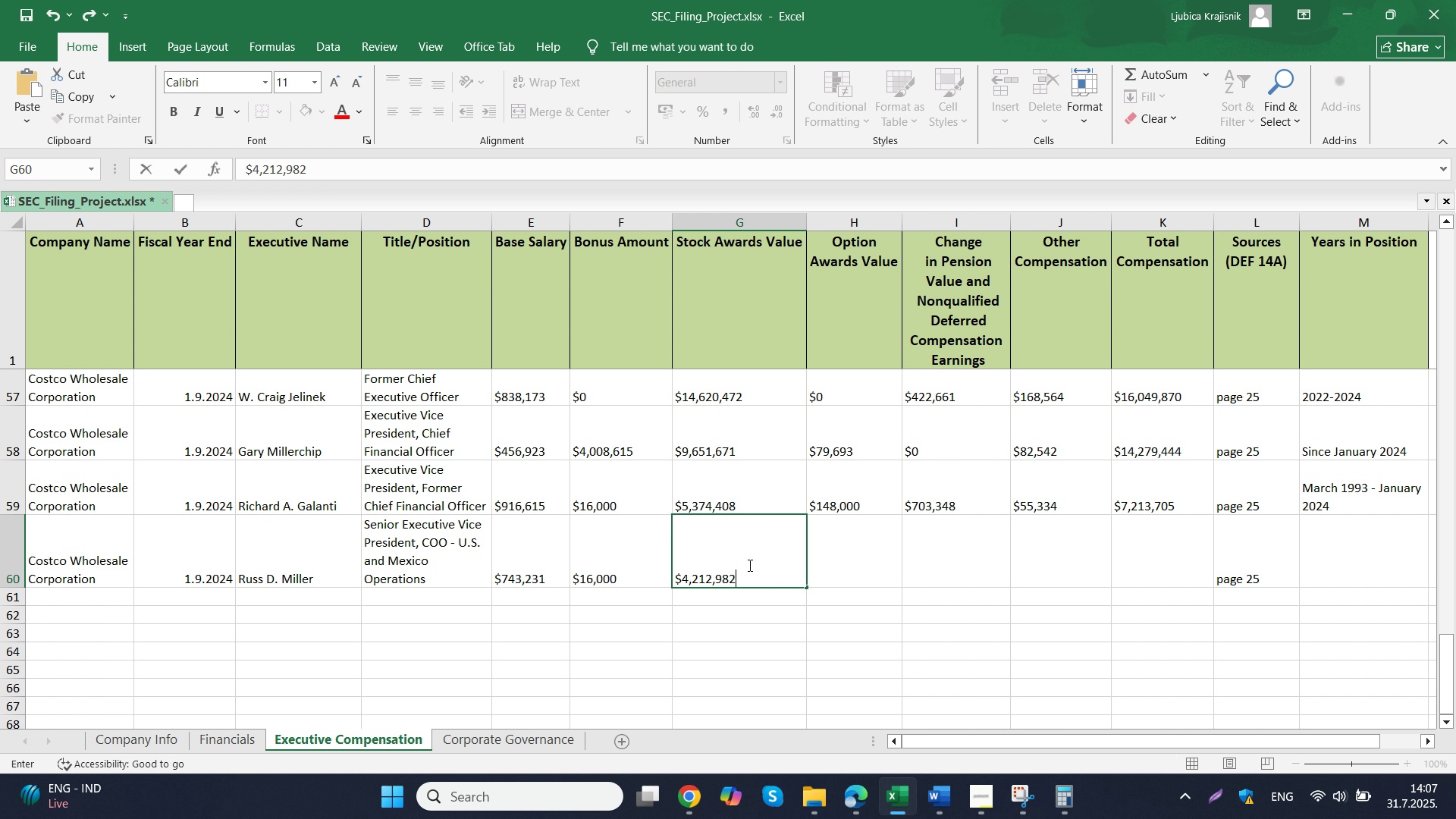 
key(Control+V)
 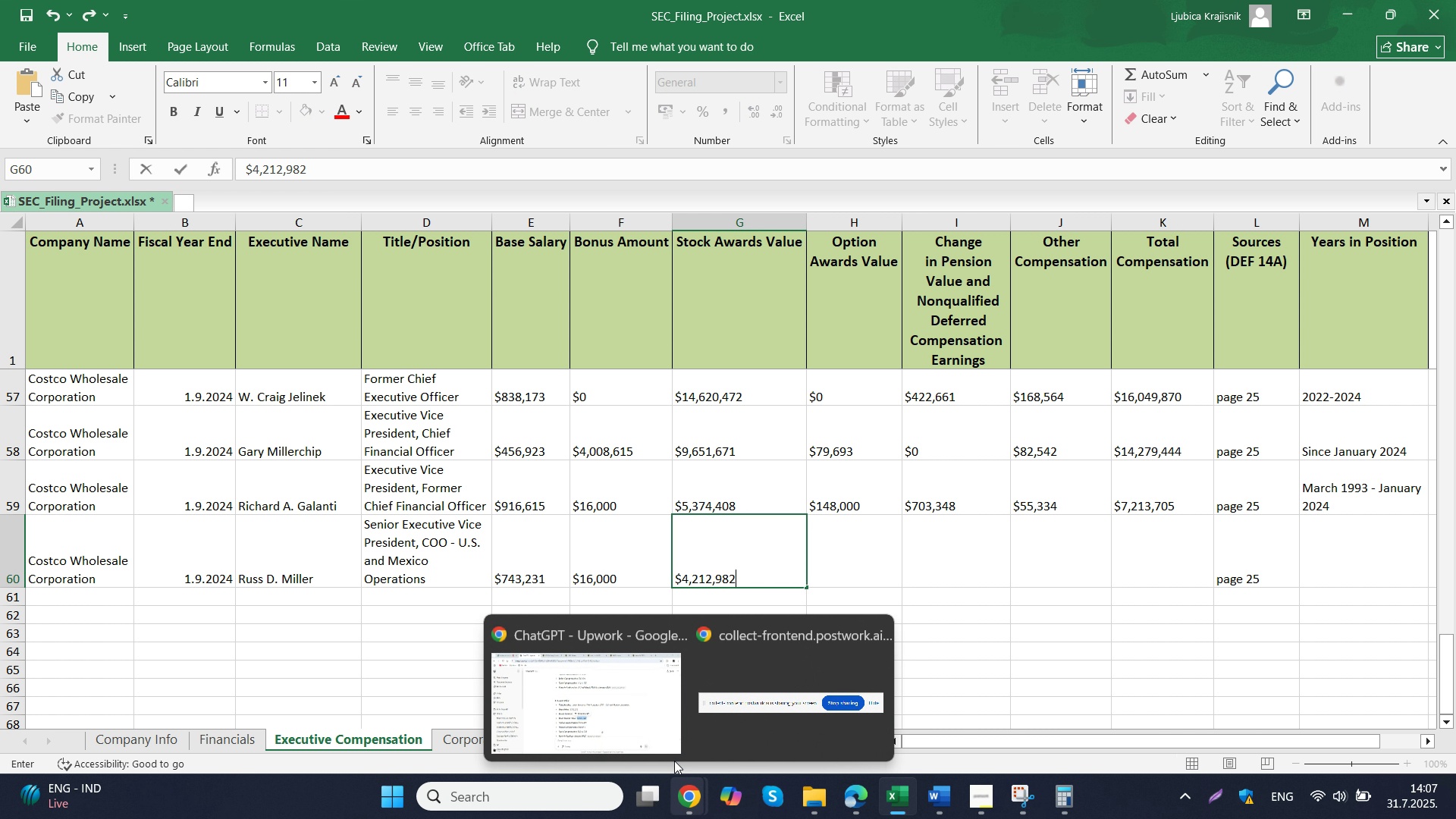 
left_click([647, 723])
 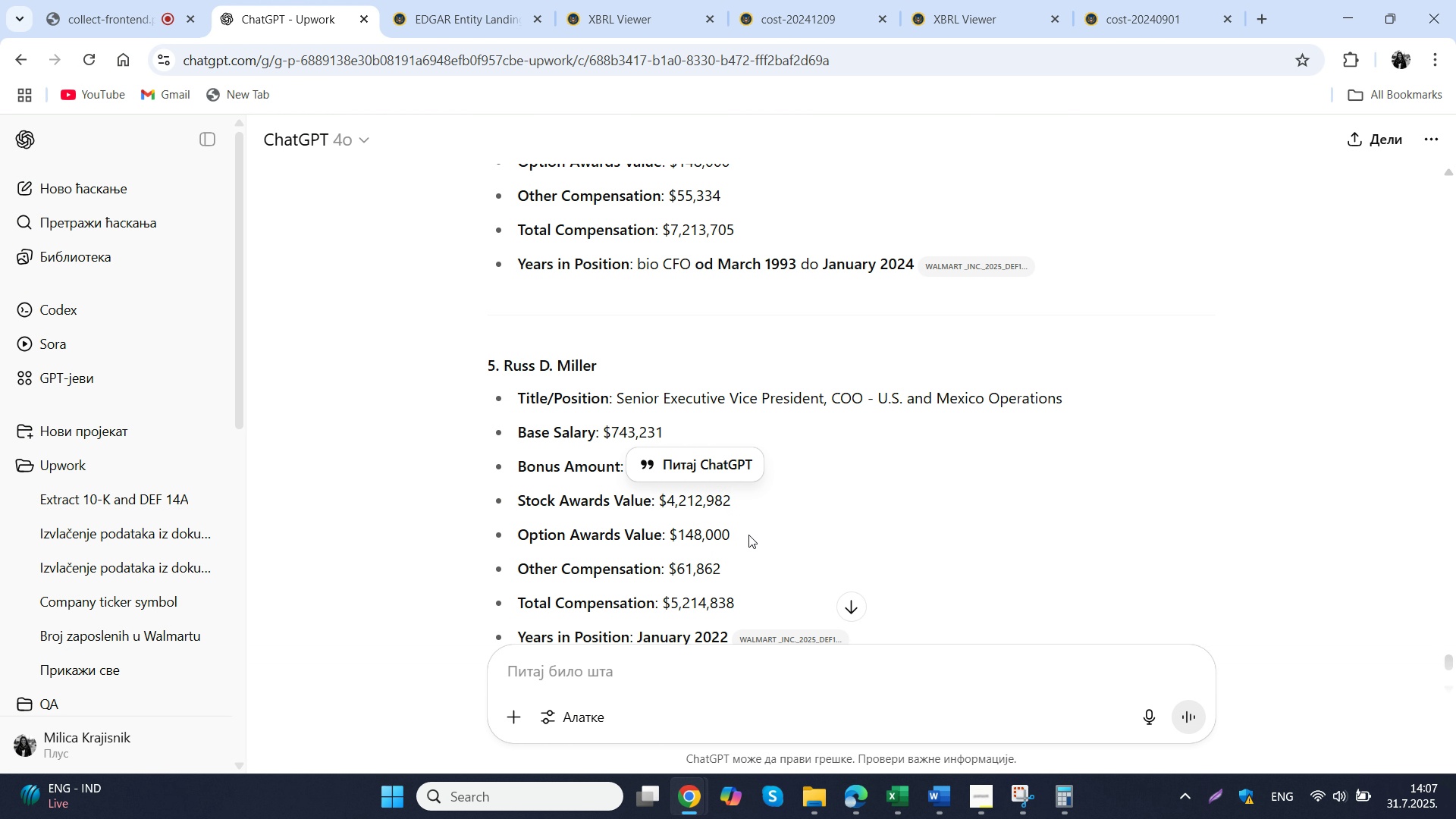 
left_click_drag(start_coordinate=[751, 535], to_coordinate=[670, 537])
 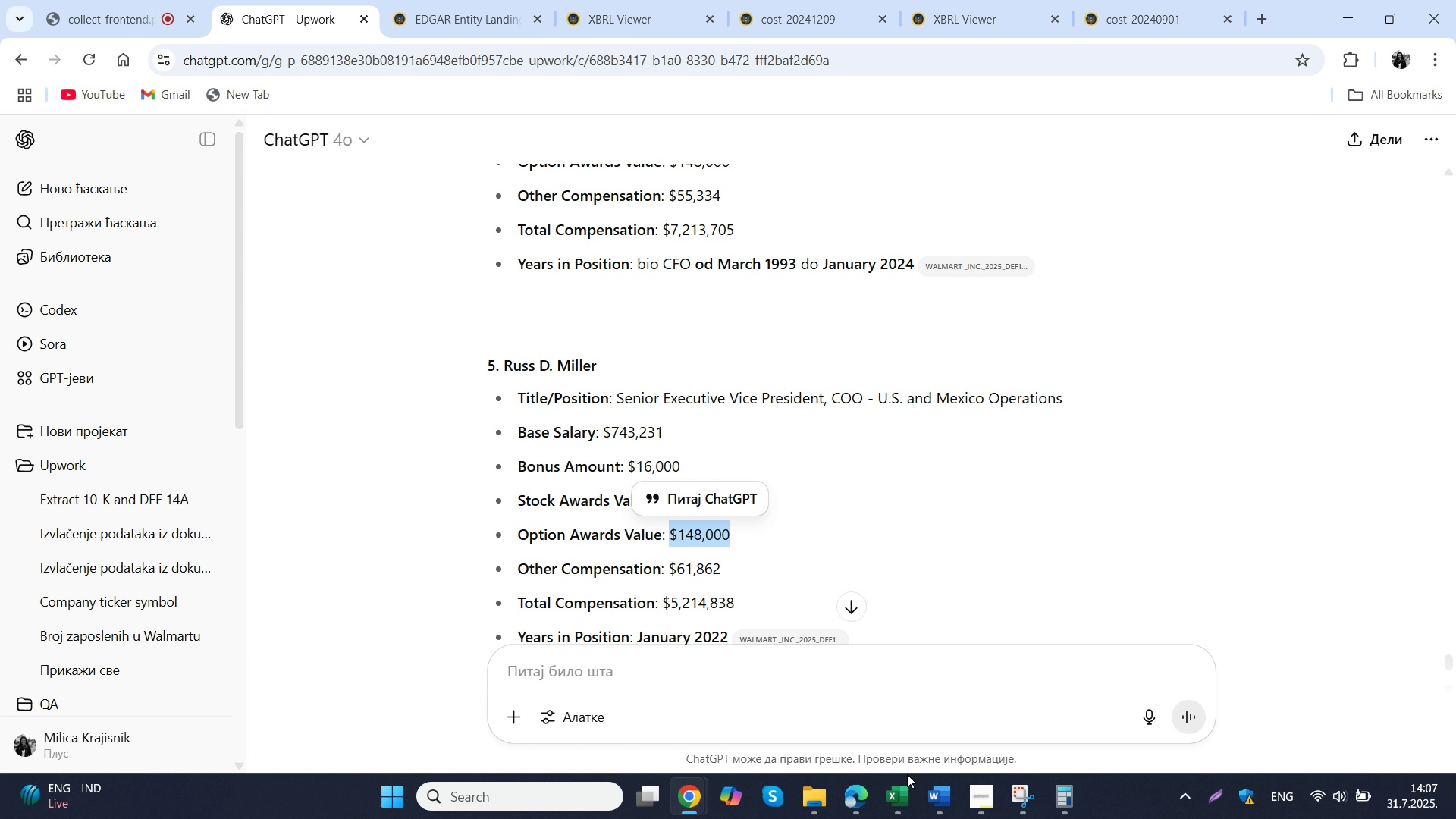 
key(Control+C)
 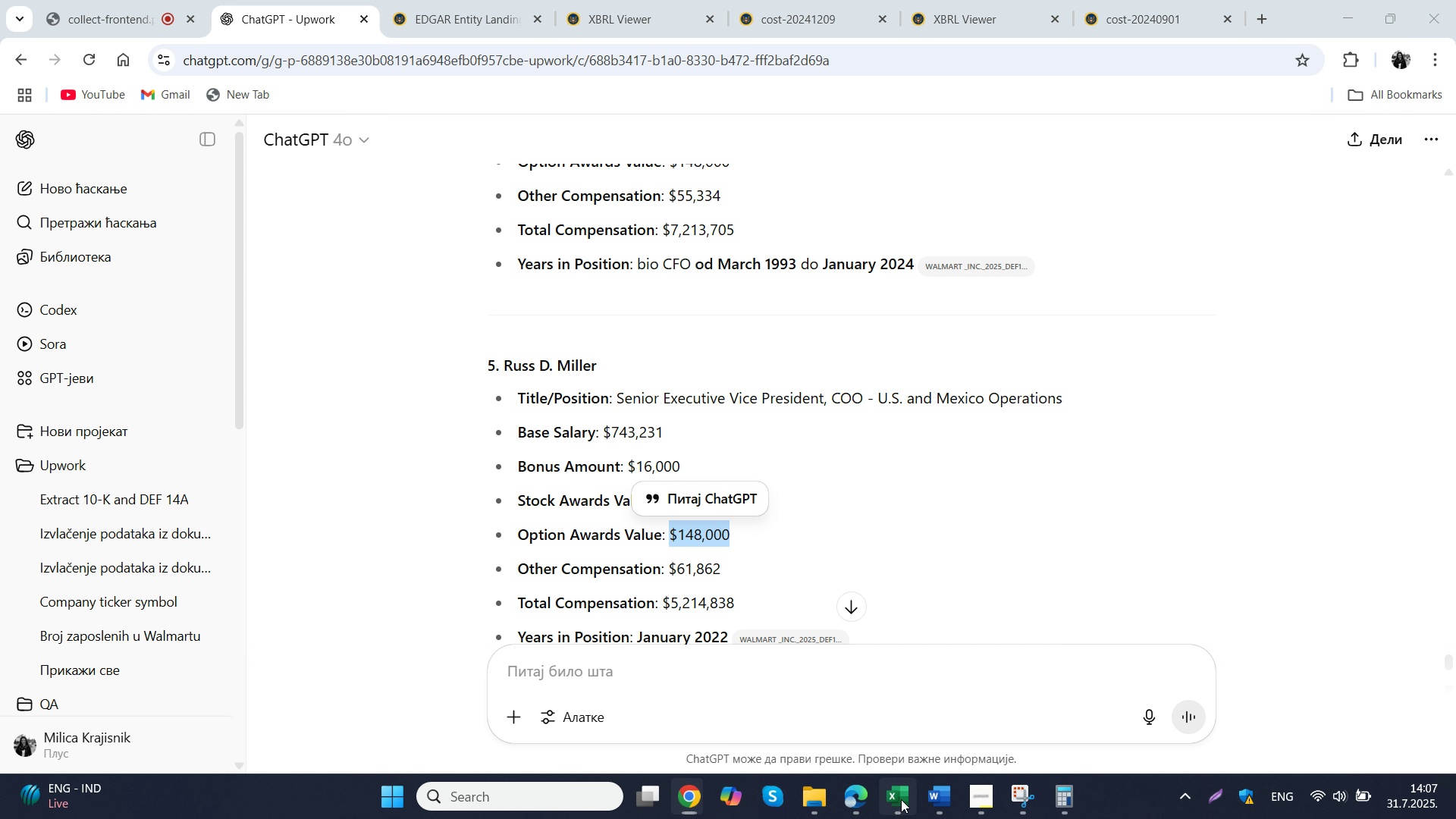 
left_click([901, 799])
 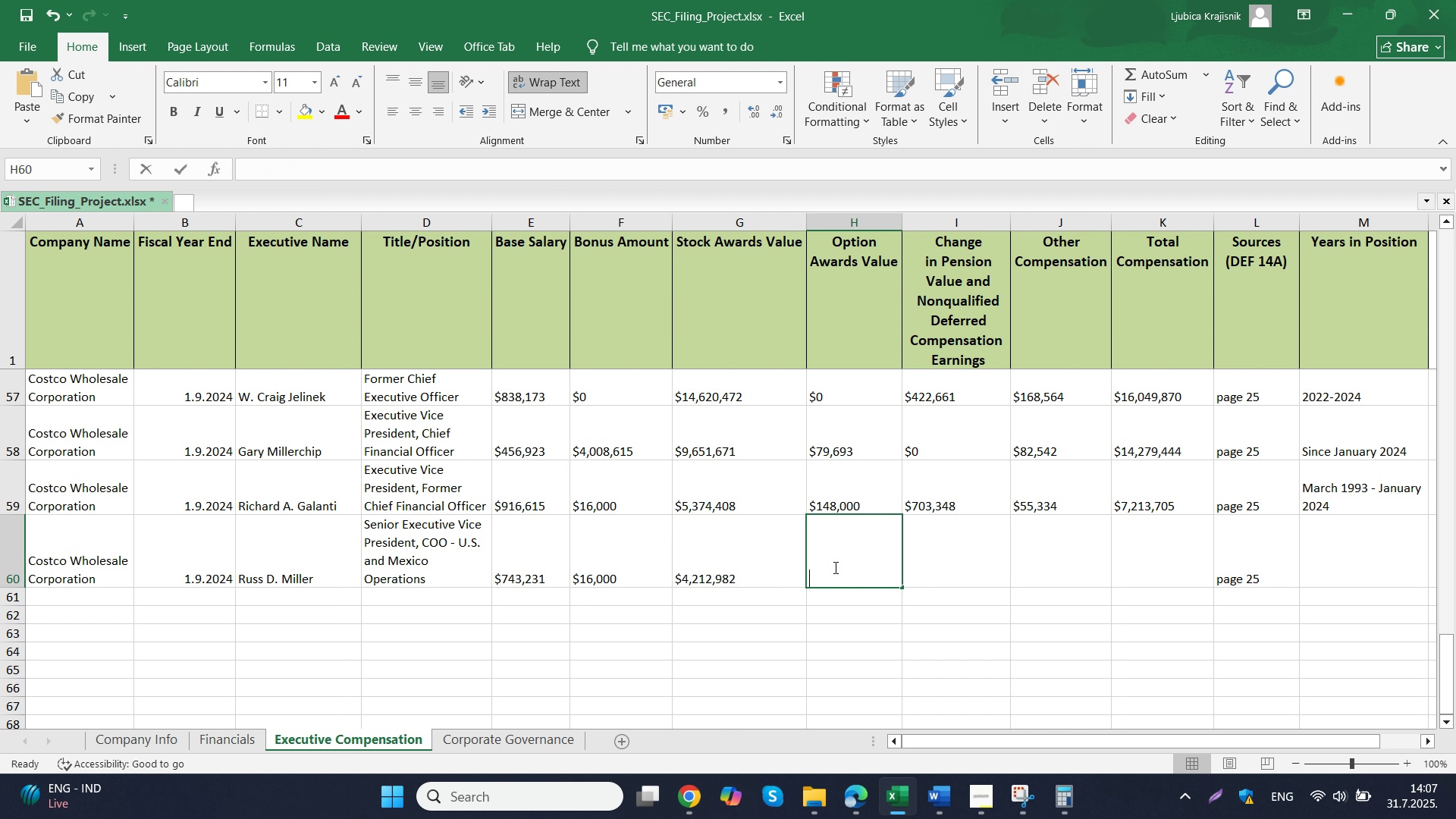 
double_click([834, 567])
 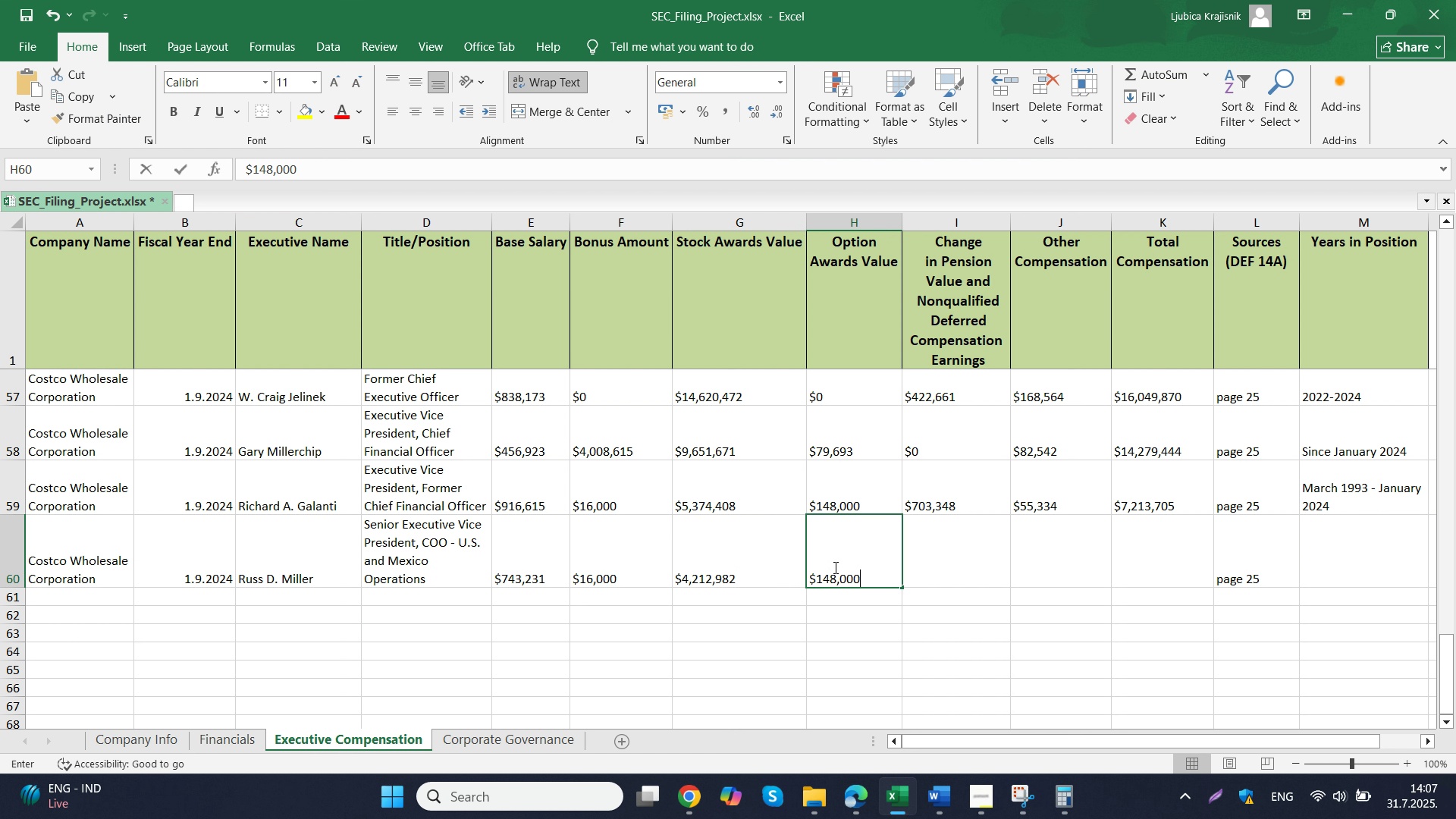 
key(Control+ControlLeft)
 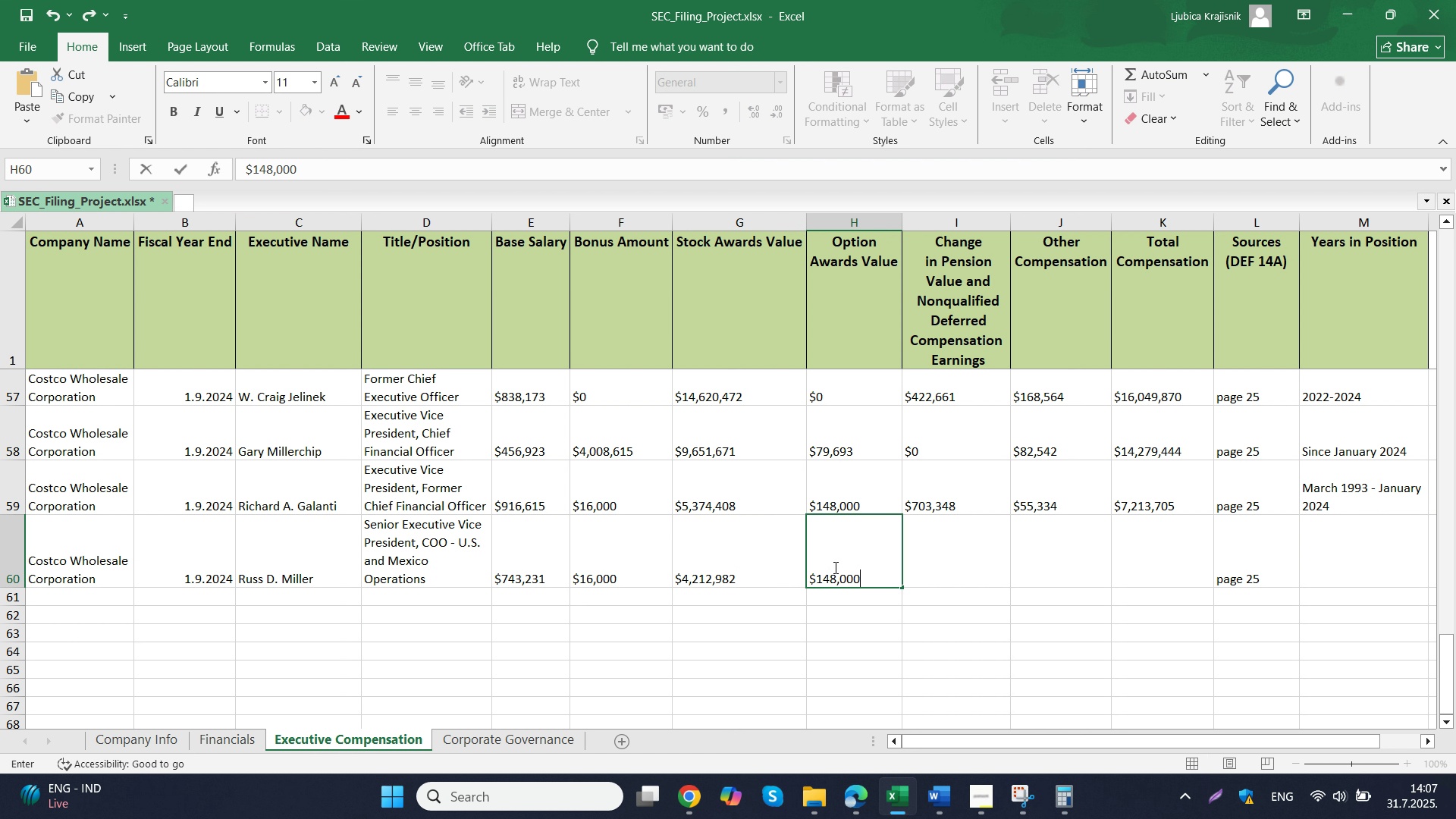 
key(Control+V)
 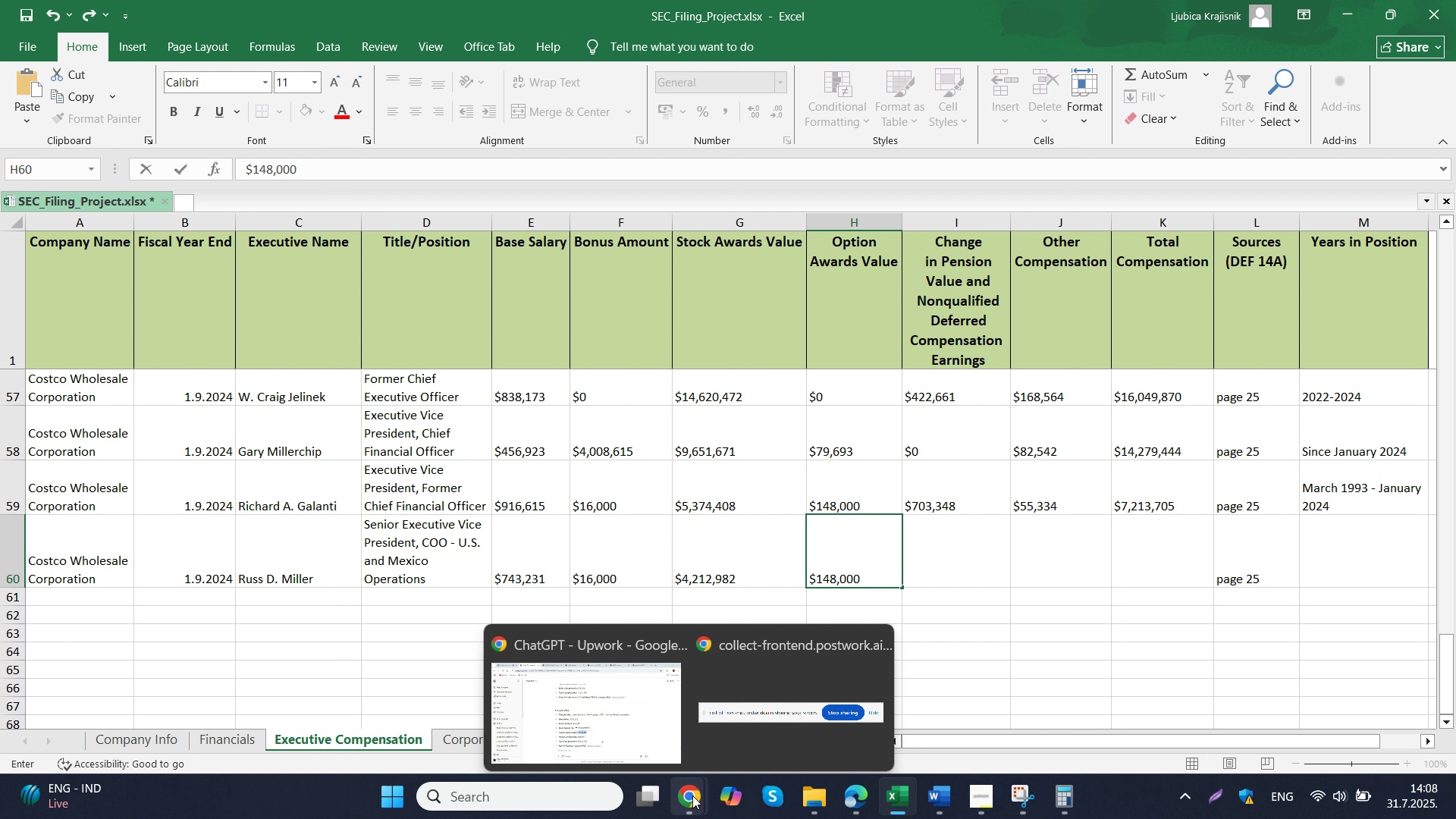 
left_click([654, 726])
 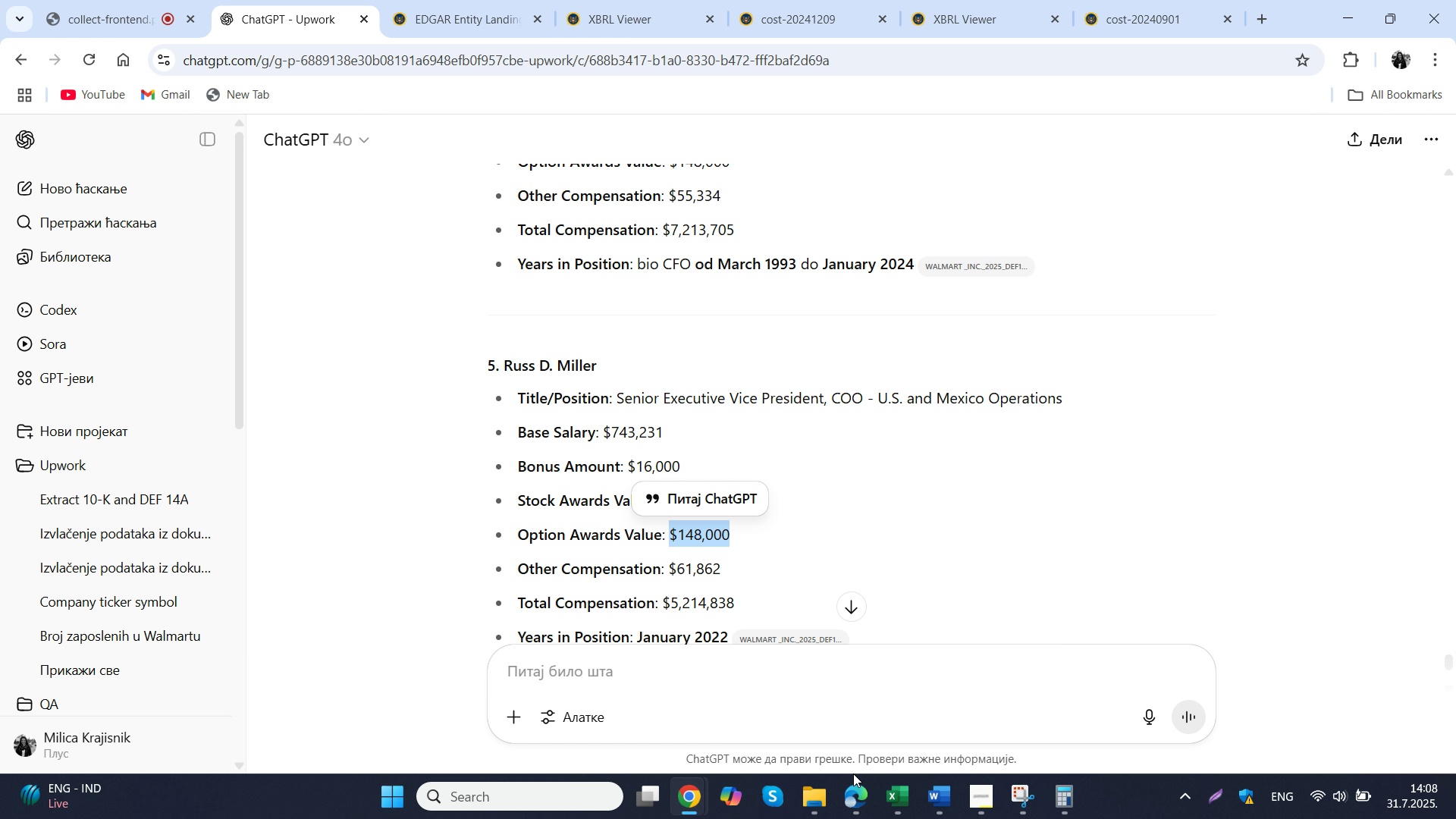 
wait(9.34)
 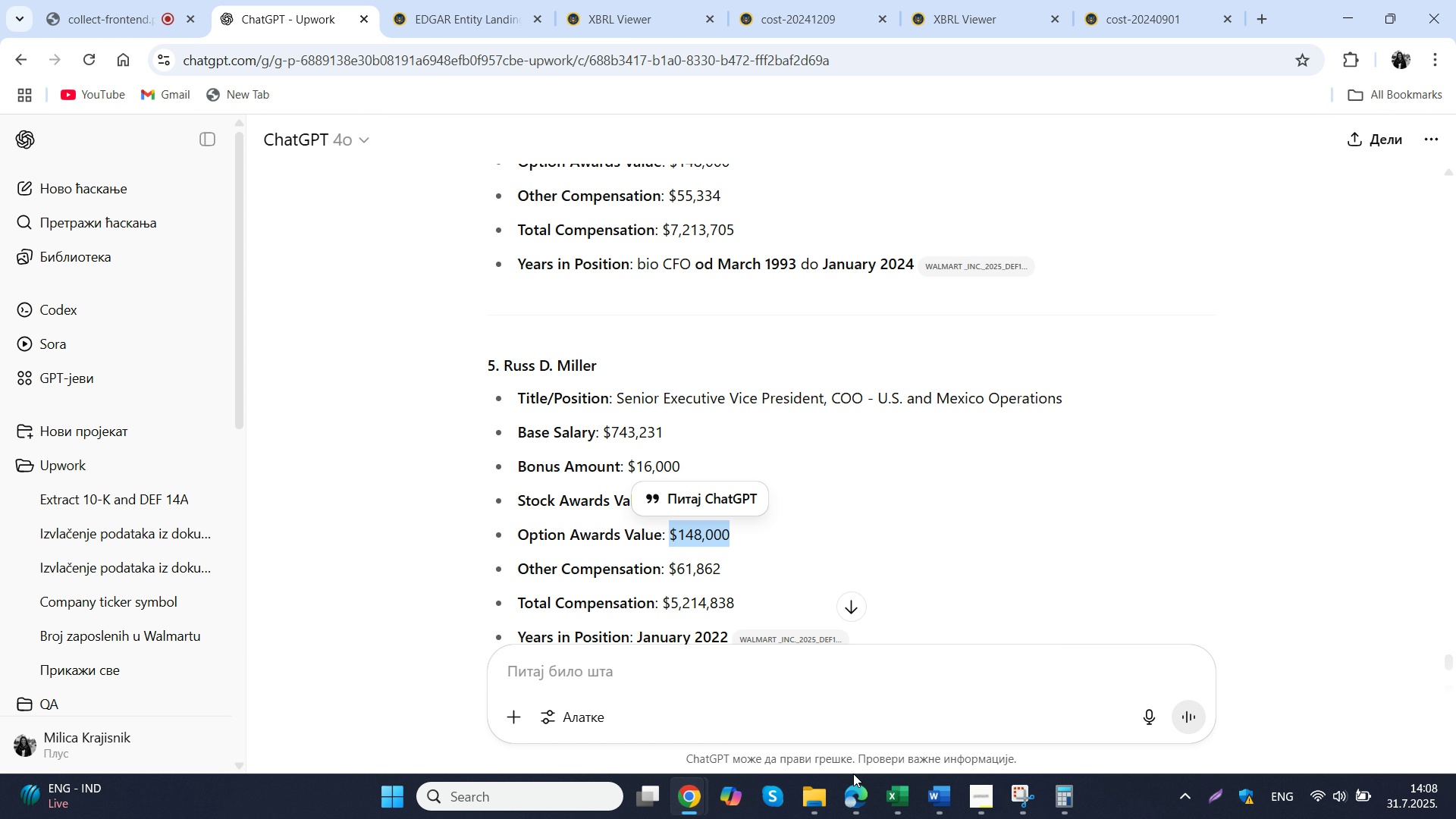 
left_click([860, 709])
 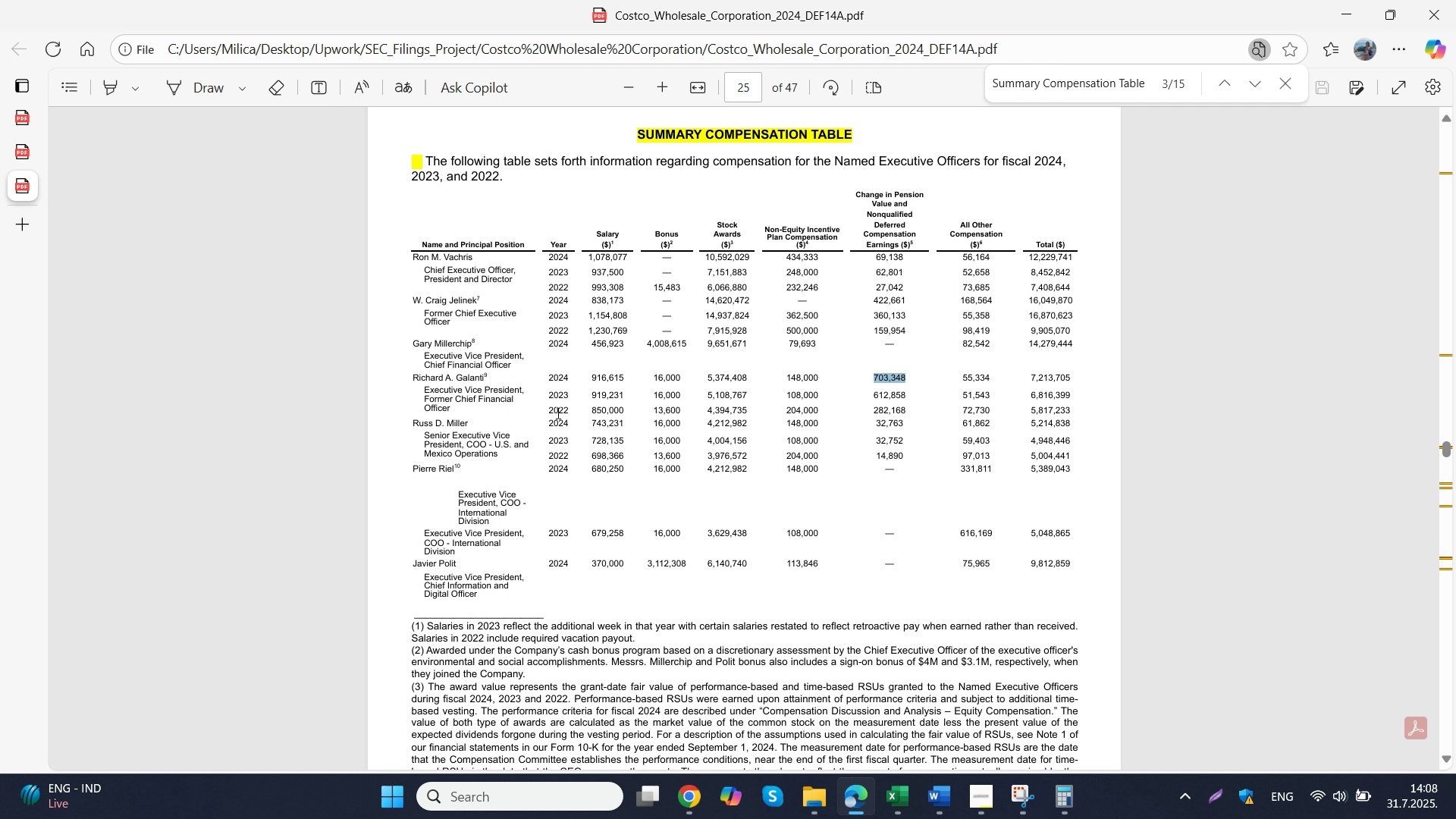 
wait(5.44)
 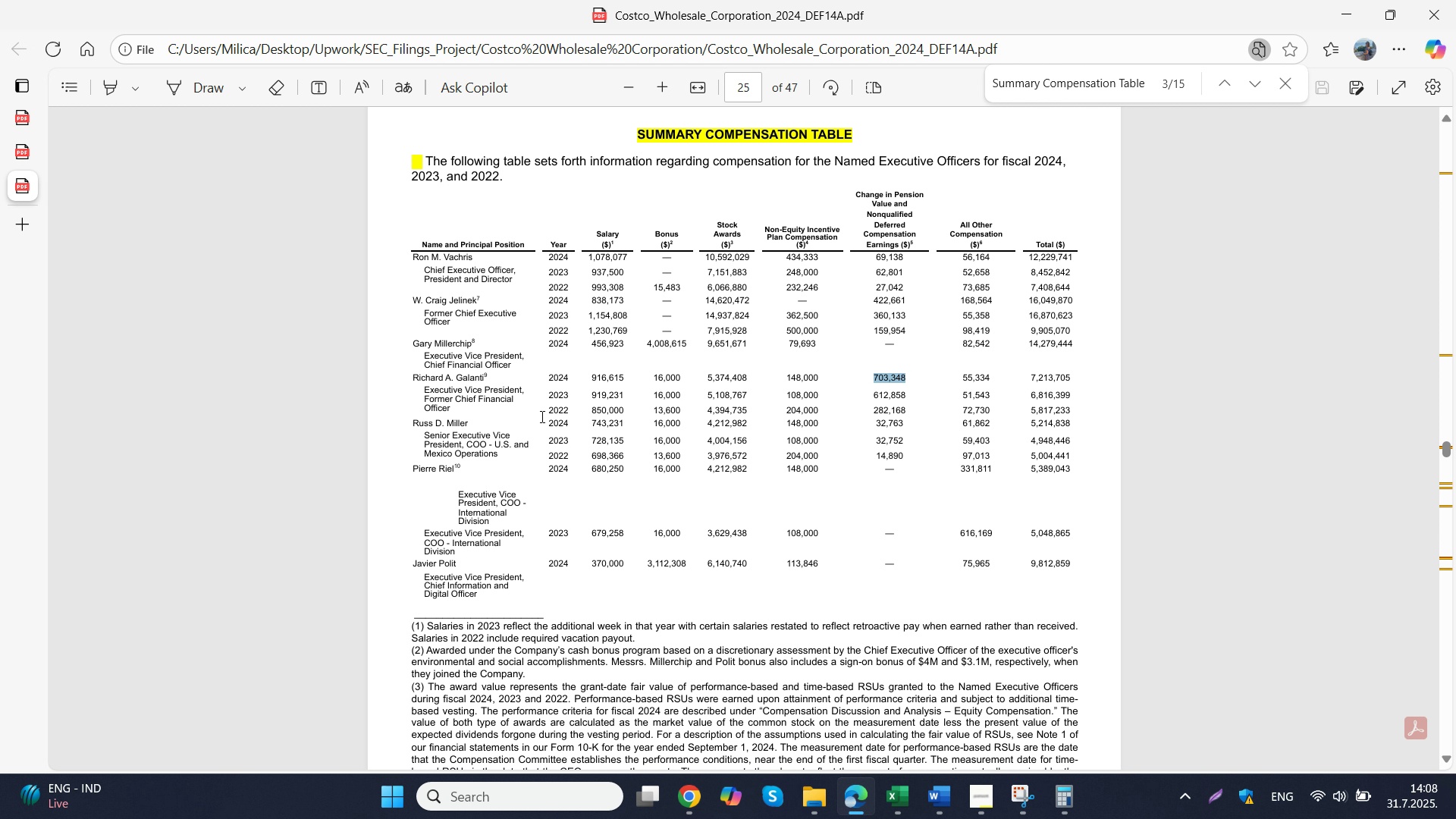 
left_click_drag(start_coordinate=[879, 421], to_coordinate=[902, 425])
 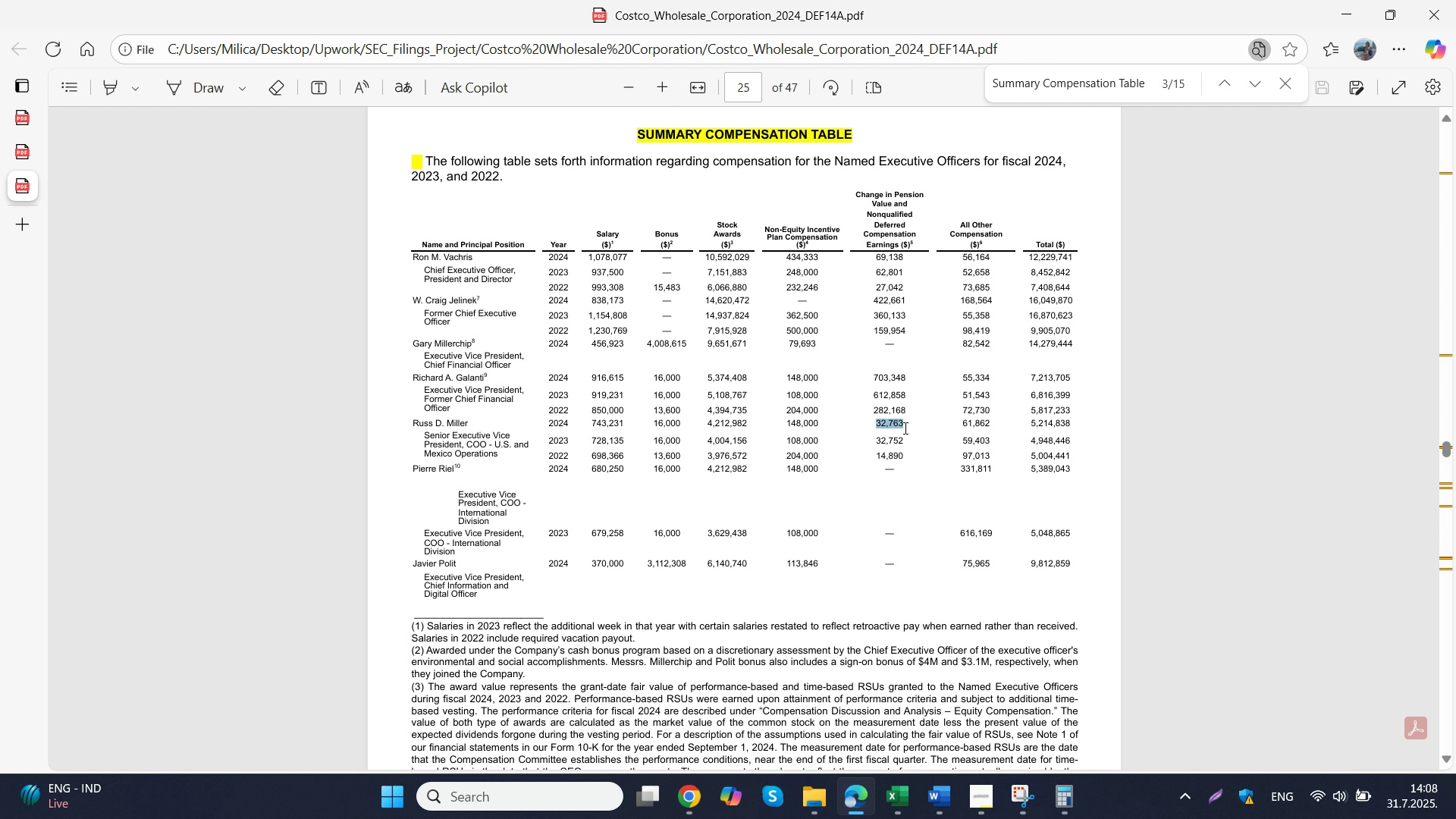 
key(Control+C)
 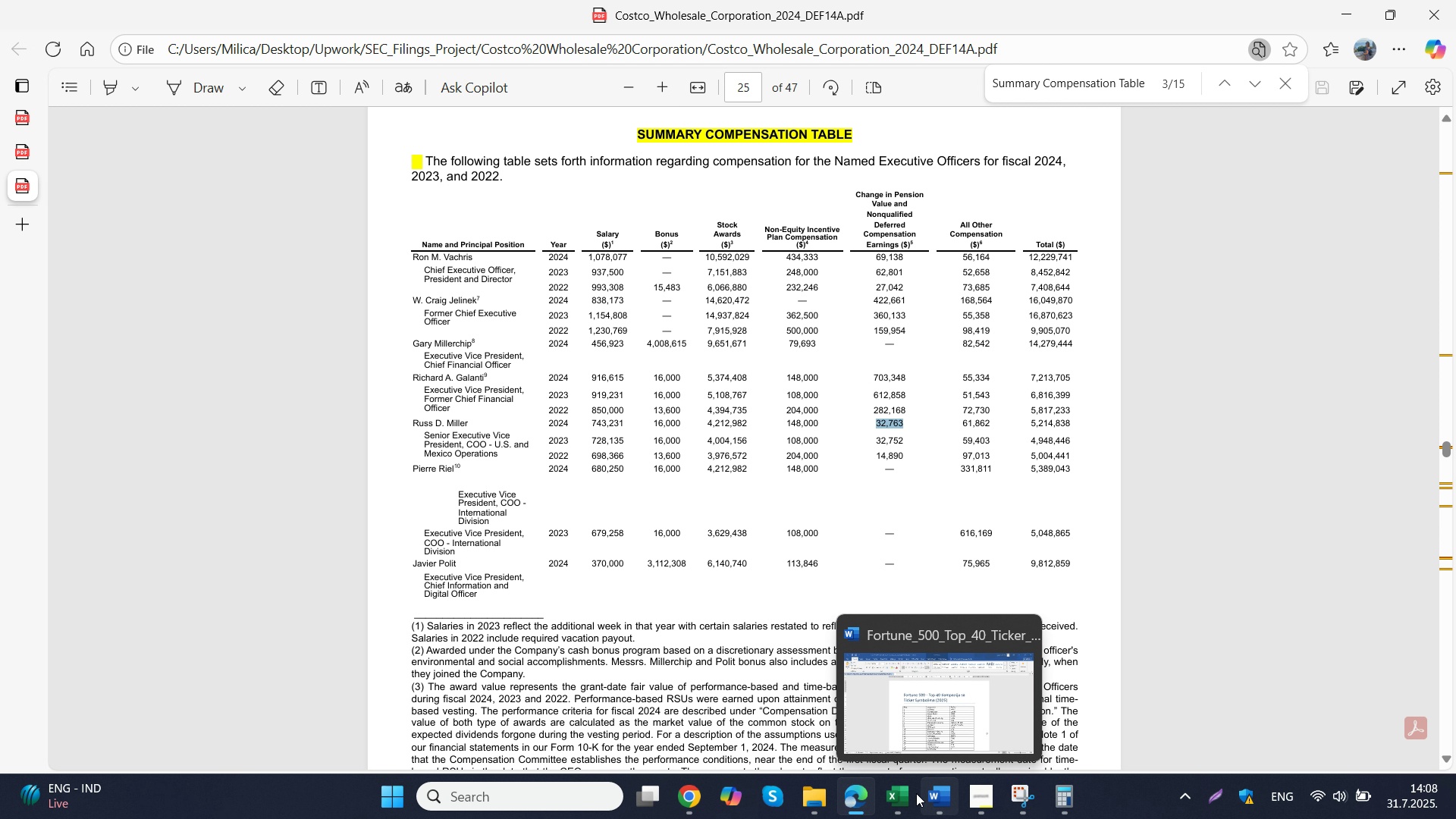 
left_click([899, 792])
 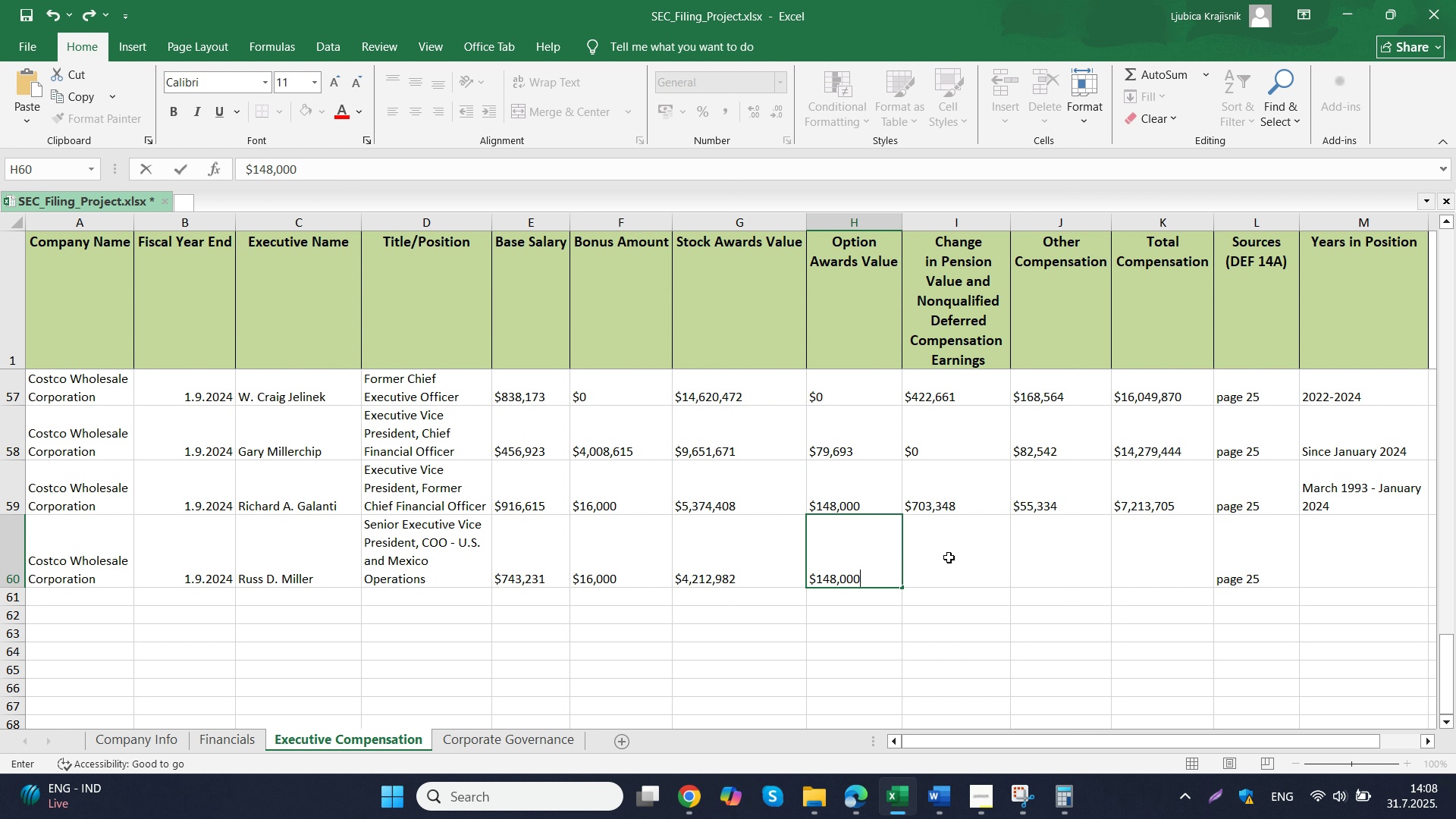 
left_click([947, 557])
 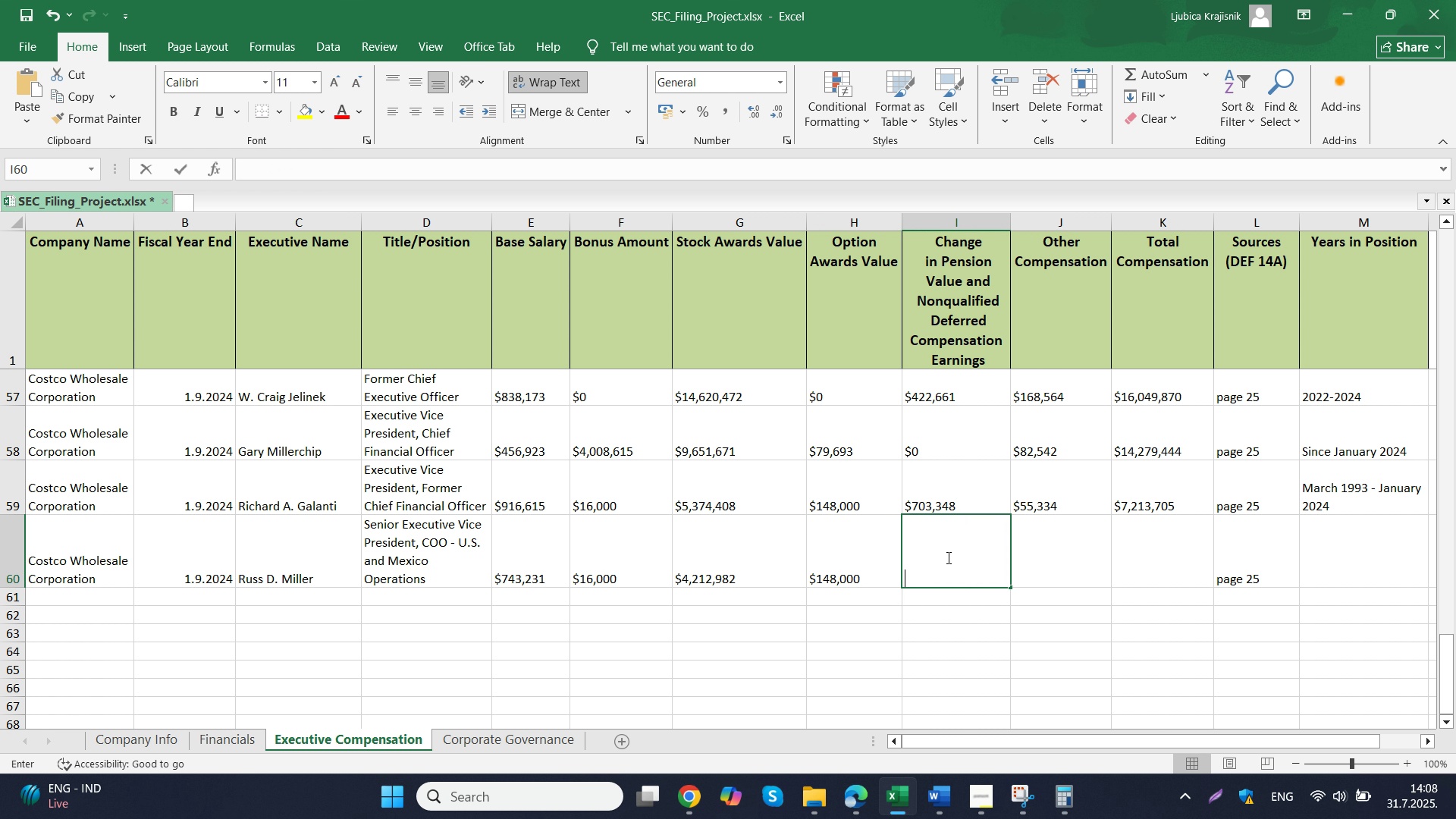 
double_click([947, 557])
 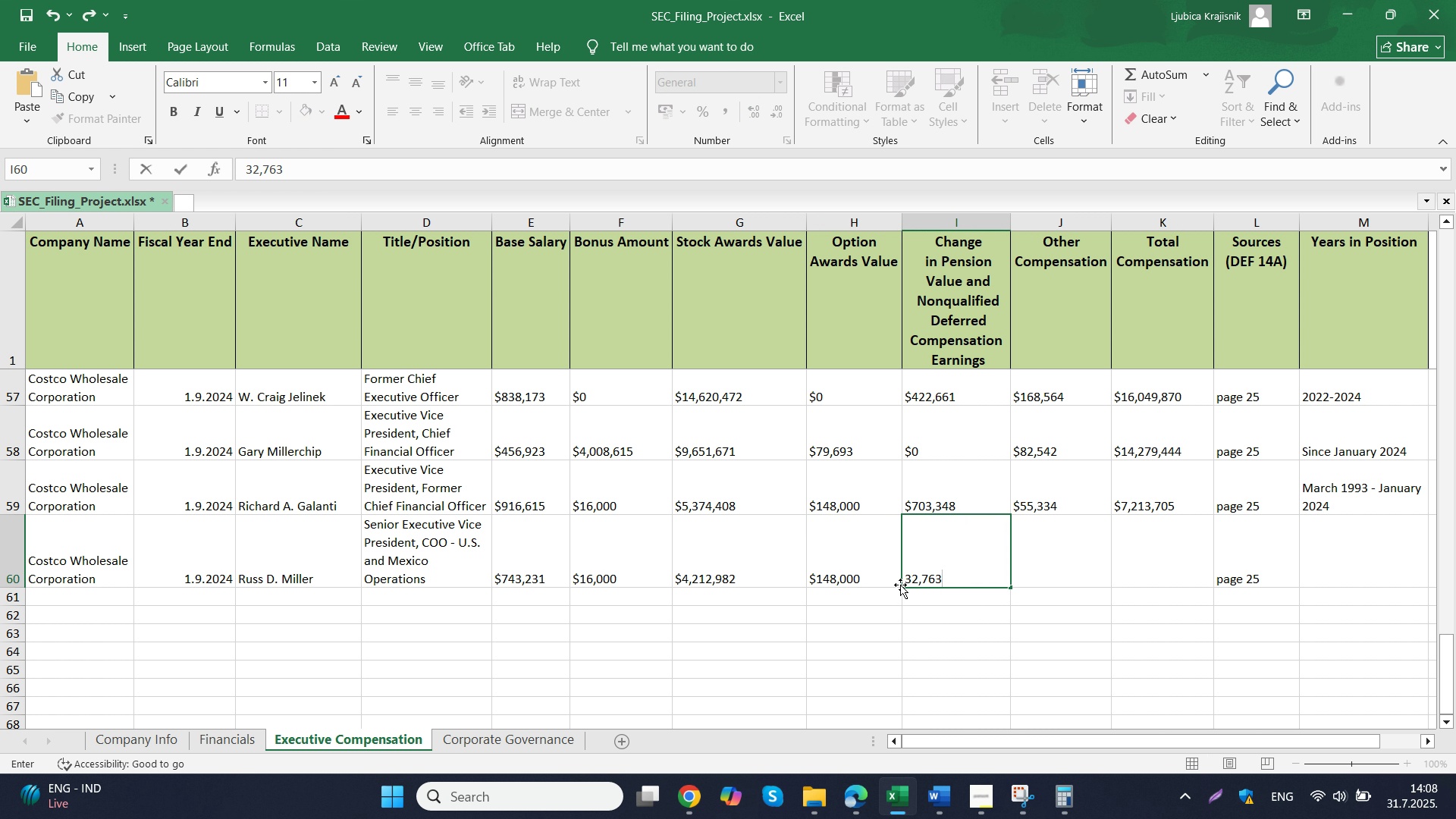 
key(Control+ControlLeft)
 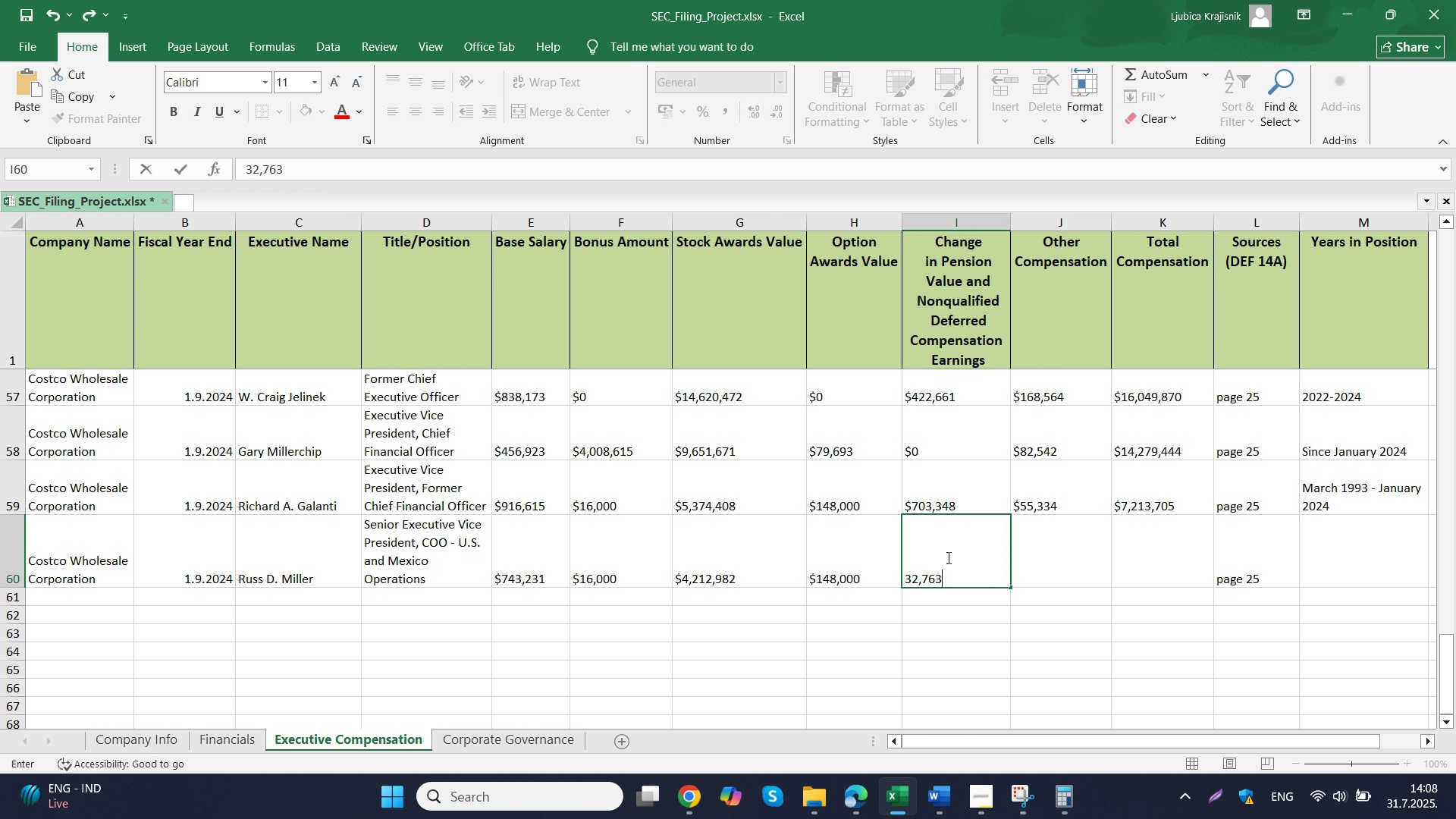 
key(Control+V)
 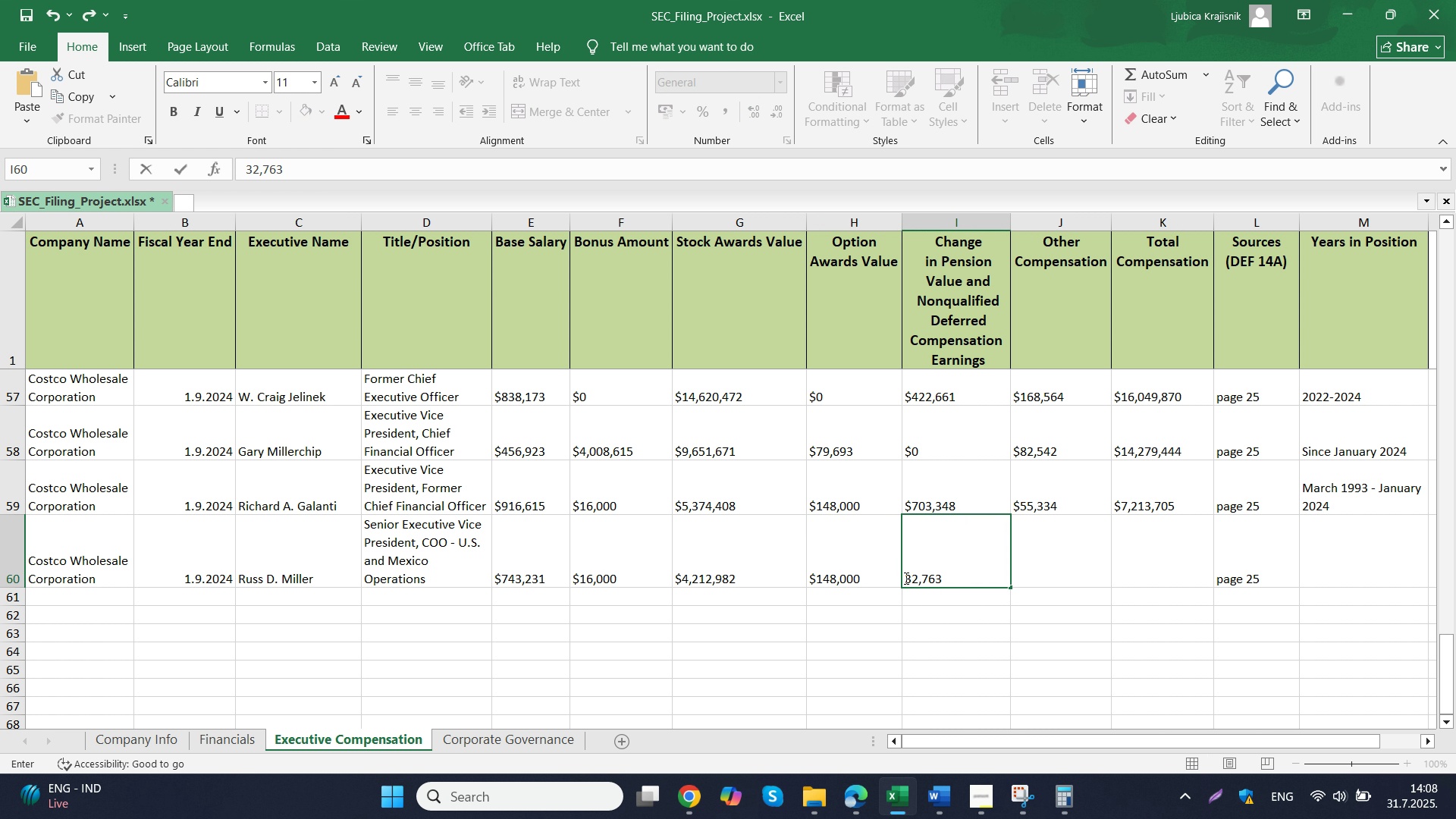 
left_click([905, 578])
 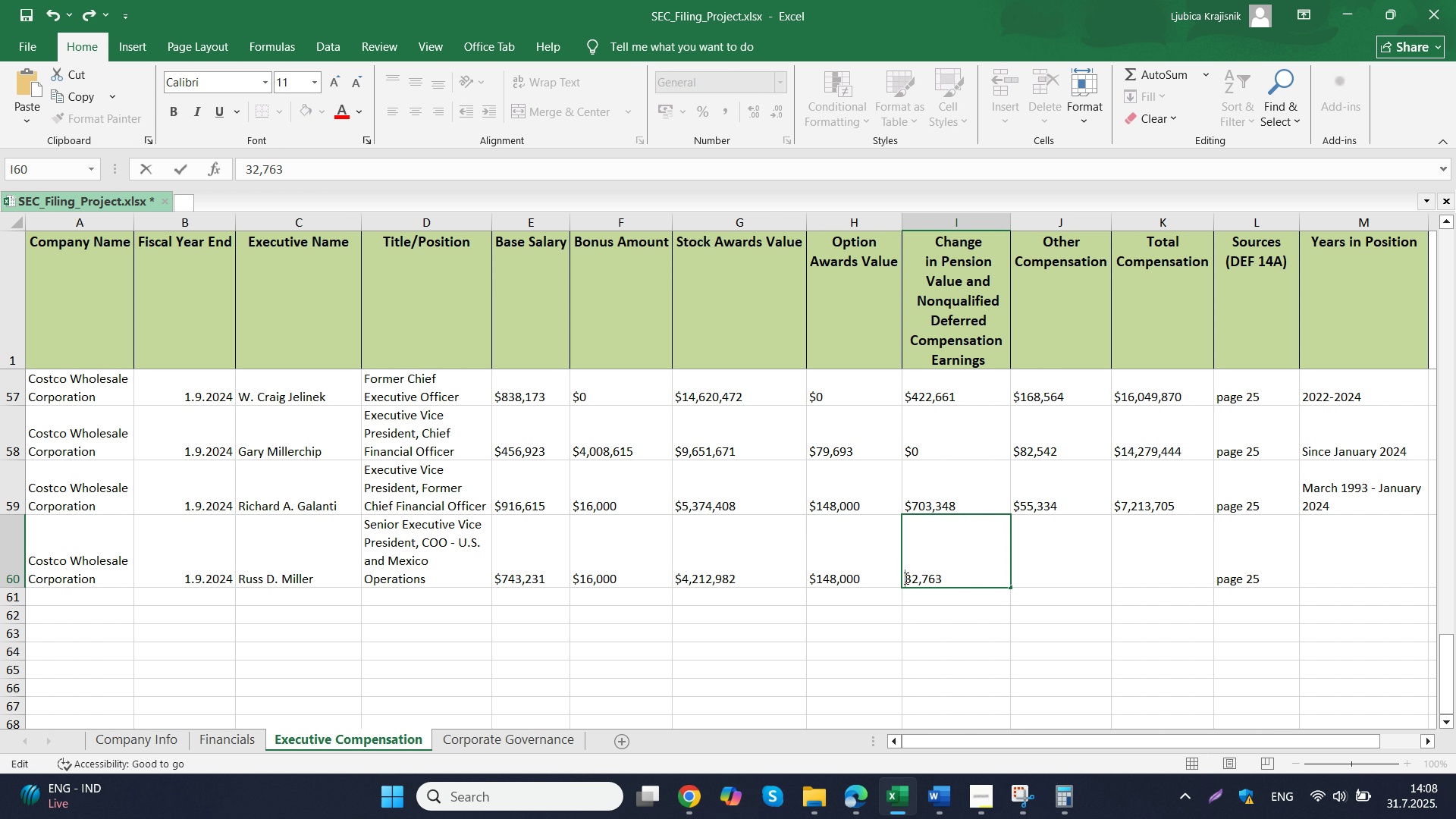 
hold_key(key=ShiftLeft, duration=1.5)
 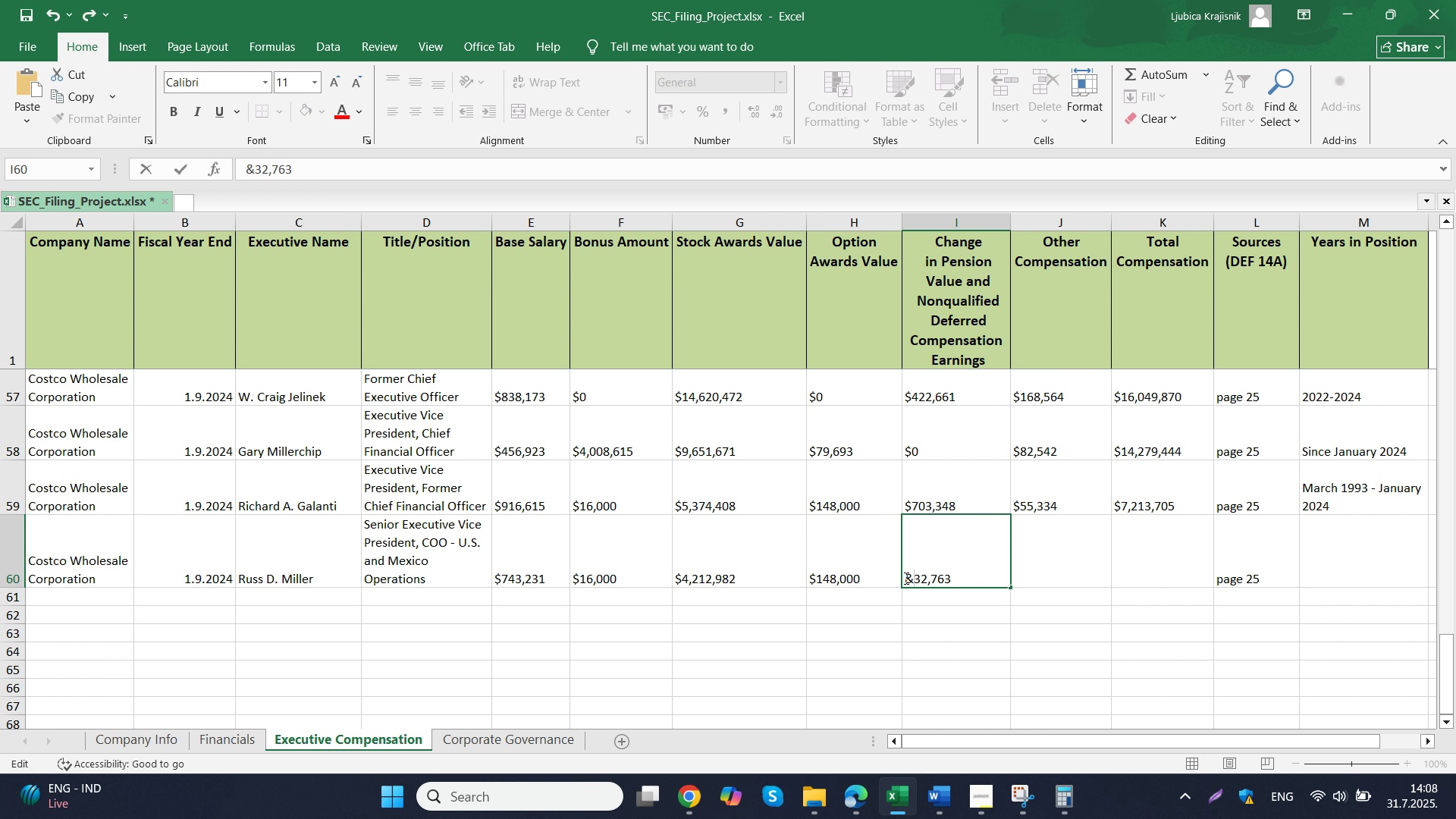 
key(Shift+7)
 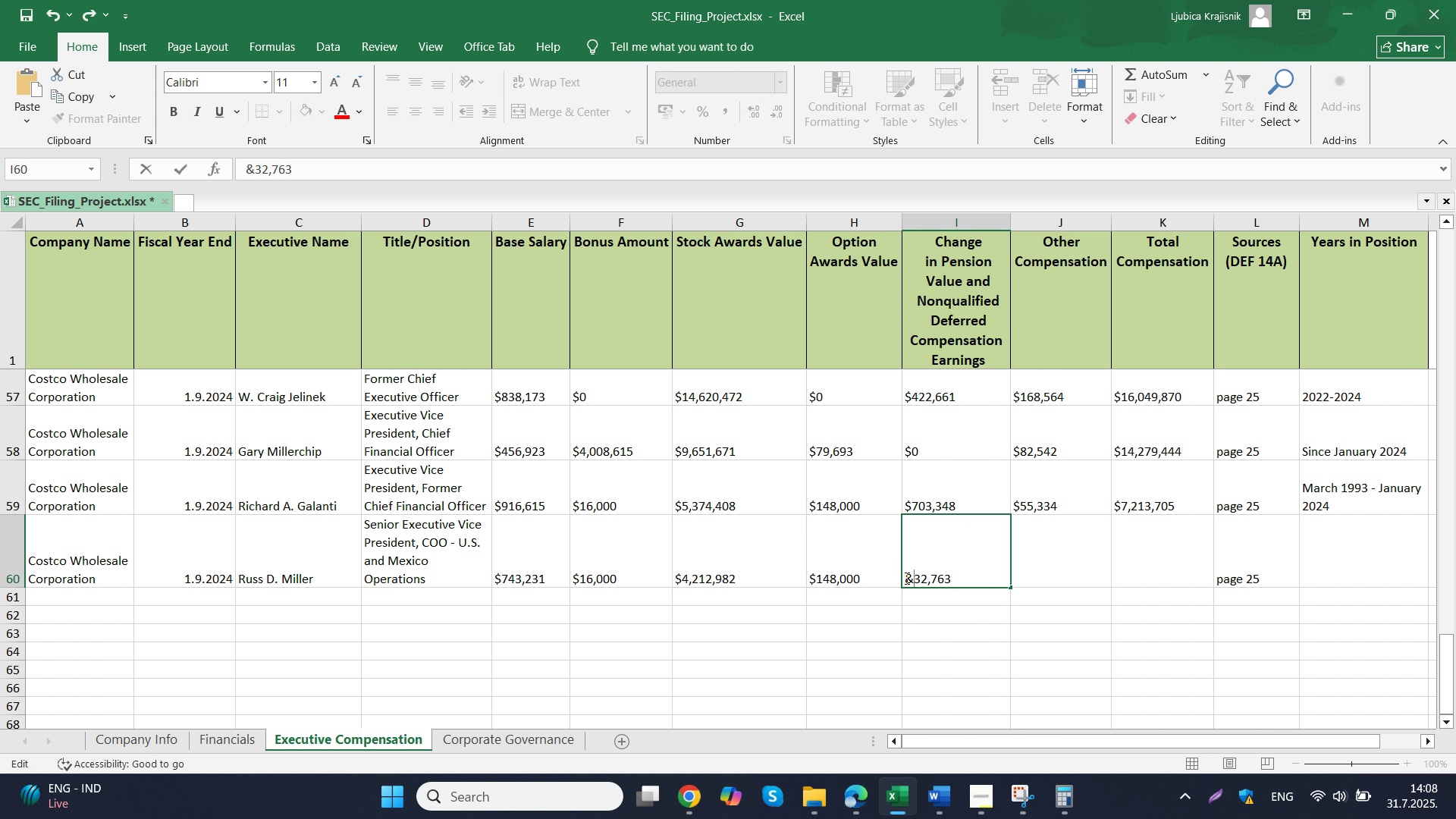 
key(Backspace)
 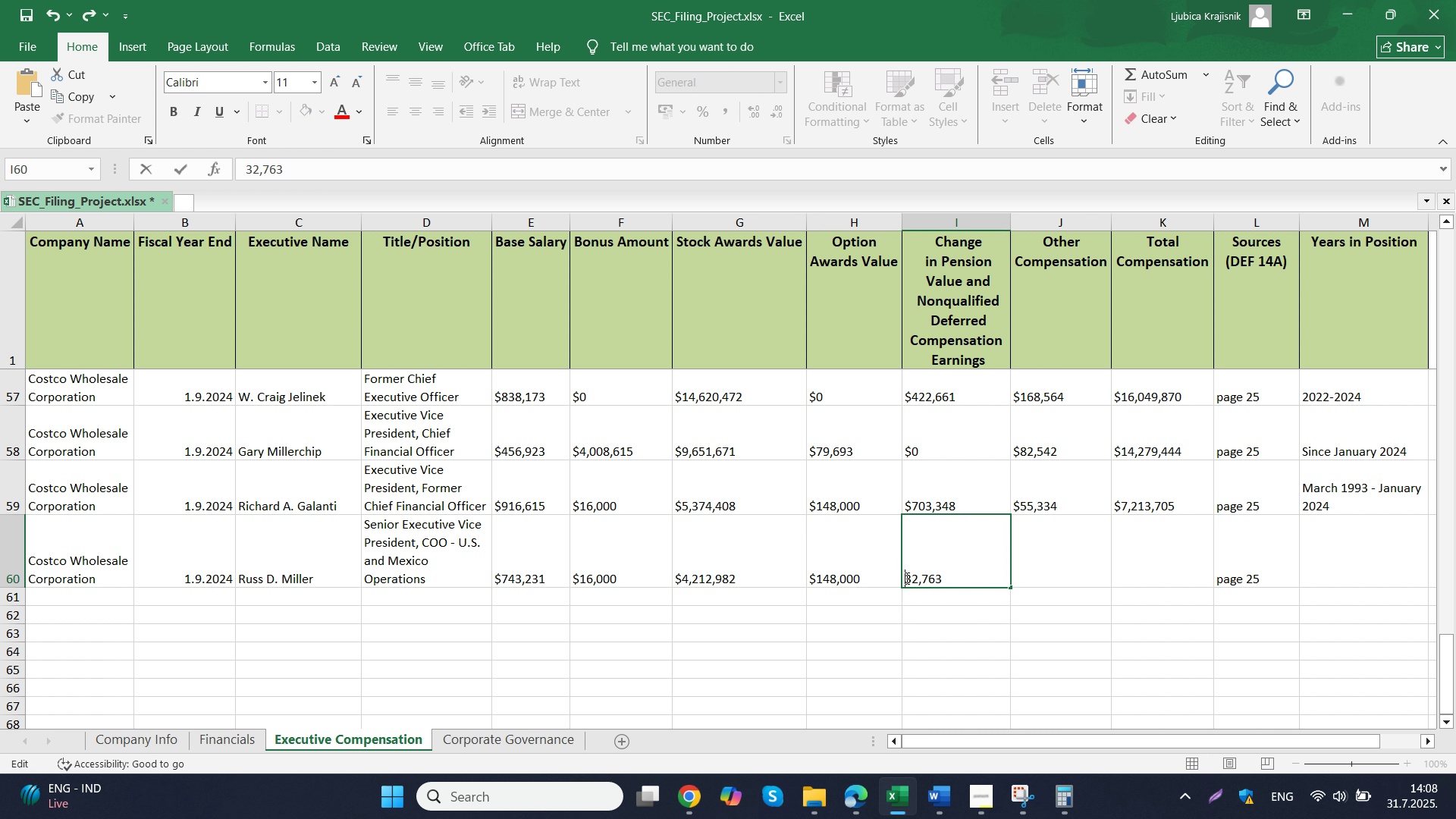 
key(Shift+4)
 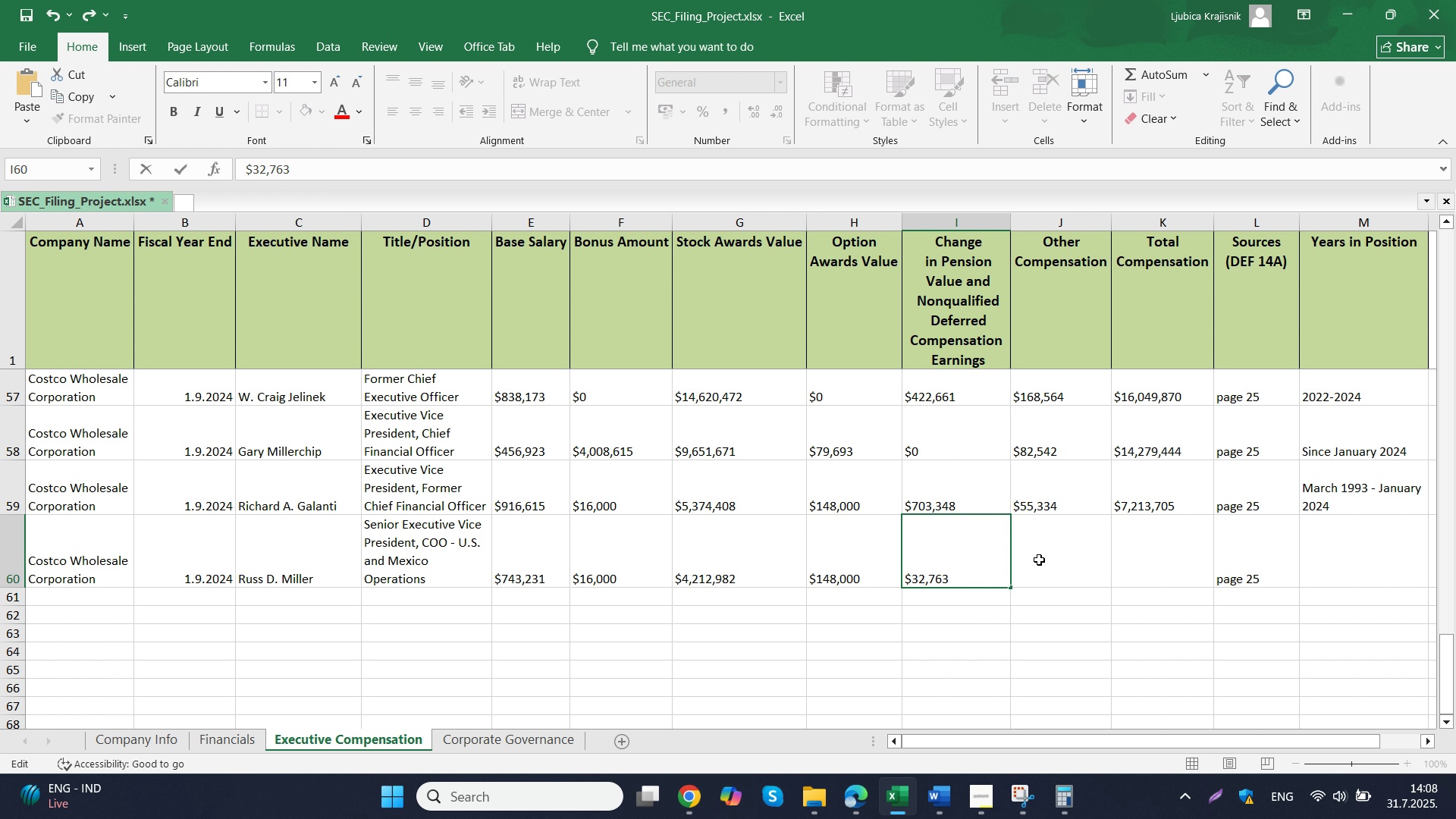 
left_click([1039, 559])
 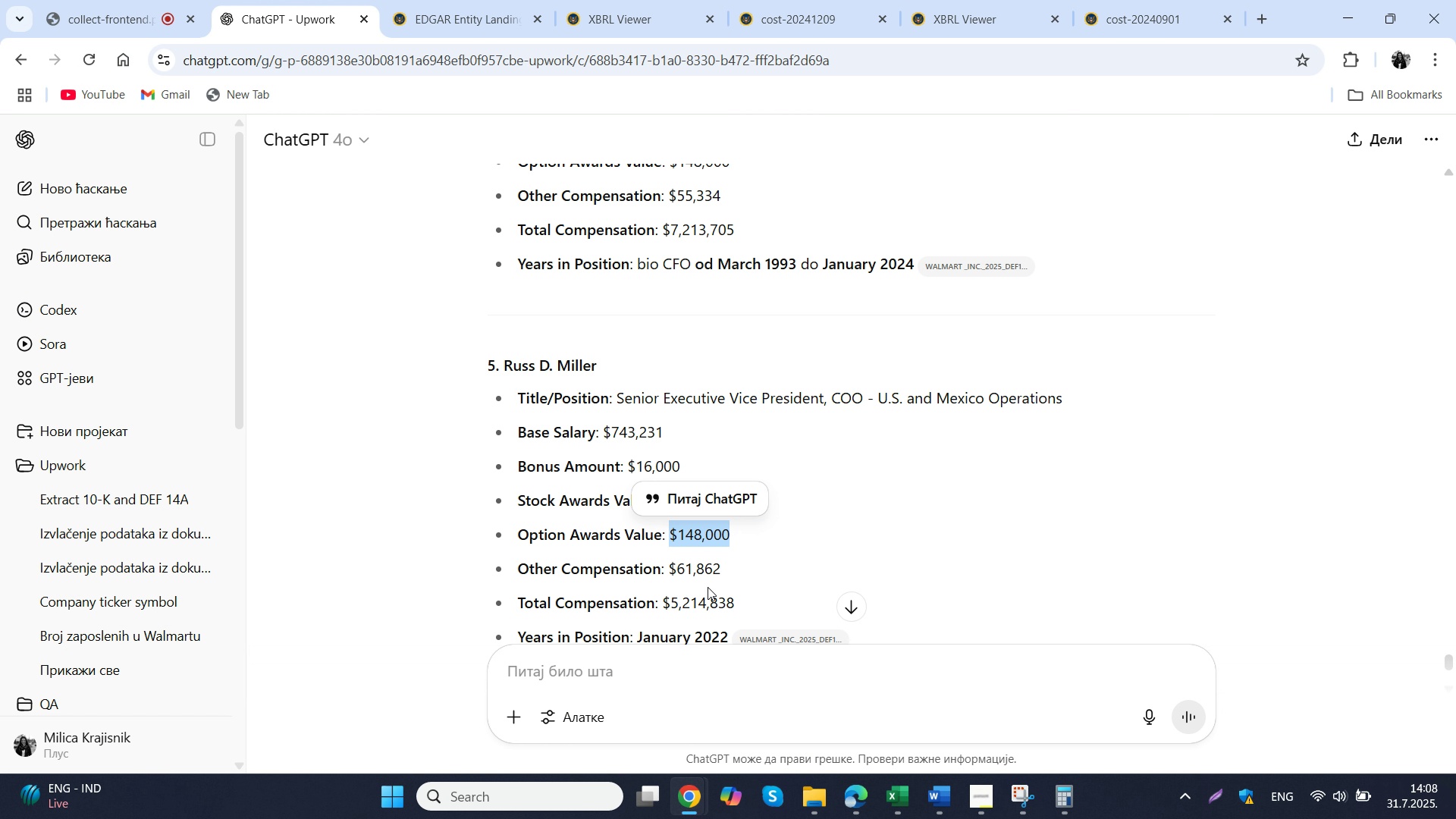 
left_click_drag(start_coordinate=[731, 570], to_coordinate=[672, 564])
 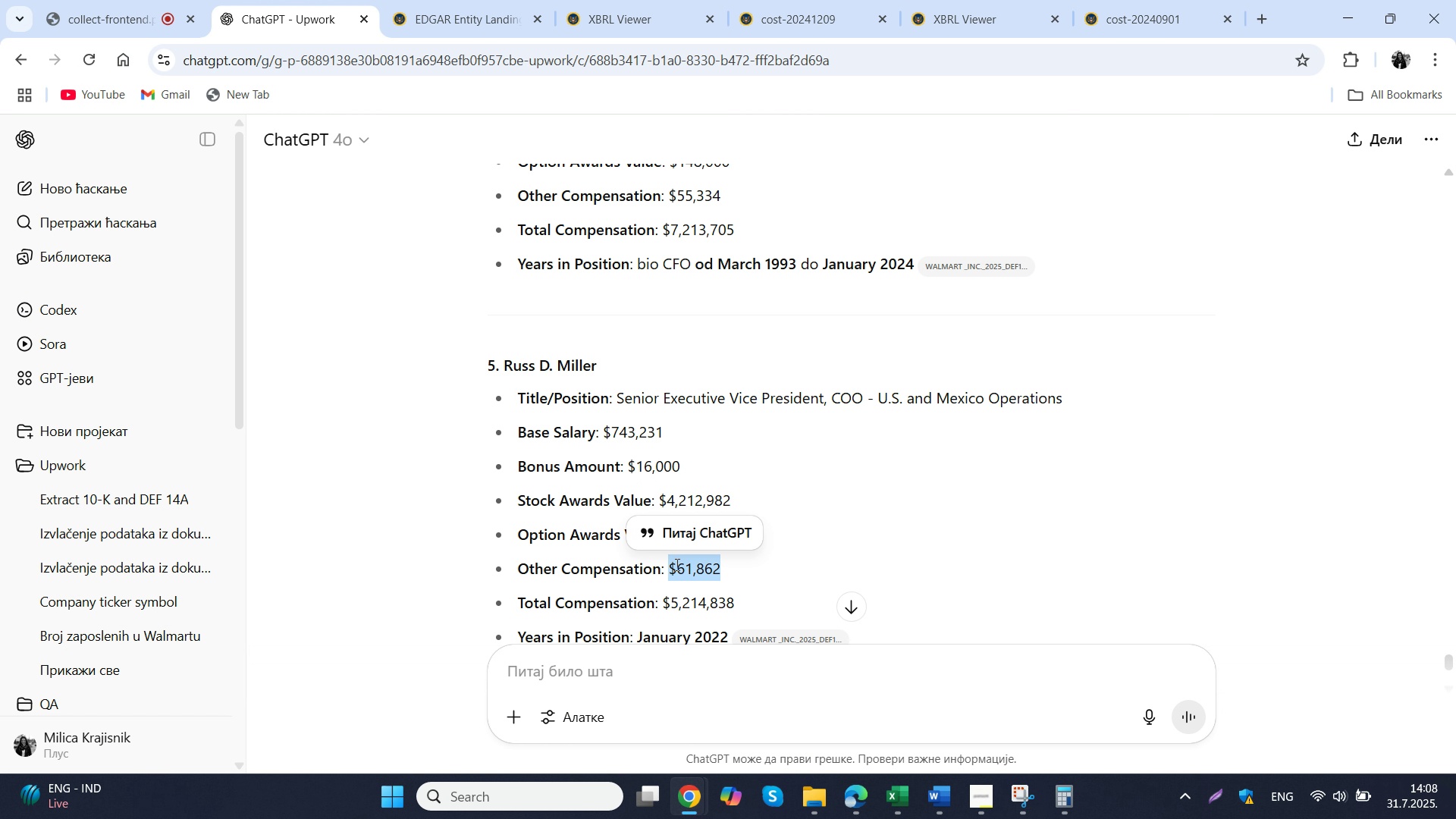 
key(Control+C)
 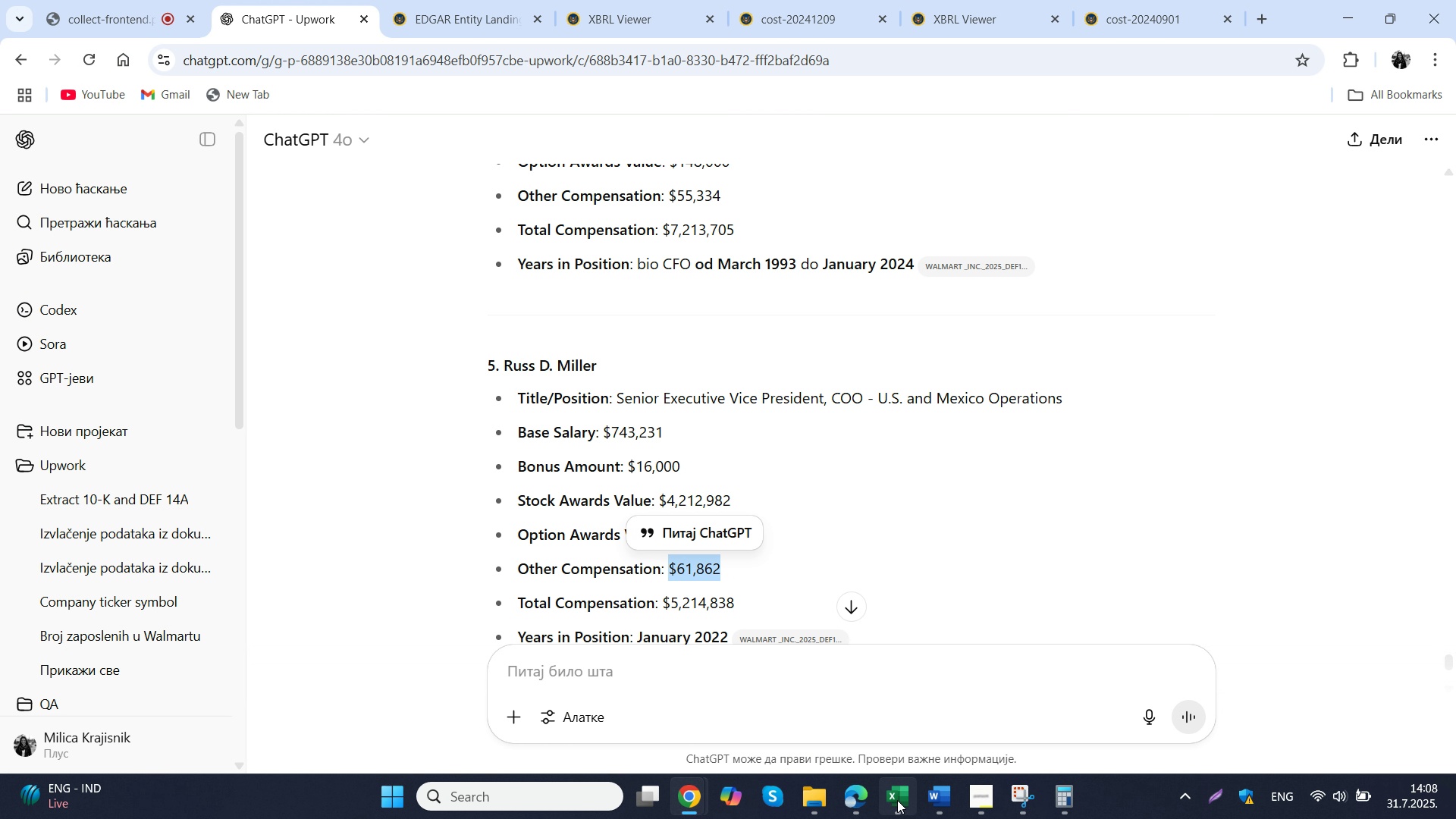 
left_click([897, 800])
 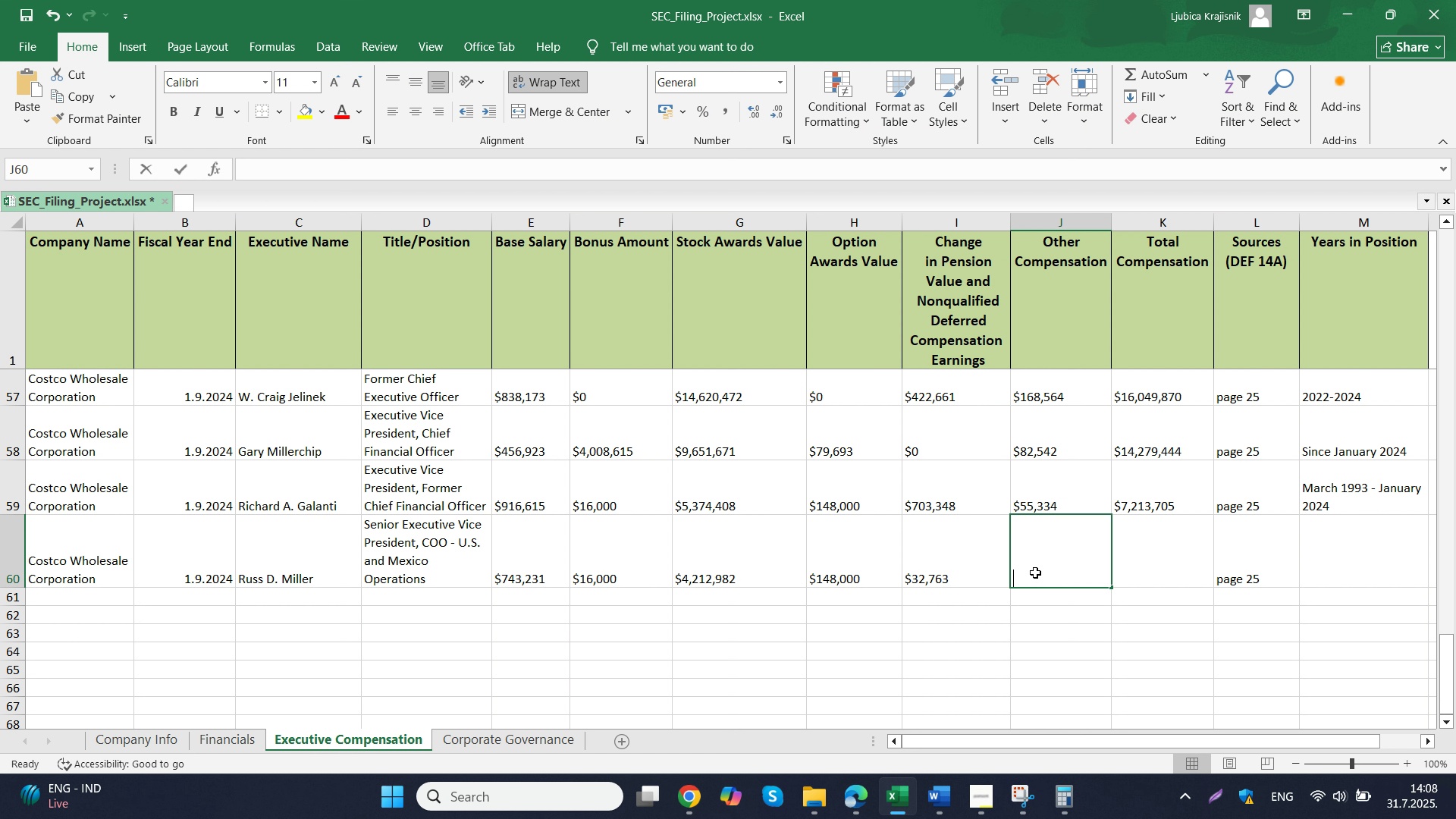 
double_click([1035, 573])
 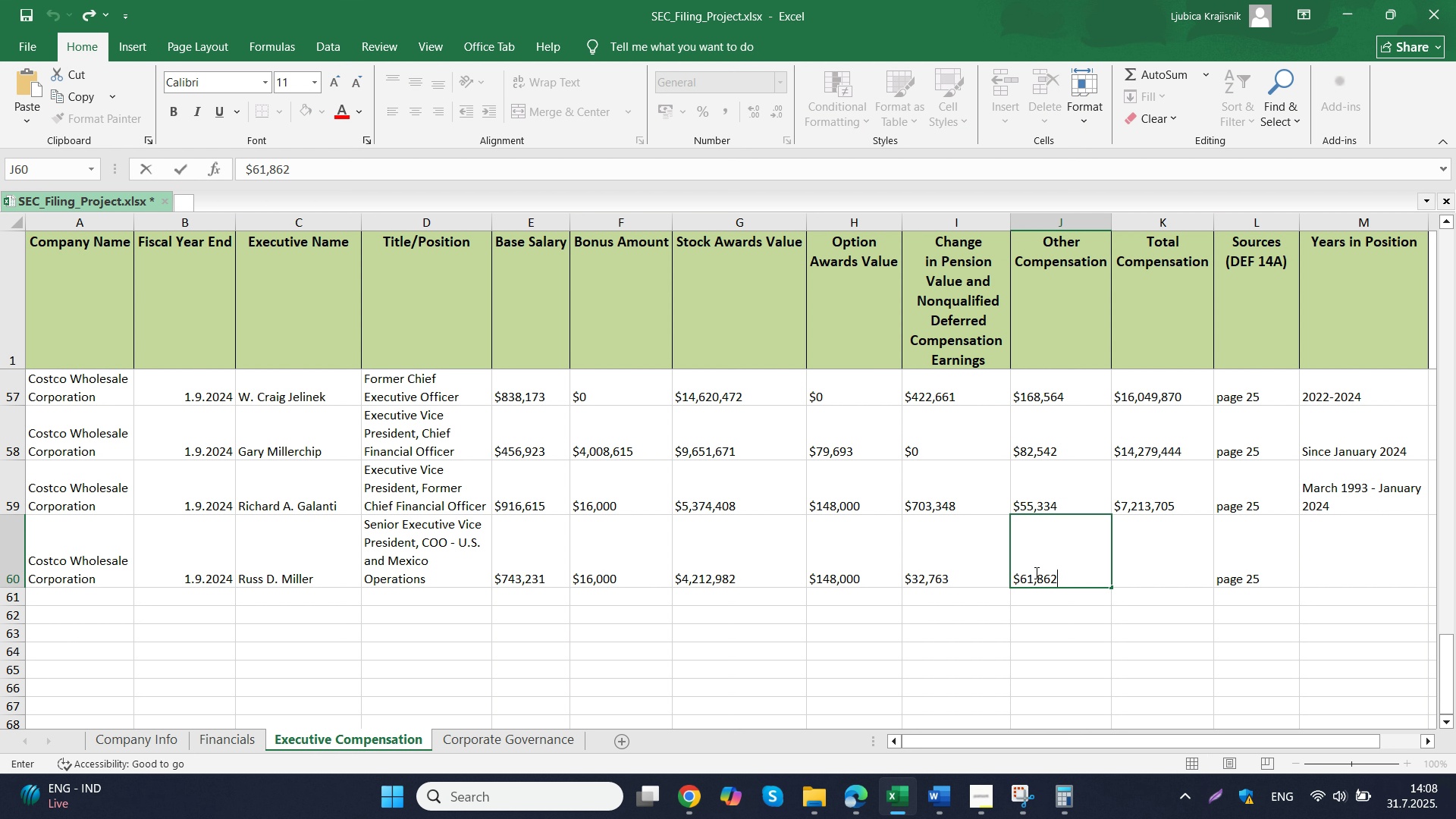 
key(Control+ControlLeft)
 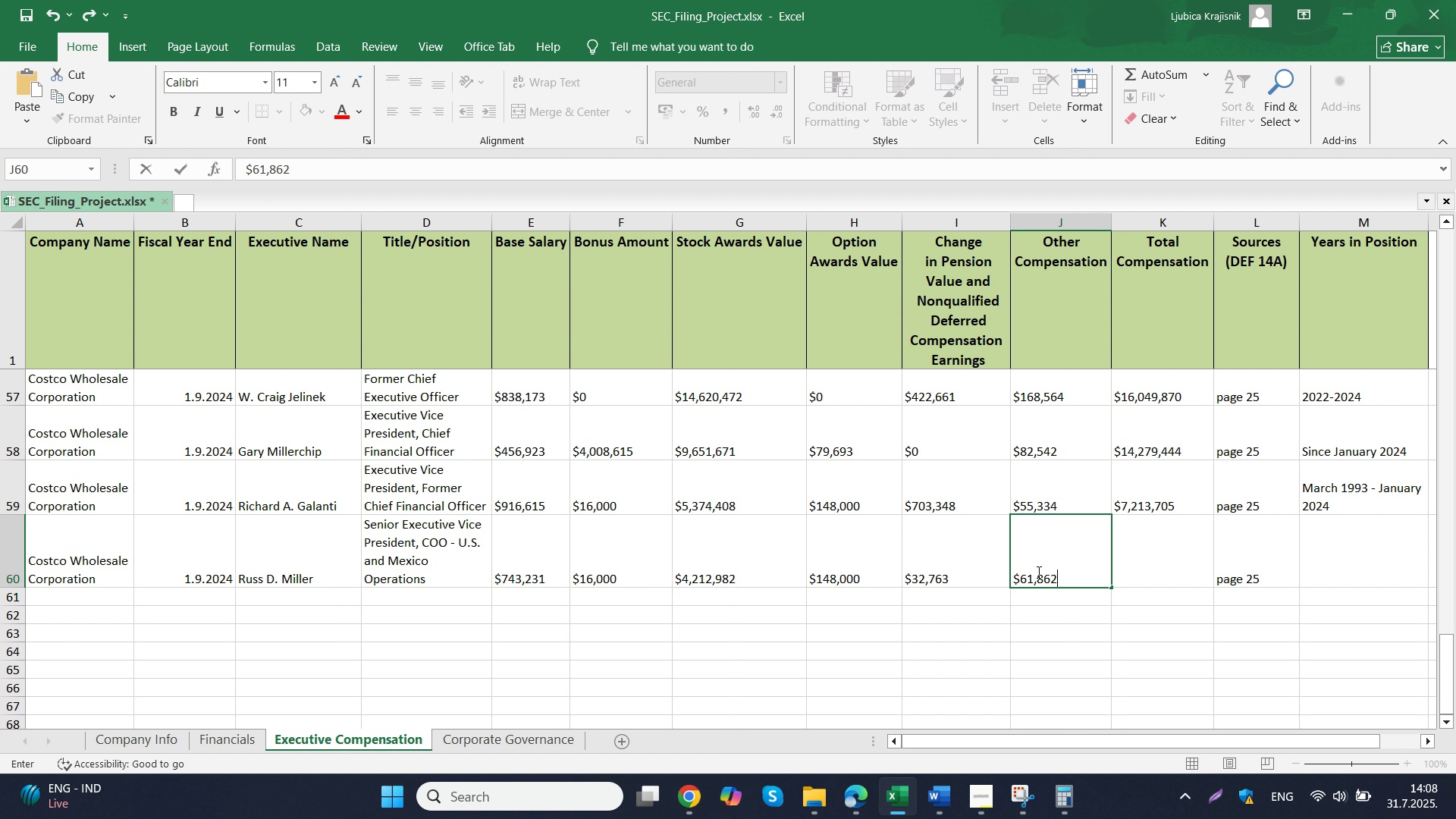 
key(Control+V)
 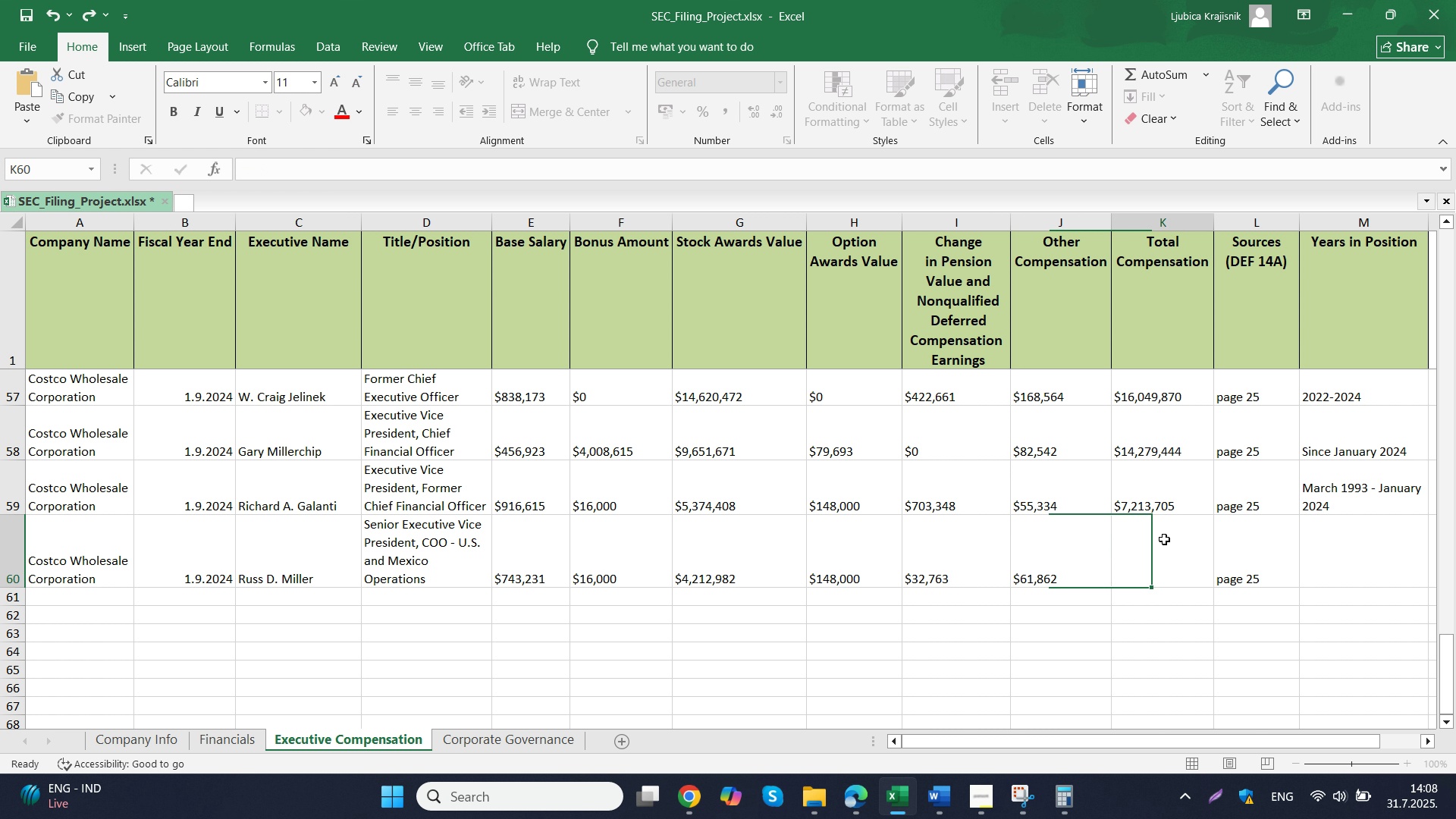 
left_click([1164, 539])
 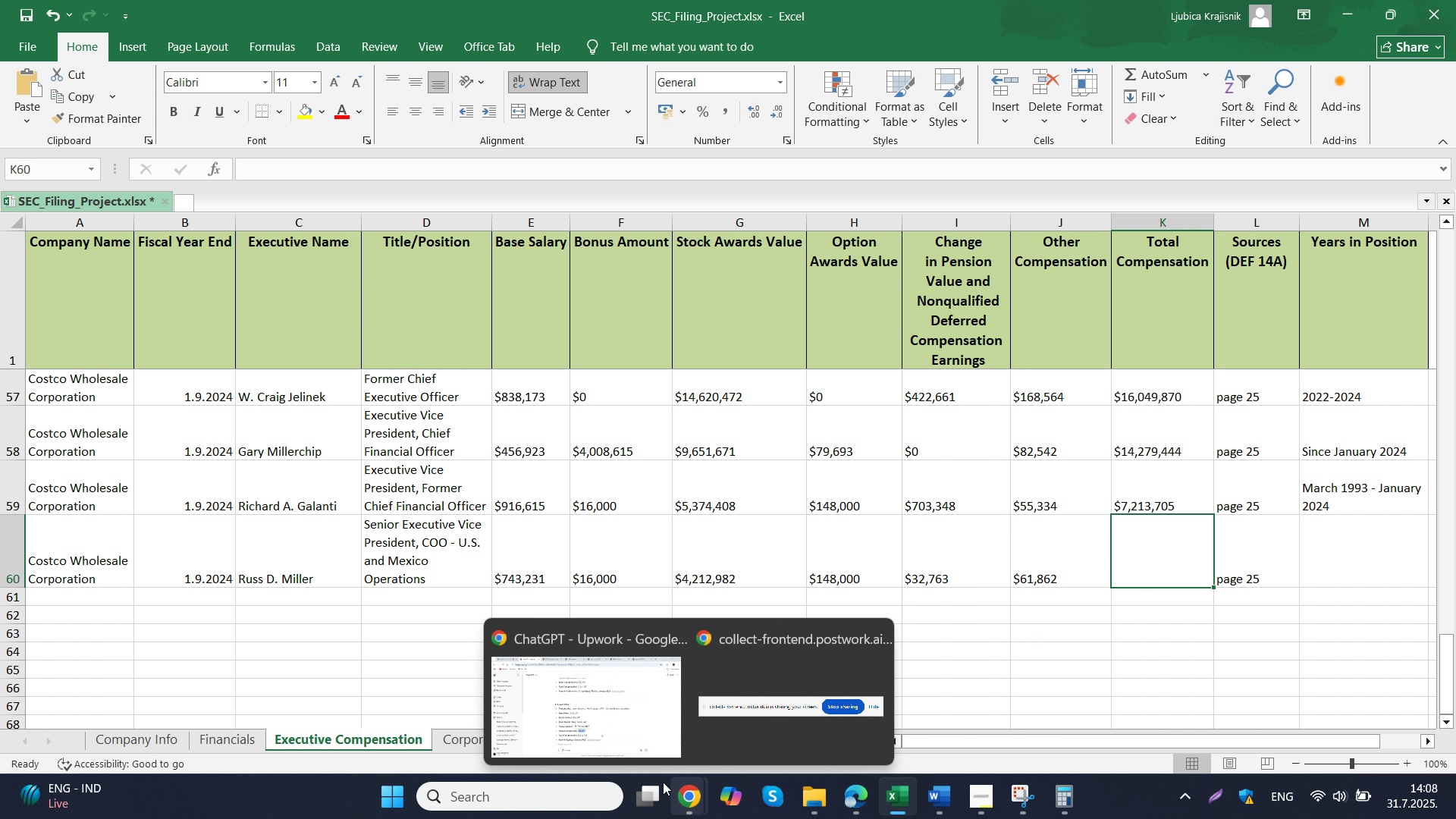 
left_click([627, 730])
 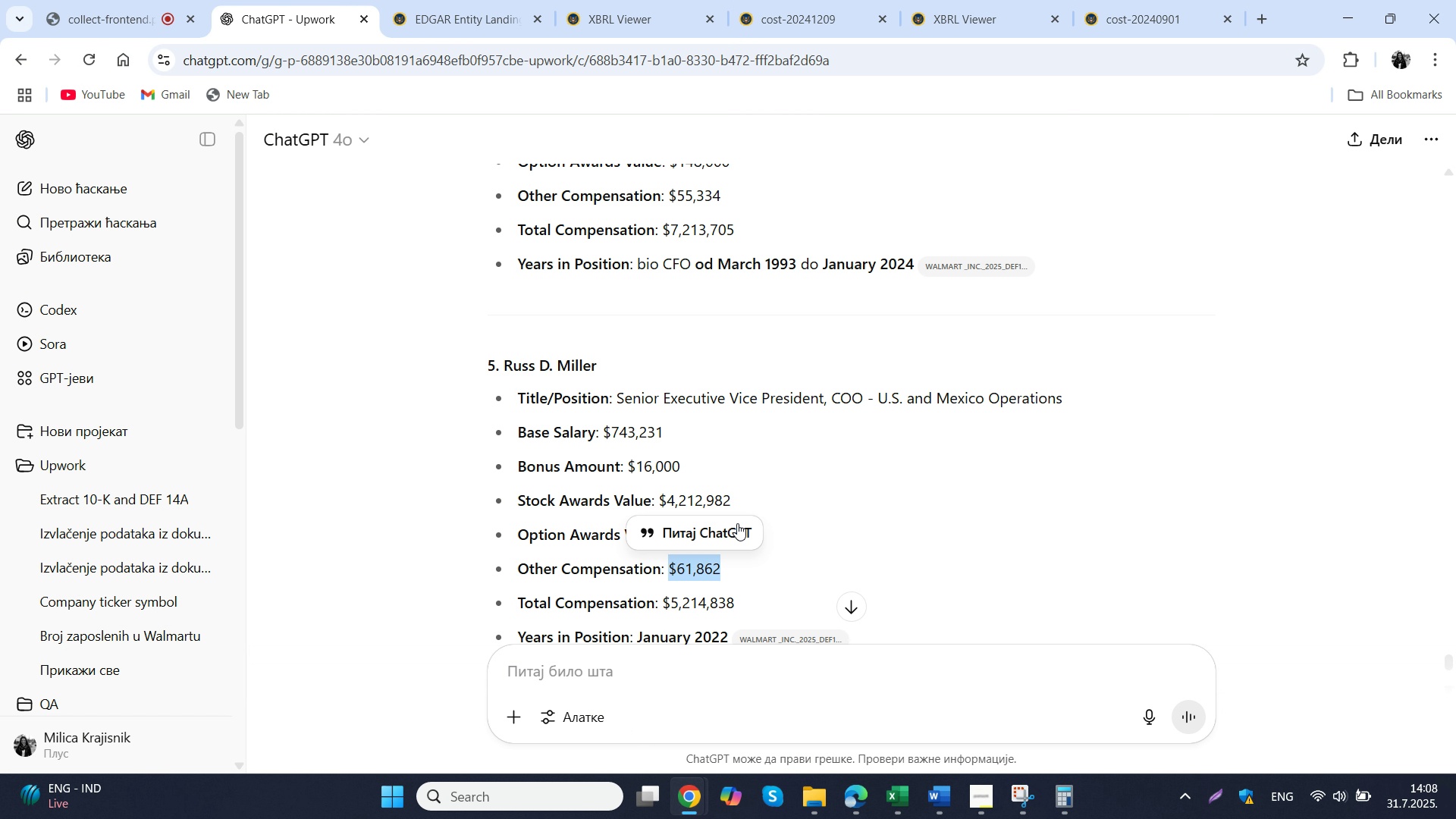 
scroll: coordinate [737, 523], scroll_direction: down, amount: 1.0
 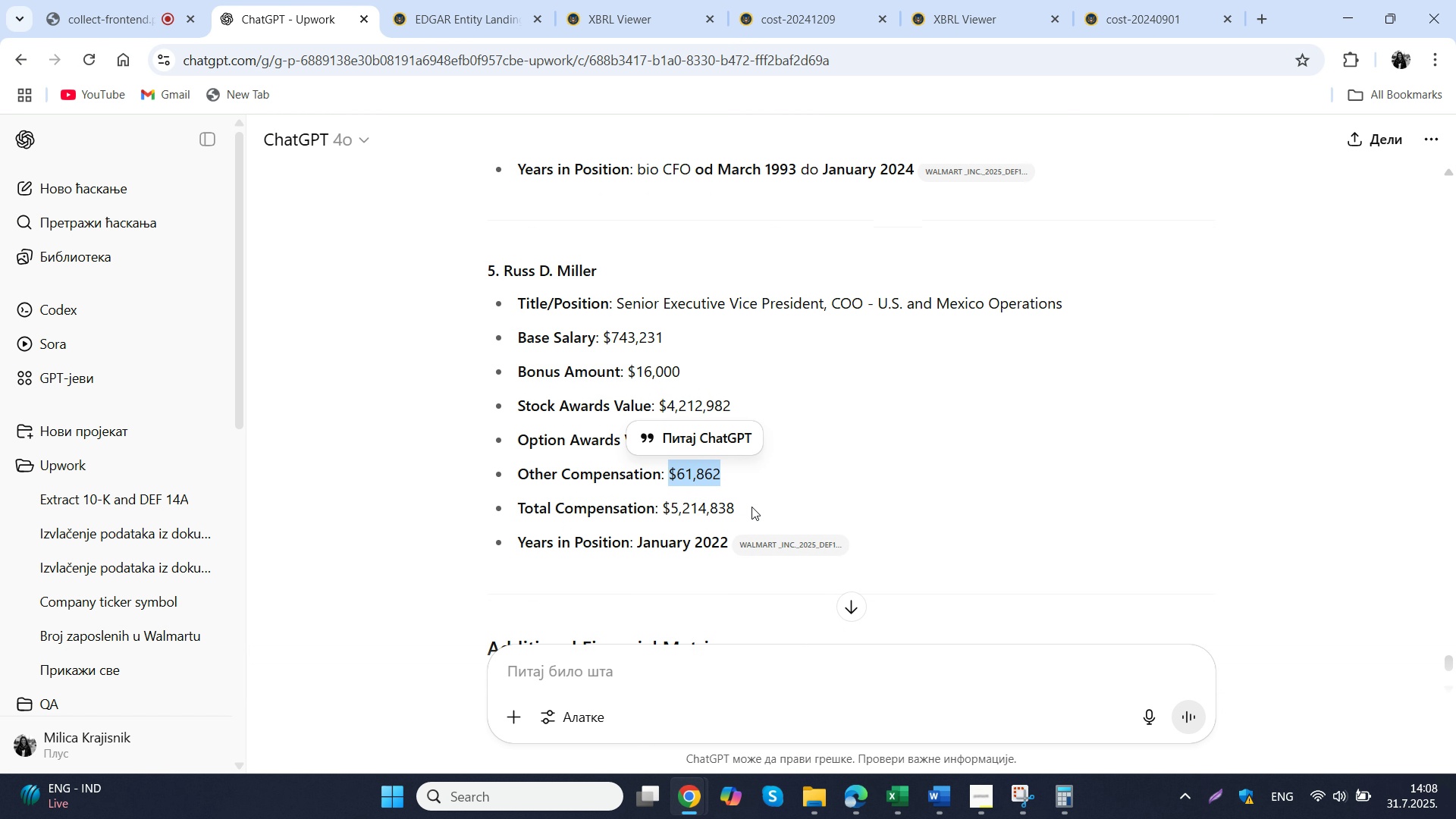 
left_click_drag(start_coordinate=[753, 507], to_coordinate=[664, 509])
 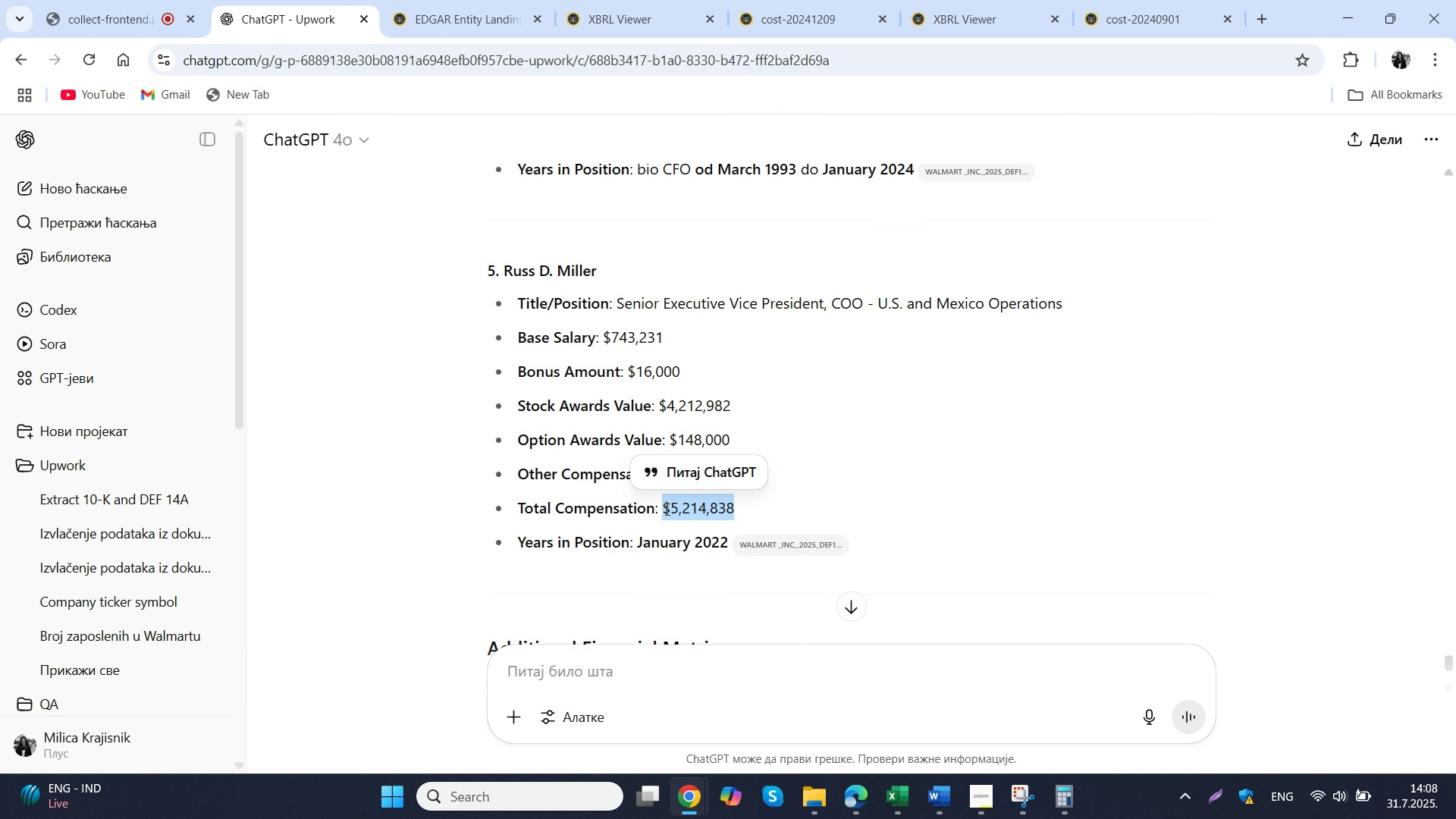 
key(Control+ControlLeft)
 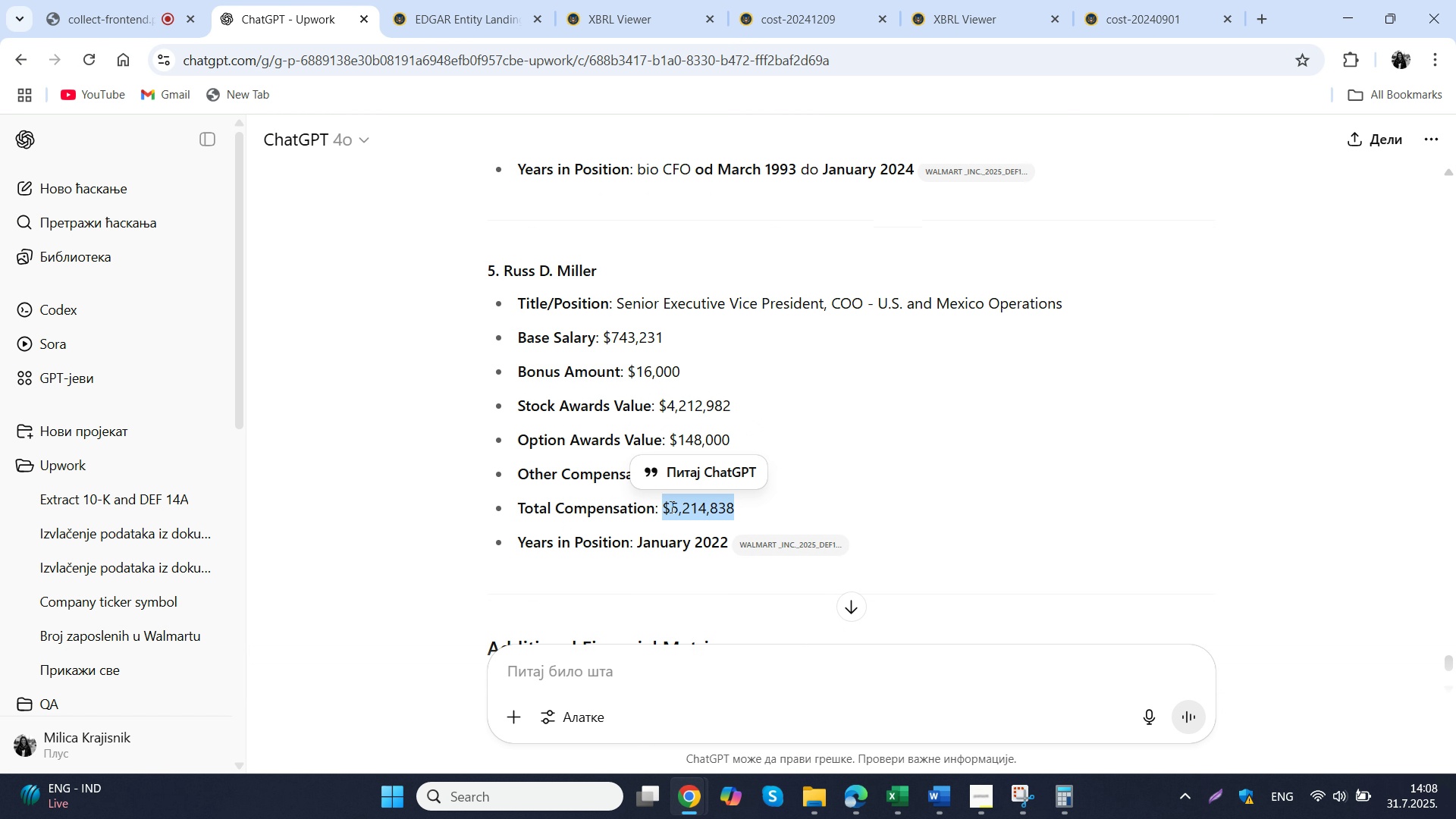 
key(Control+C)
 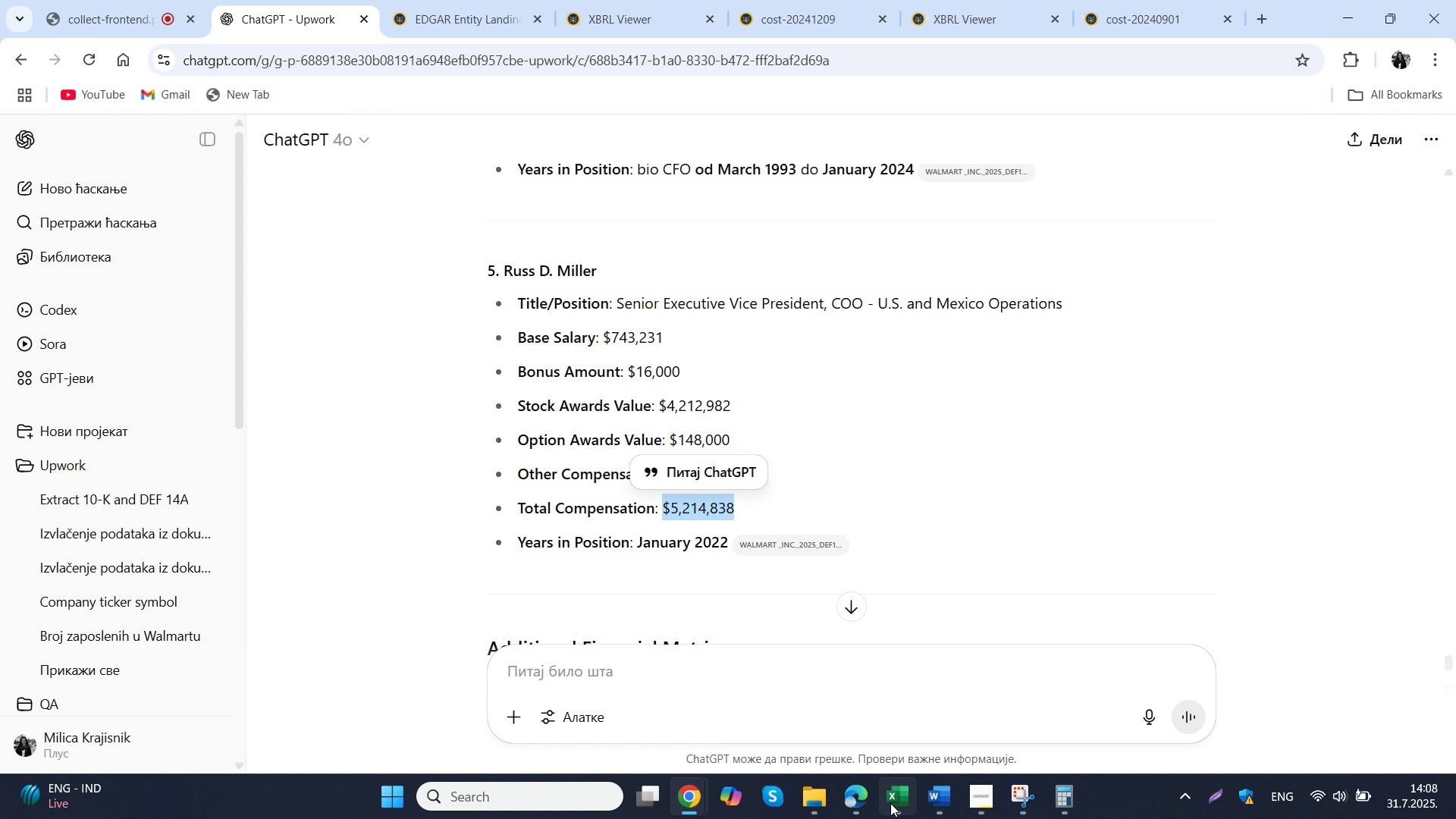 
left_click([891, 803])
 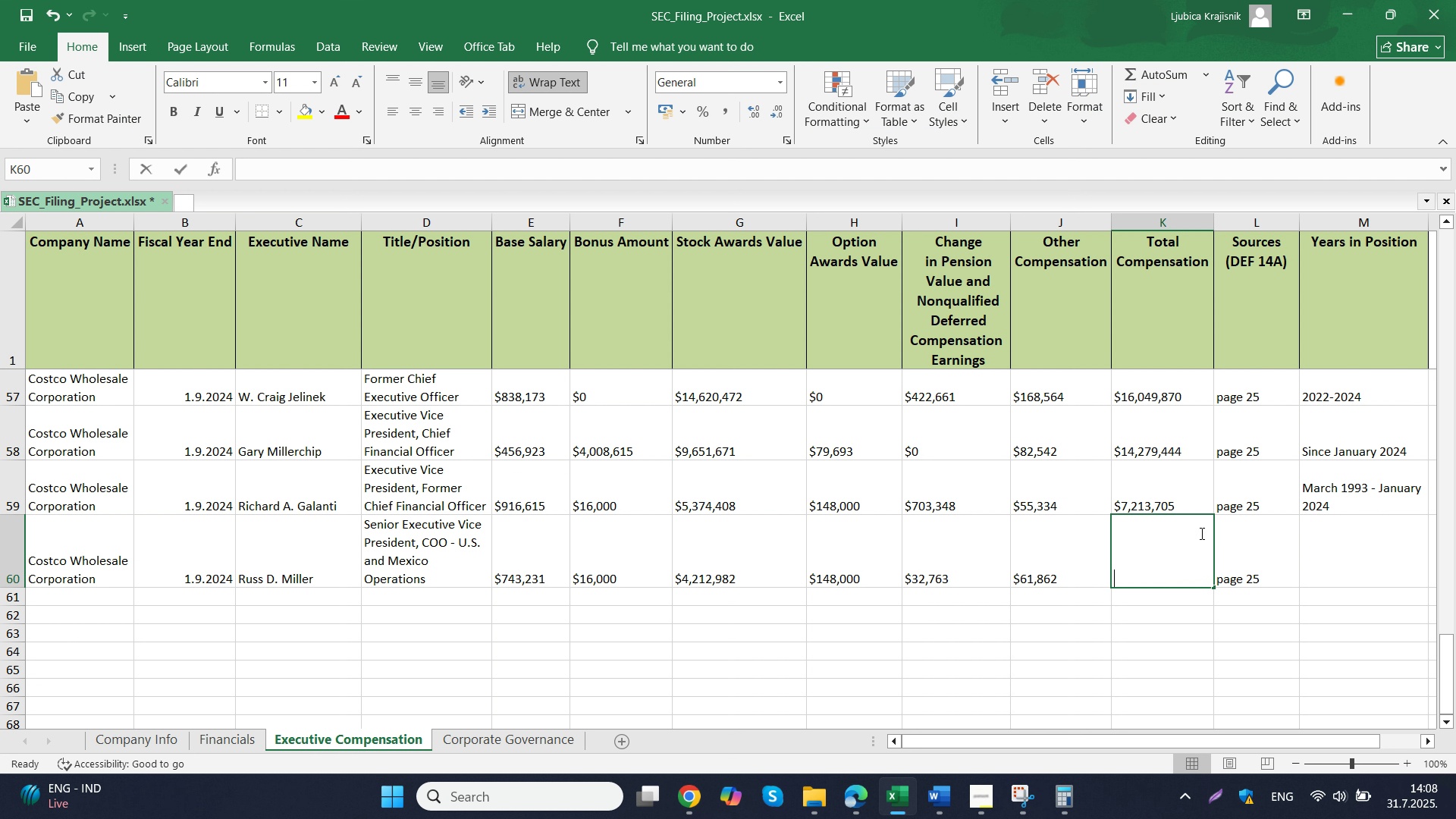 
double_click([1200, 533])
 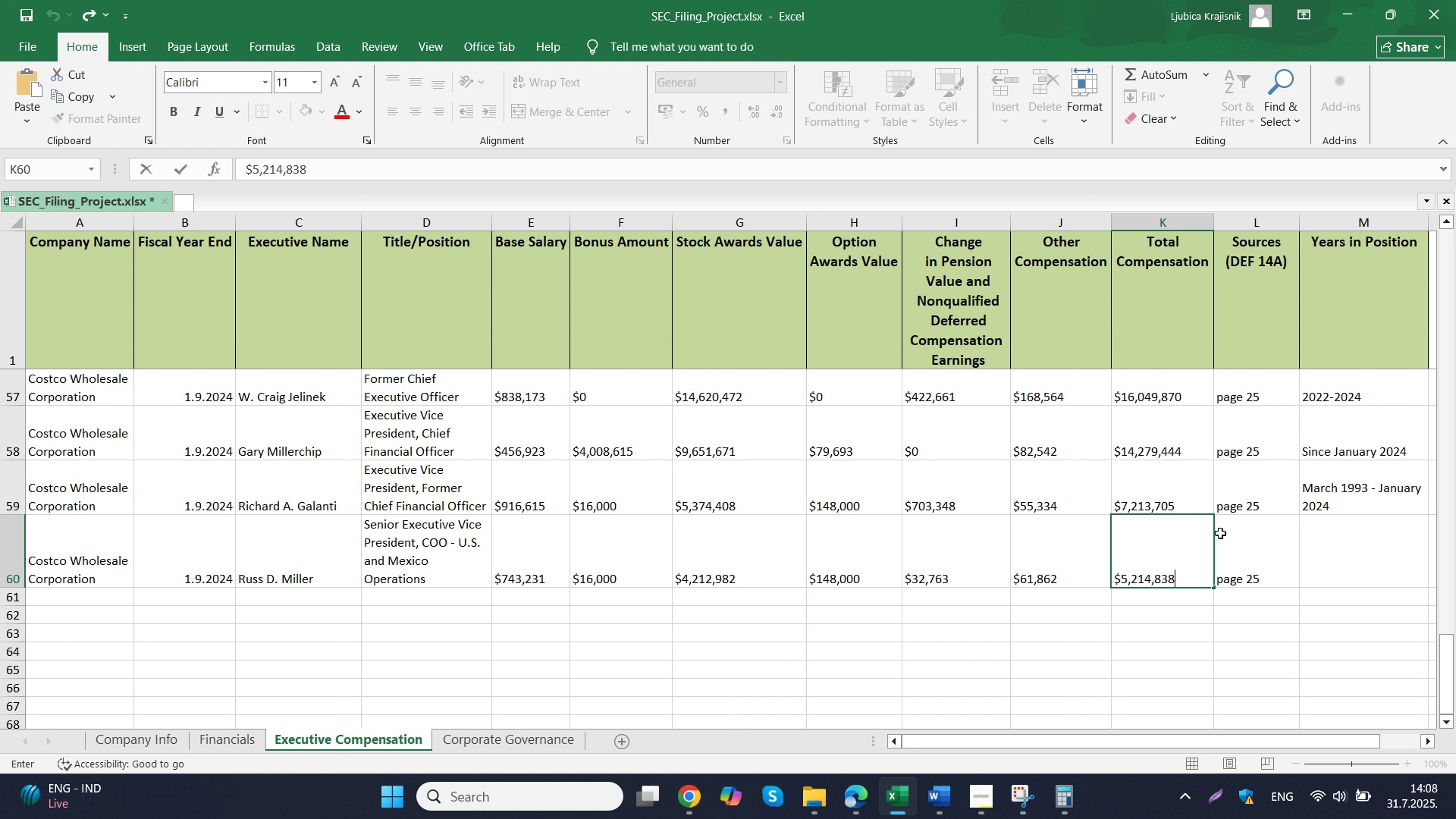 
key(Control+V)
 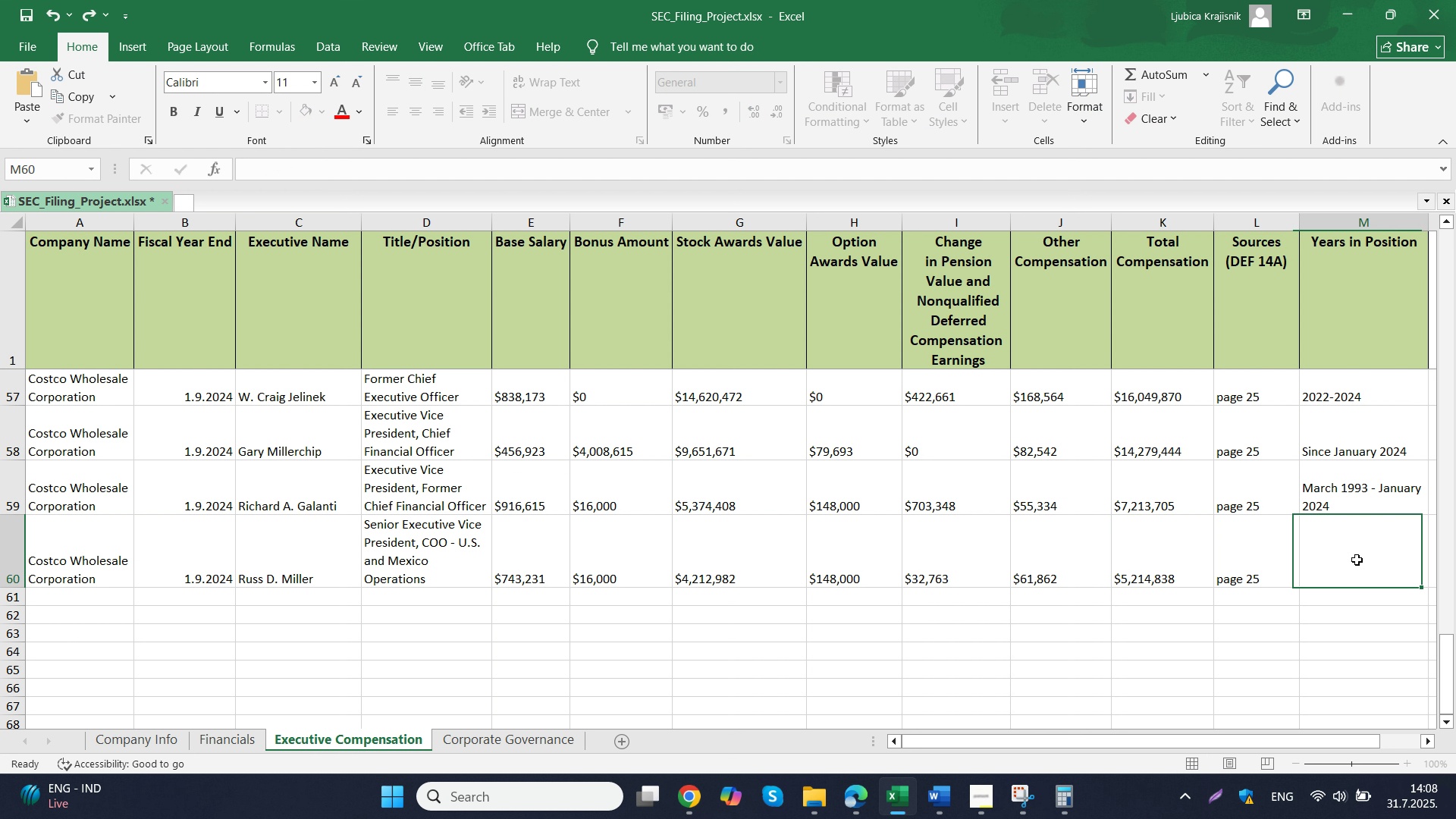 
left_click([1355, 560])
 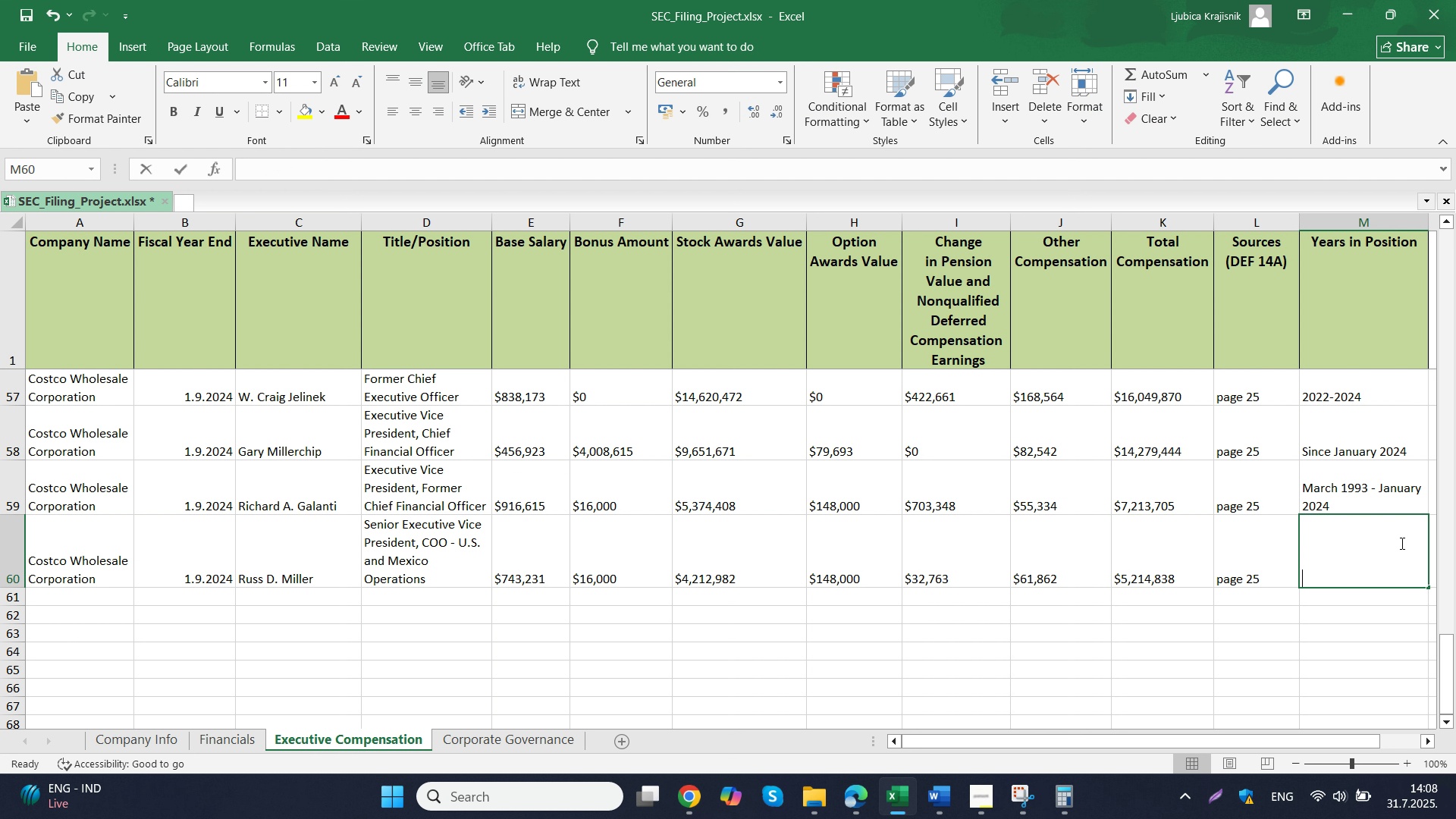 
type(January 2022)
 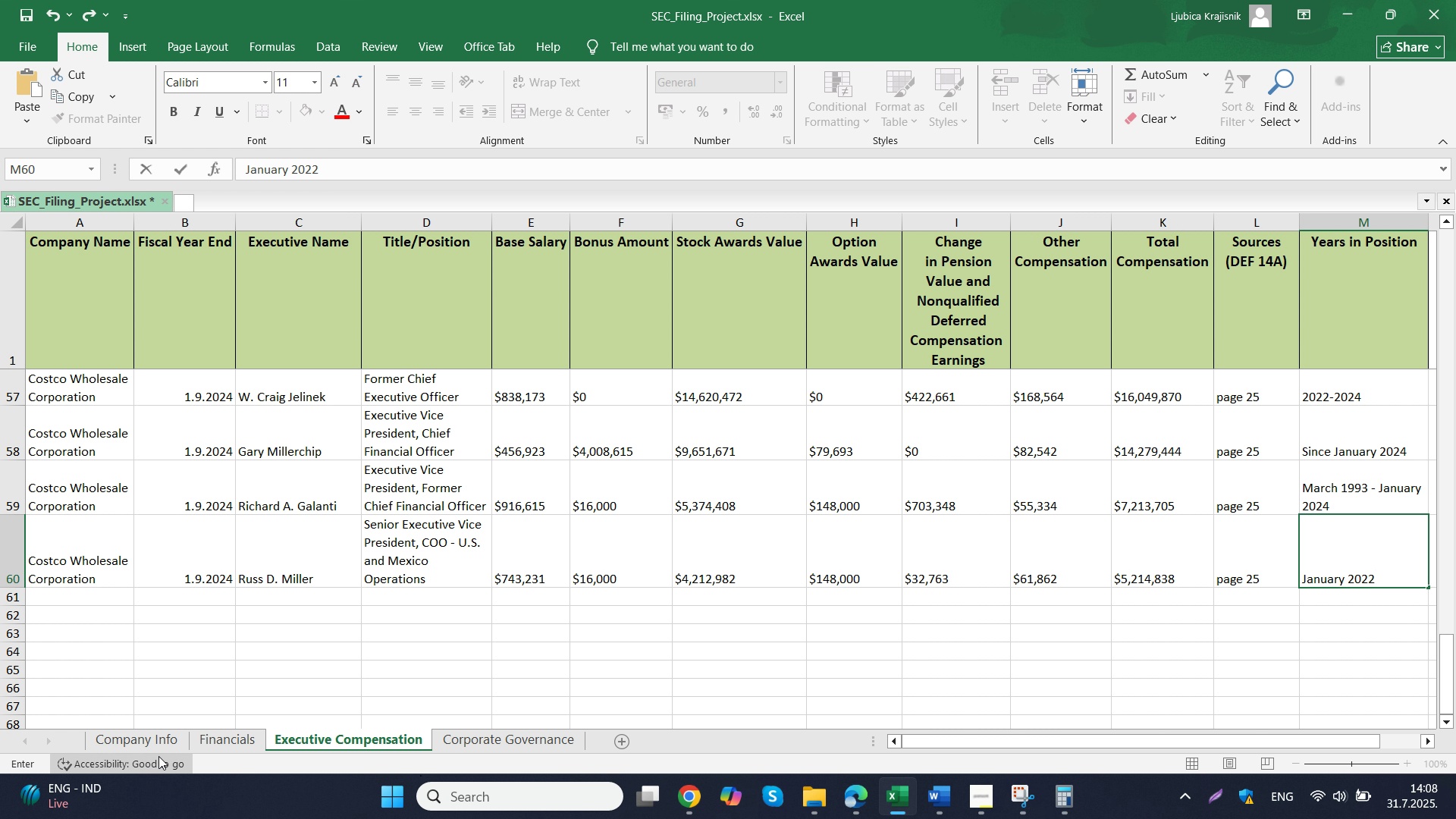 
left_click([149, 745])
 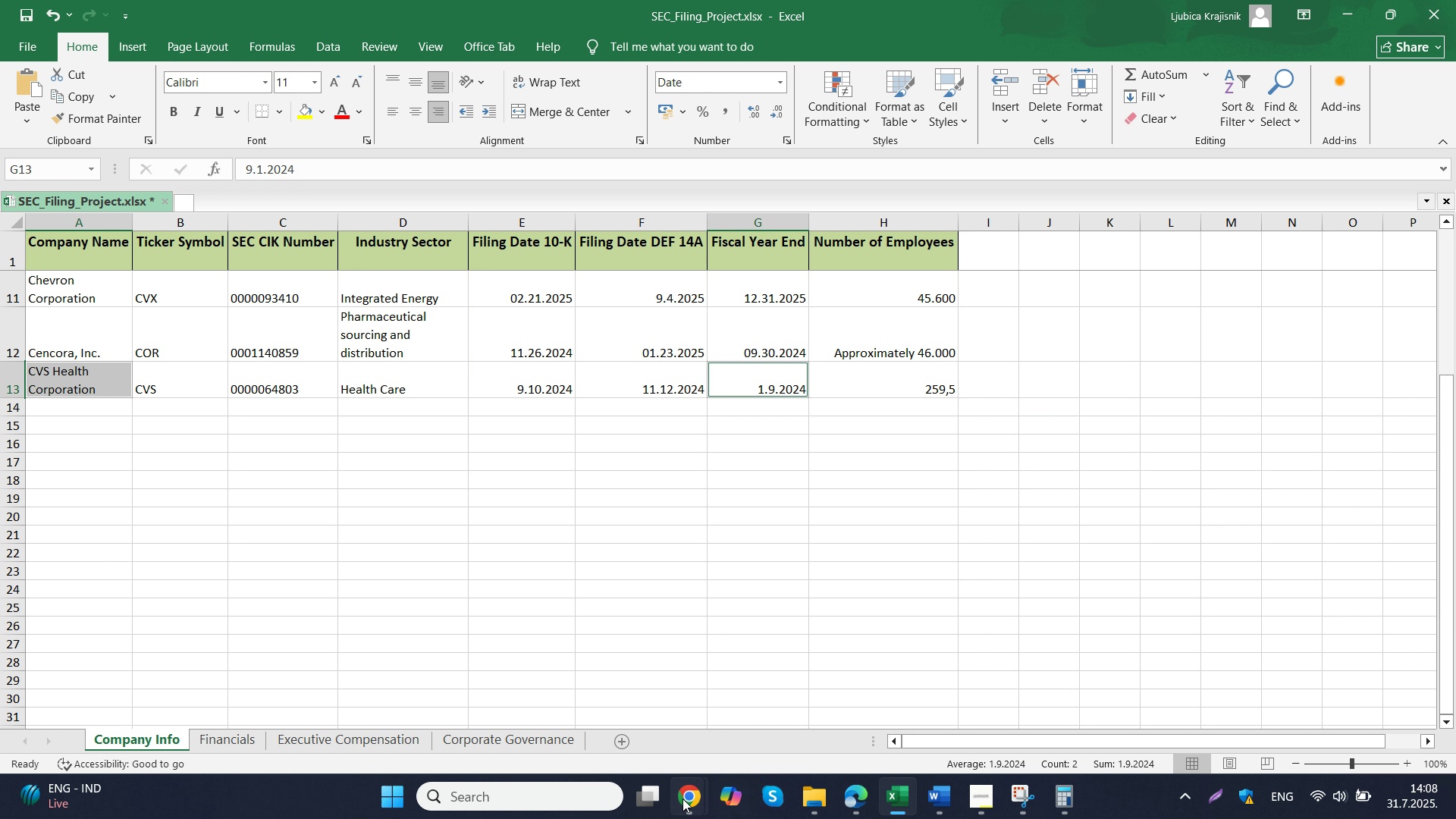 
left_click([615, 686])
 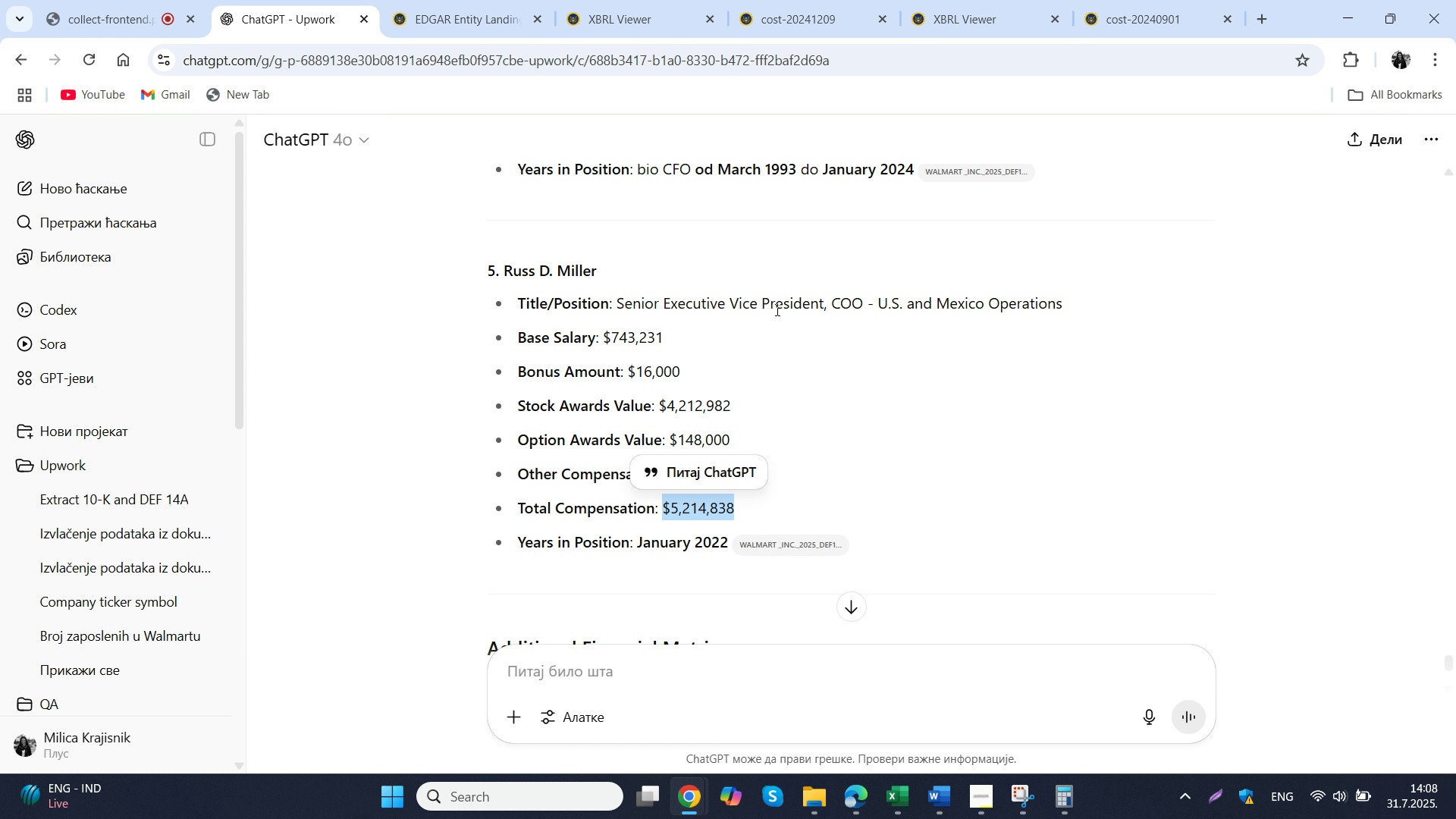 
scroll: coordinate [925, 312], scroll_direction: up, amount: 82.0
 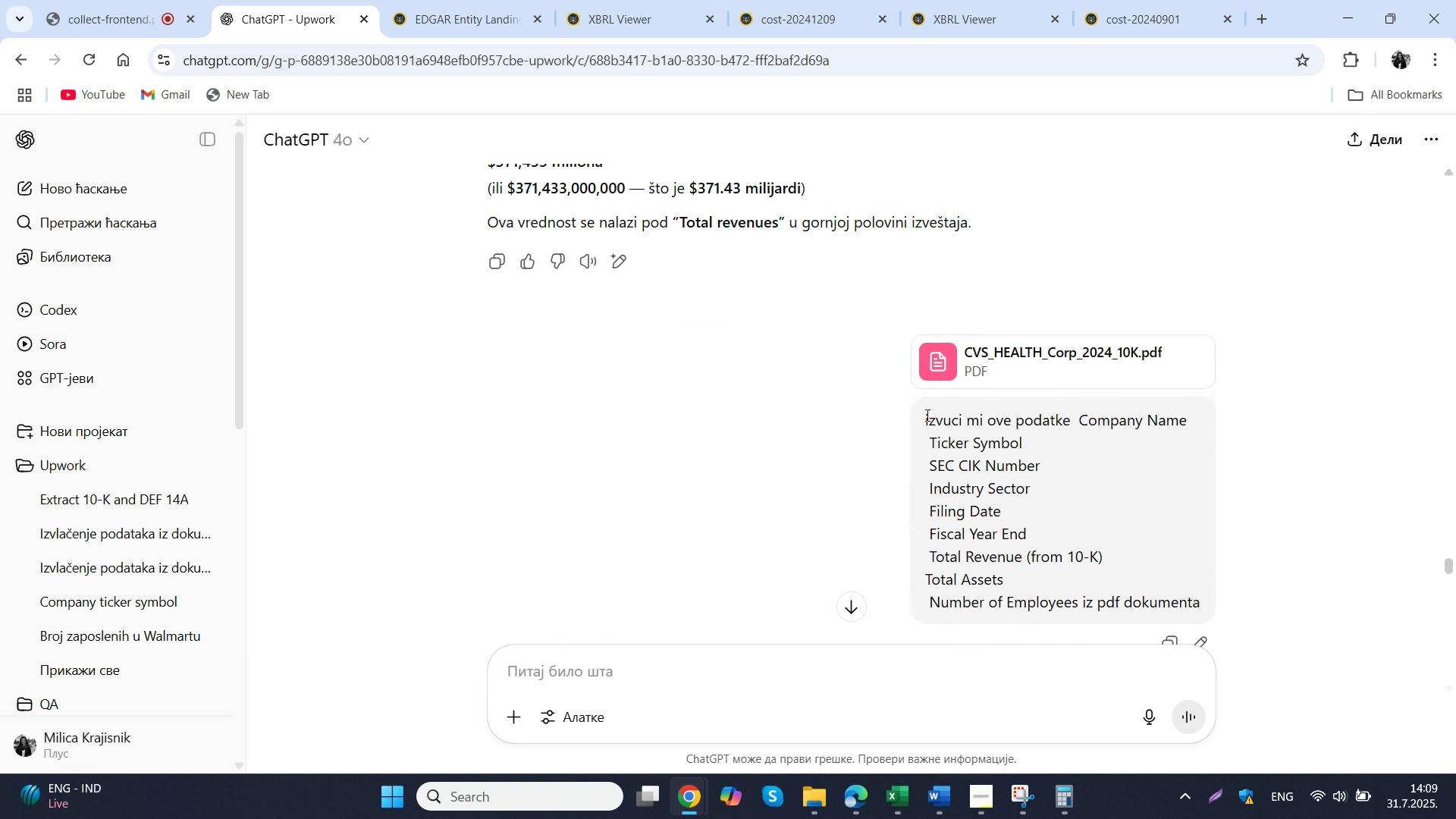 
left_click_drag(start_coordinate=[926, 416], to_coordinate=[1150, 527])
 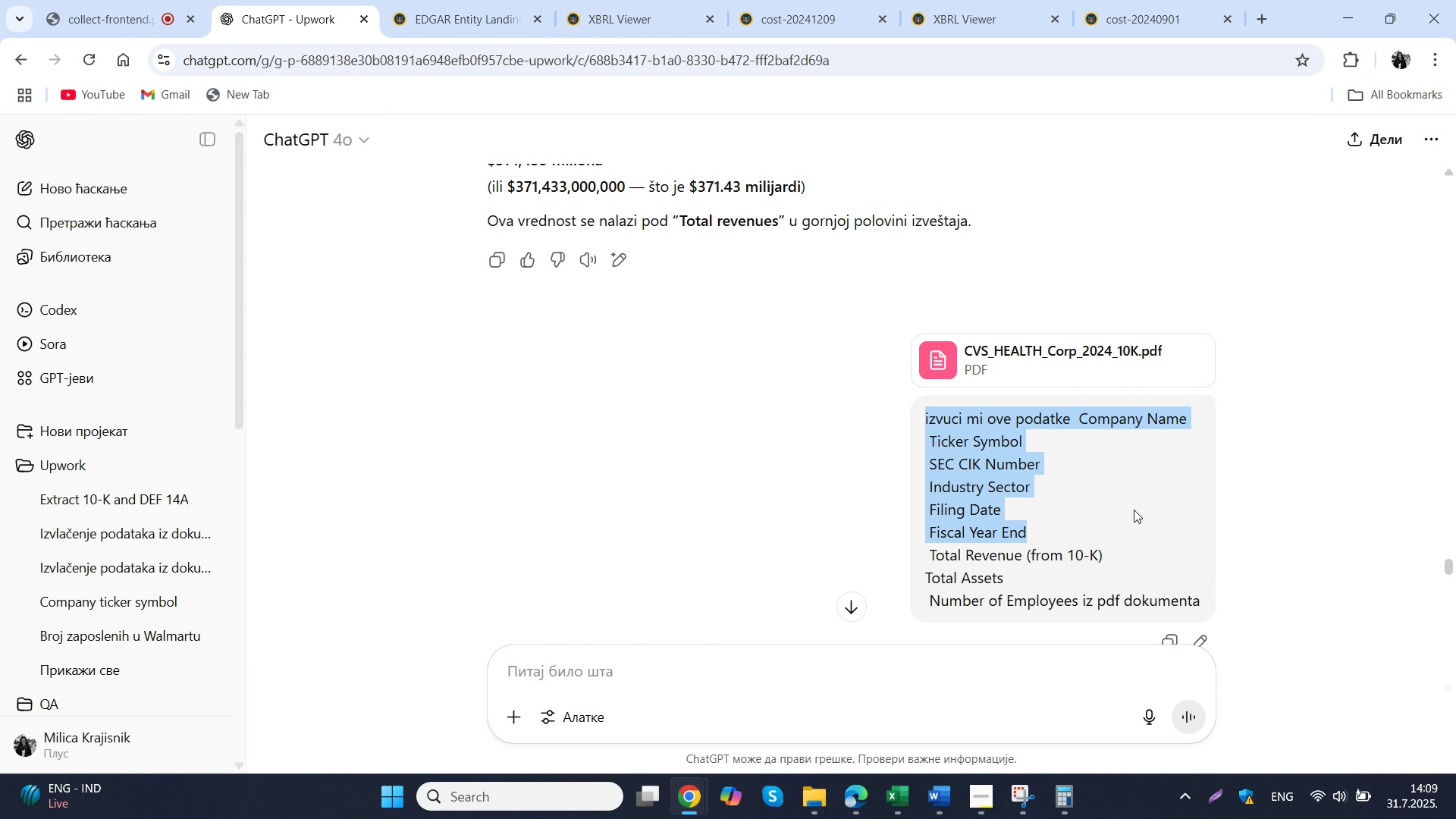 
scroll: coordinate [1134, 510], scroll_direction: none, amount: 0.0
 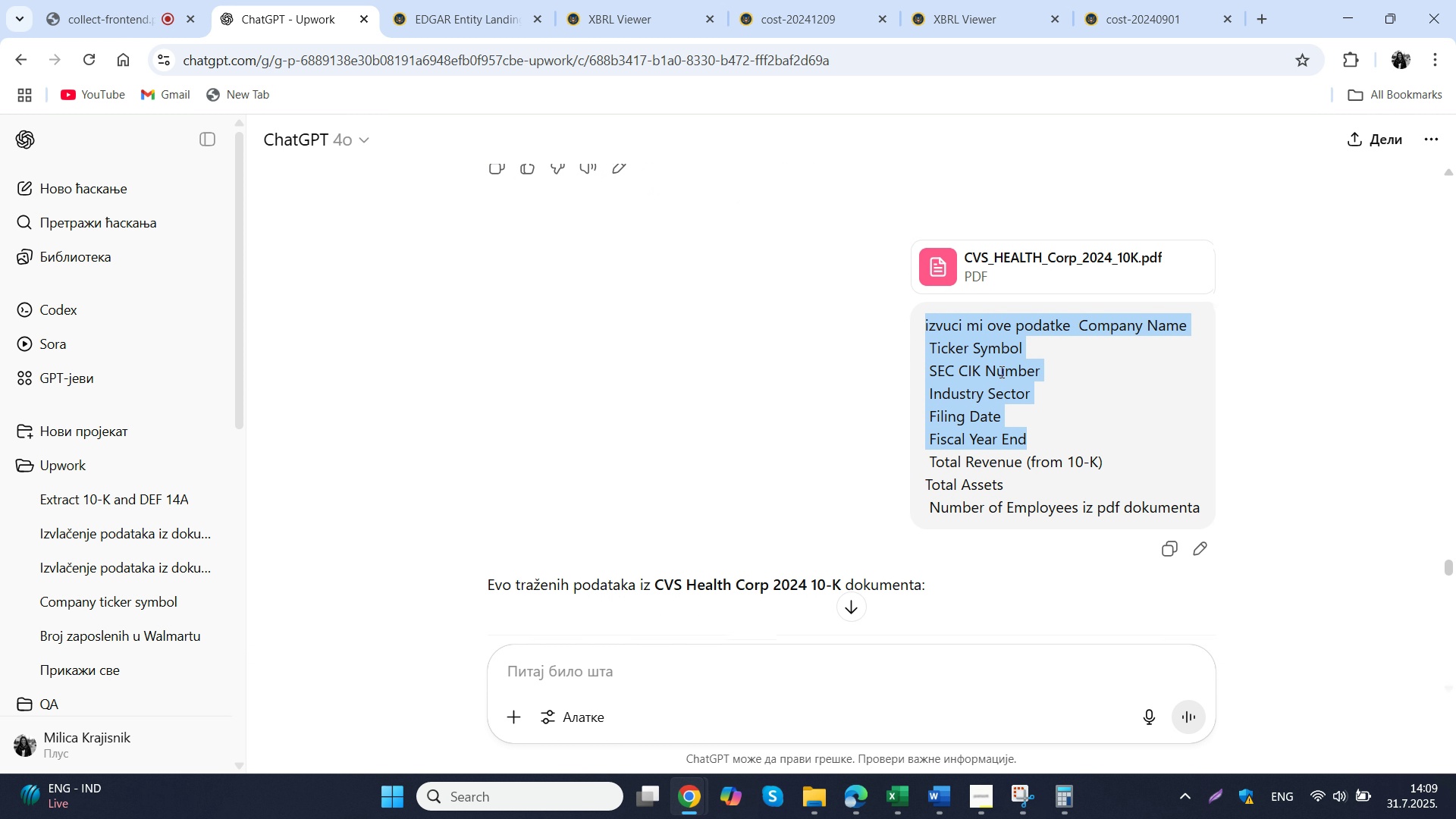 
left_click([1001, 372])
 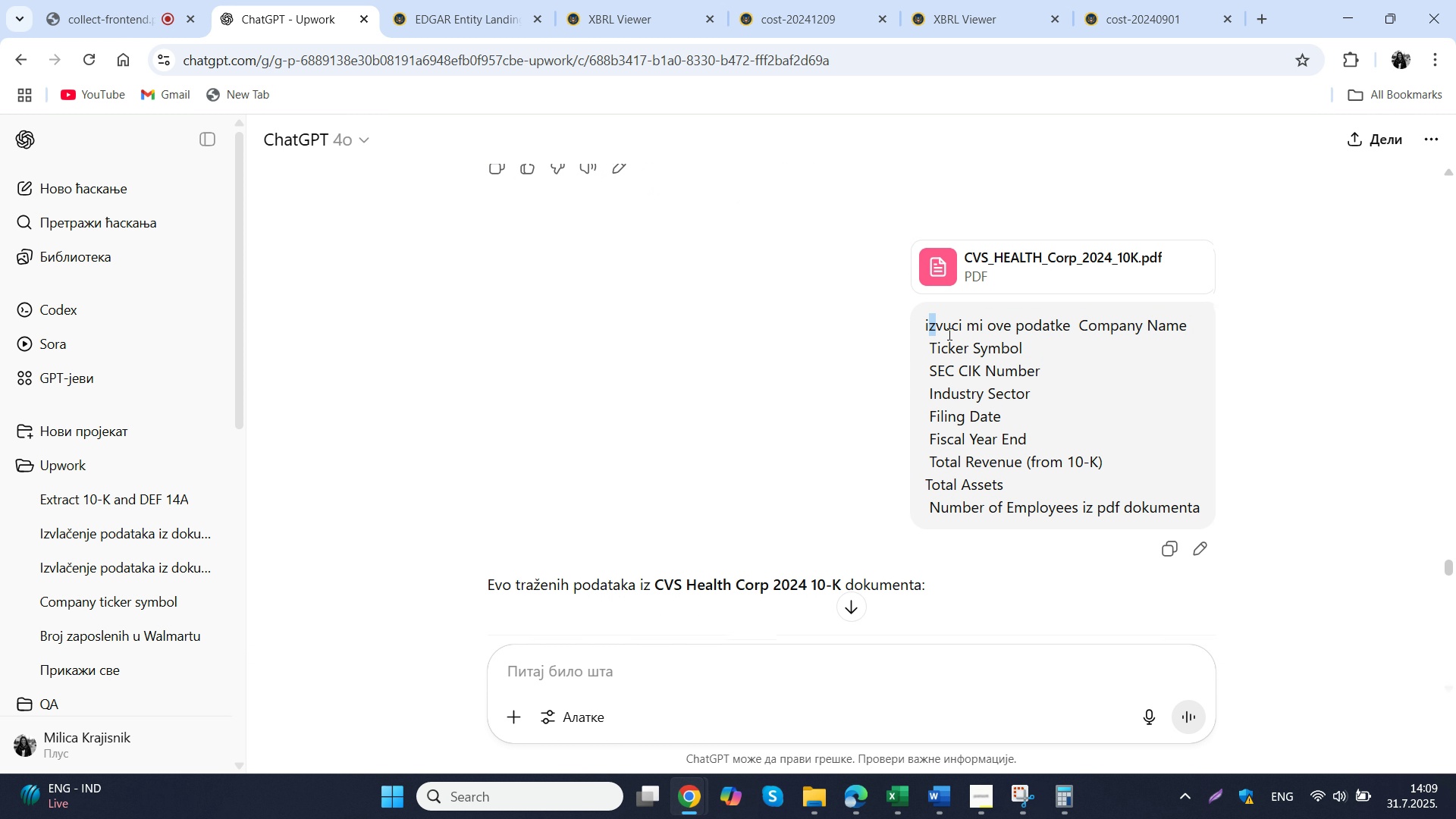 
left_click_drag(start_coordinate=[927, 325], to_coordinate=[1178, 480])
 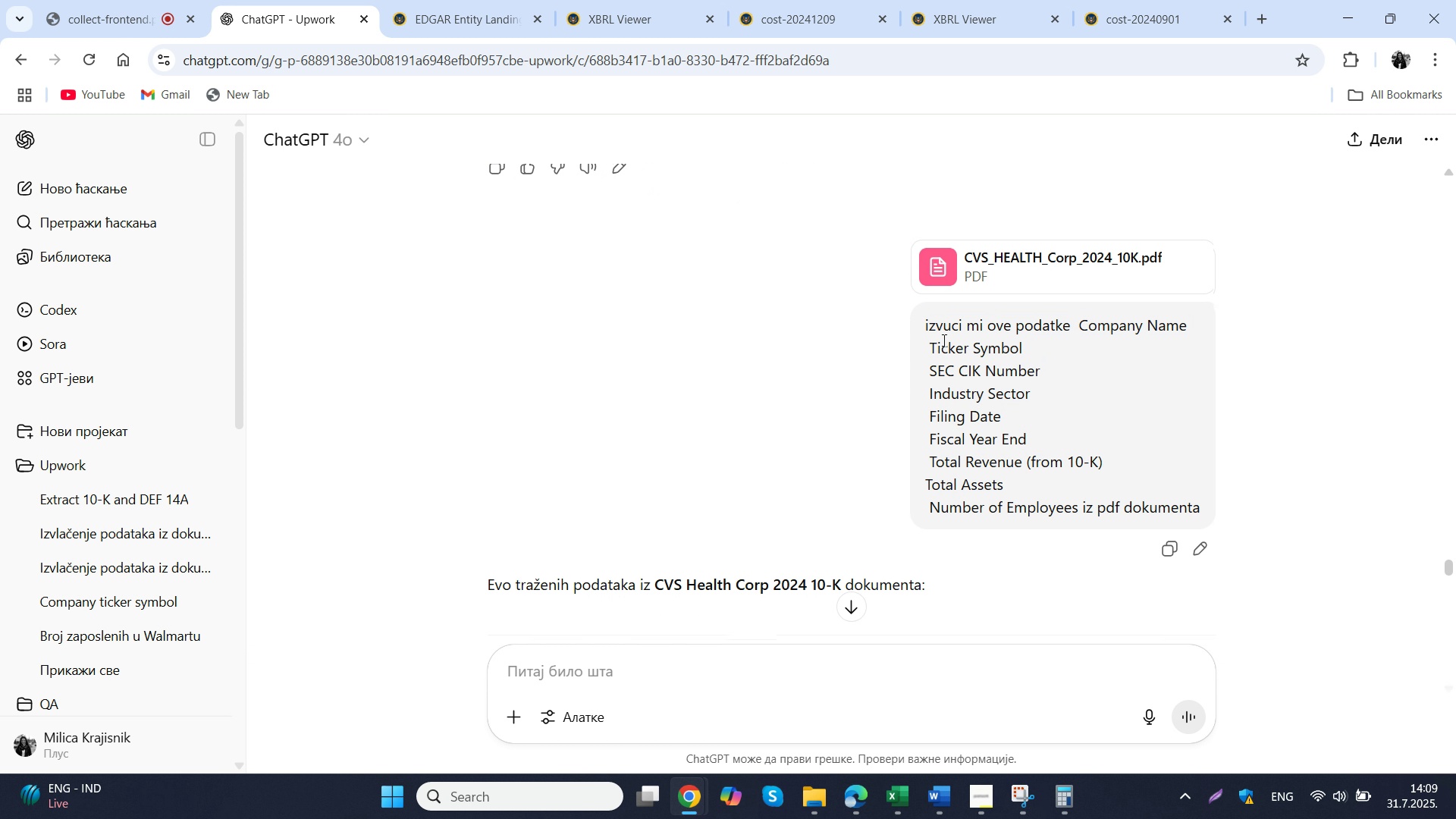 
left_click([946, 340])
 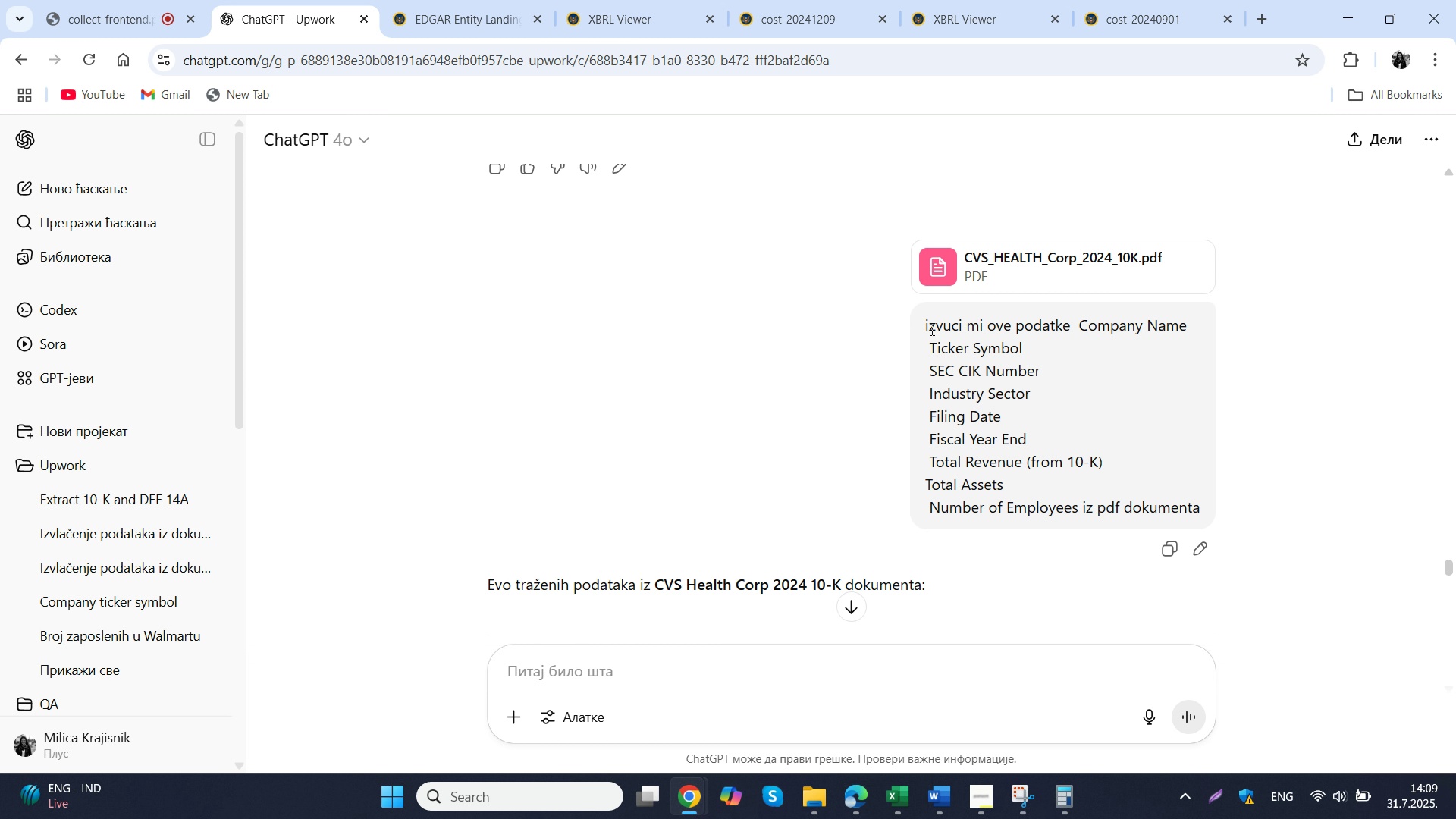 
left_click_drag(start_coordinate=[924, 322], to_coordinate=[1200, 519])
 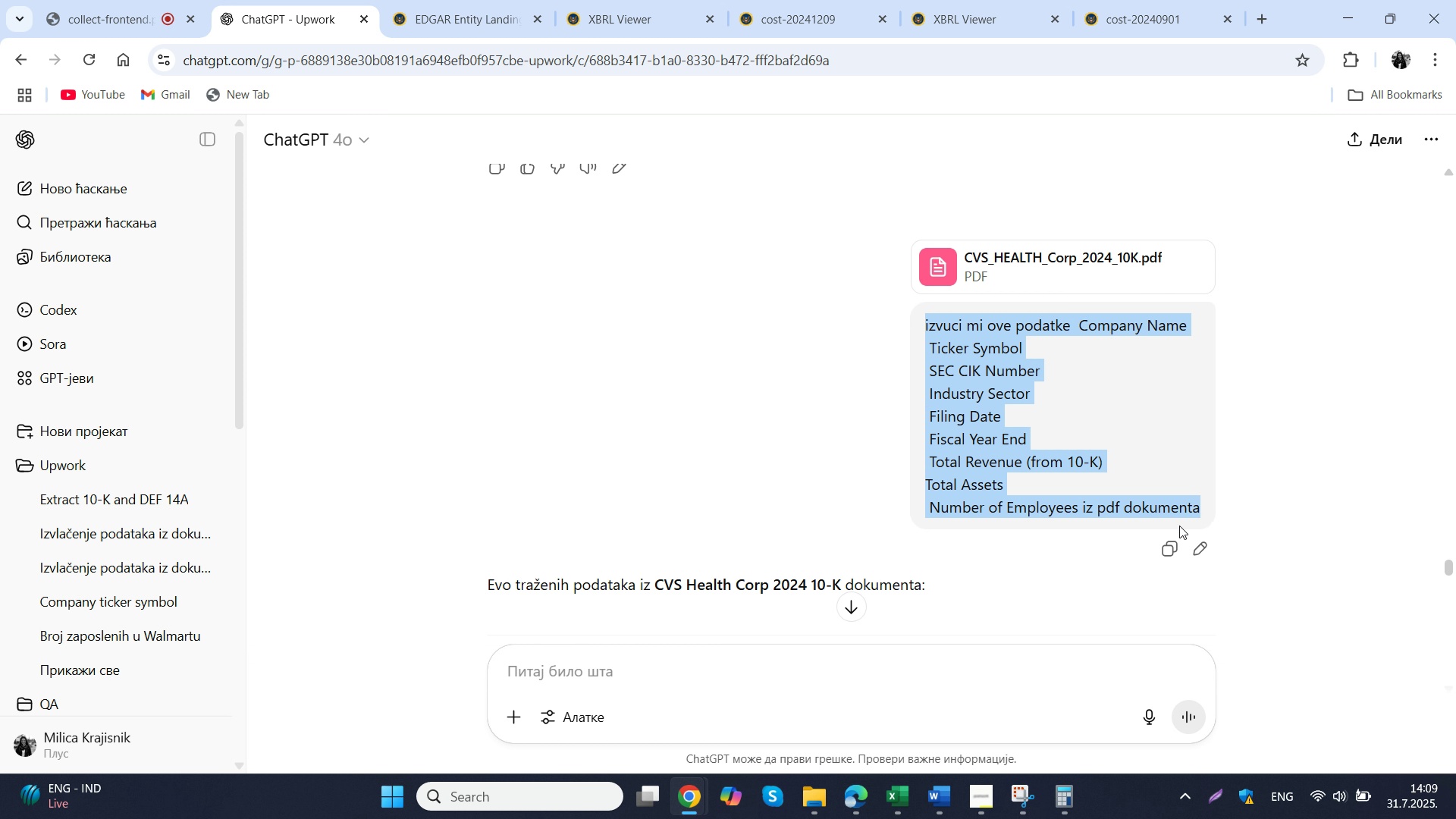 
key(Control+C)
 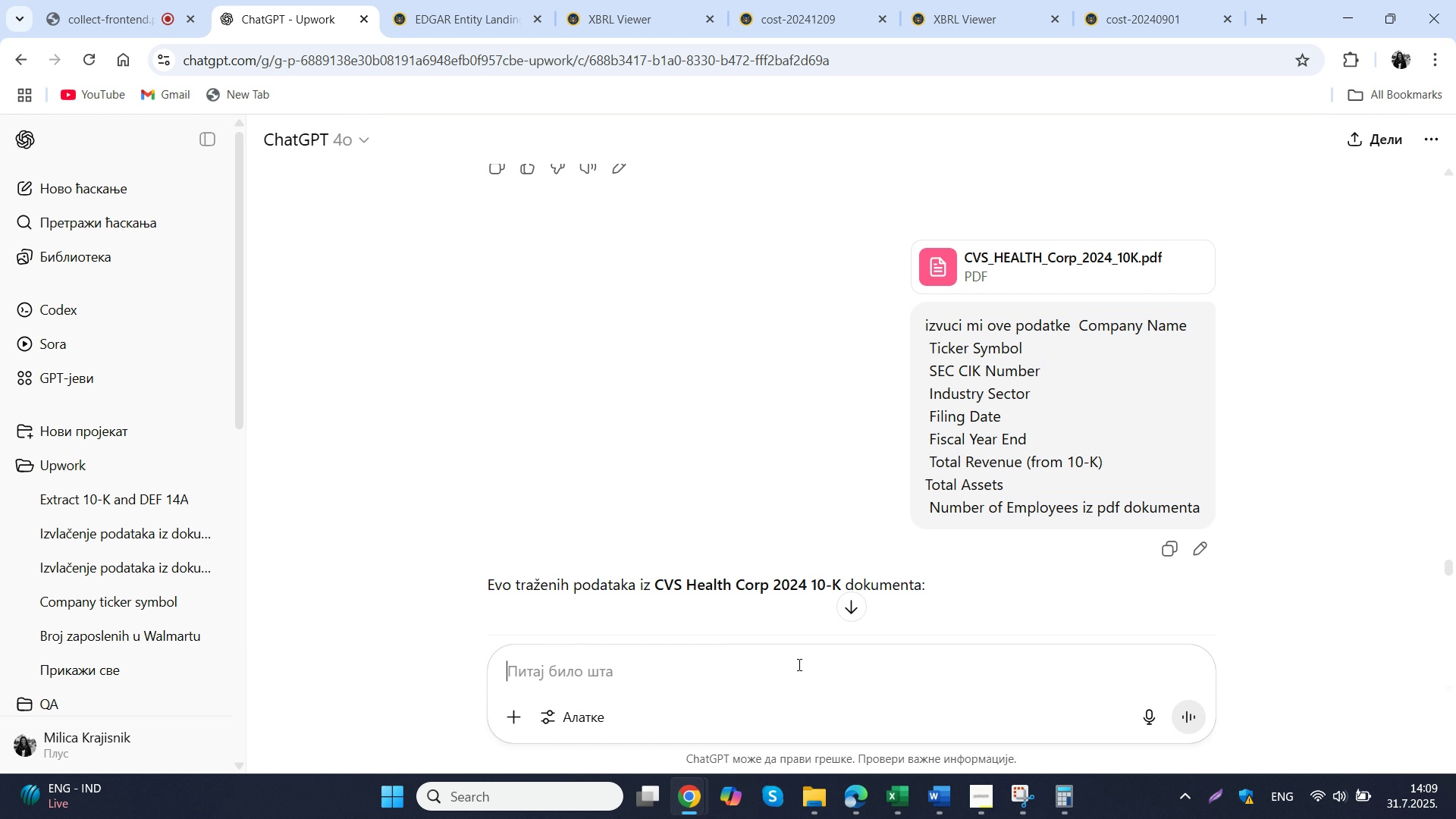 
key(Control+ControlLeft)
 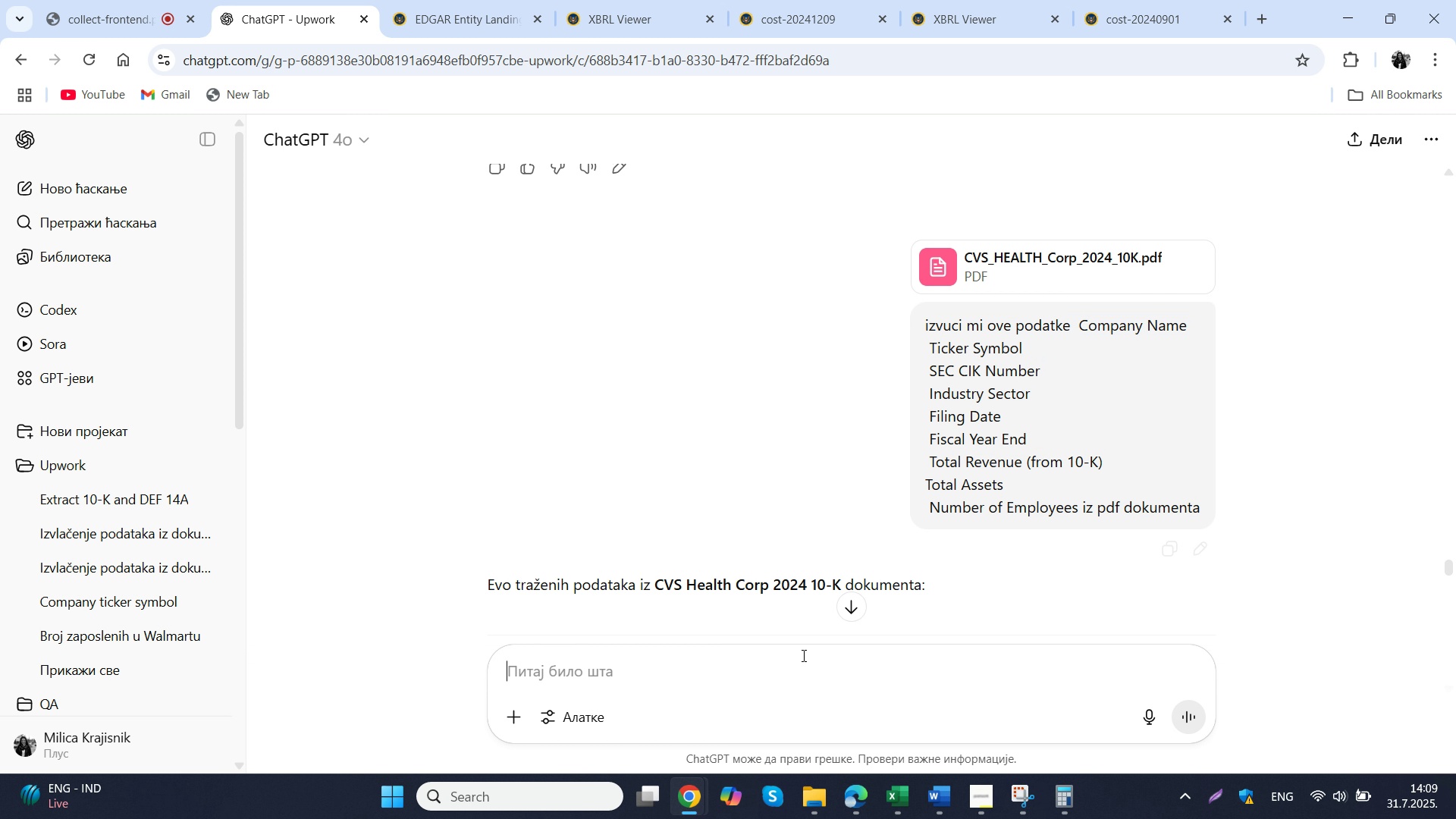 
left_click([798, 664])
 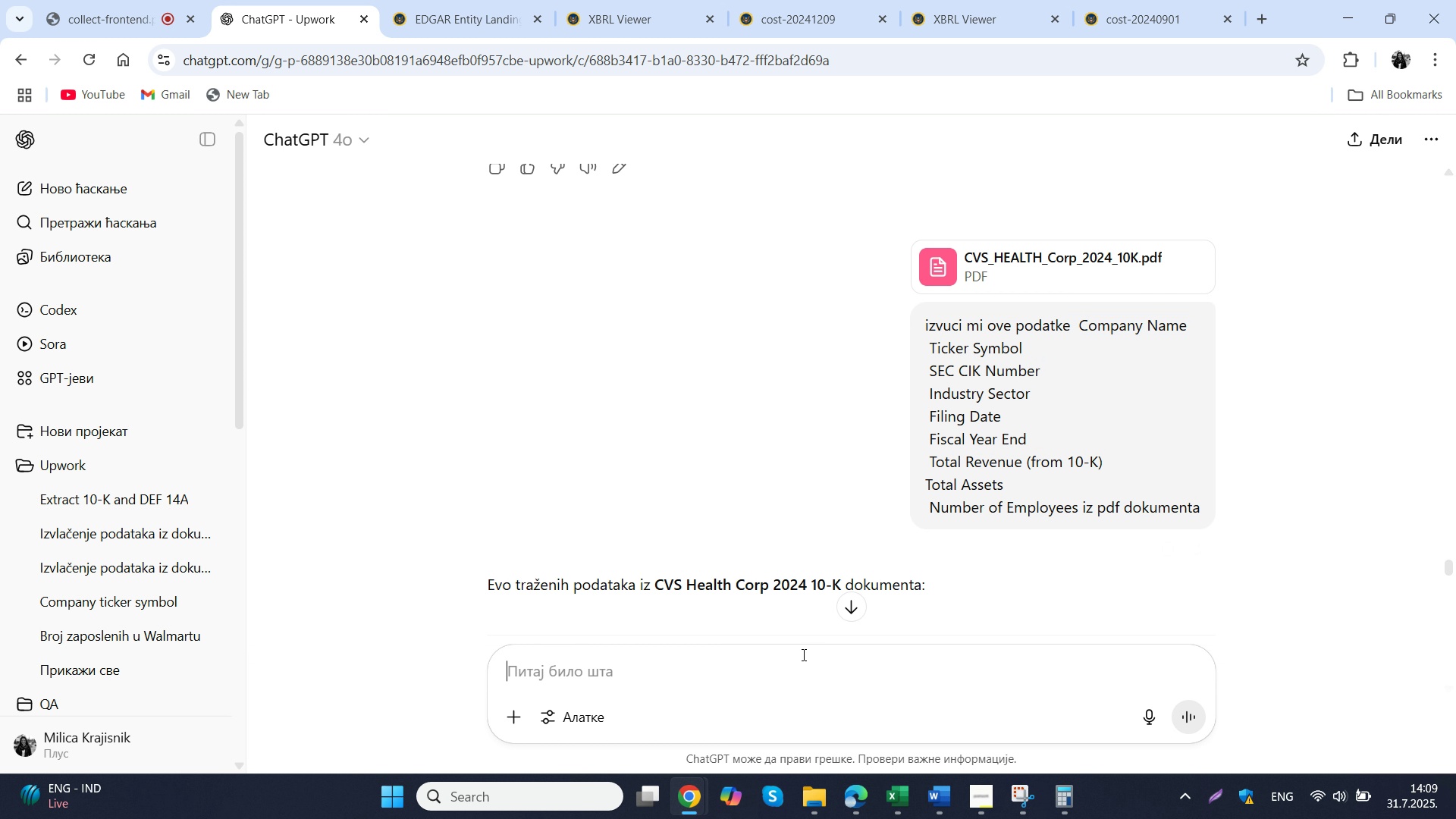 
key(Control+V)
 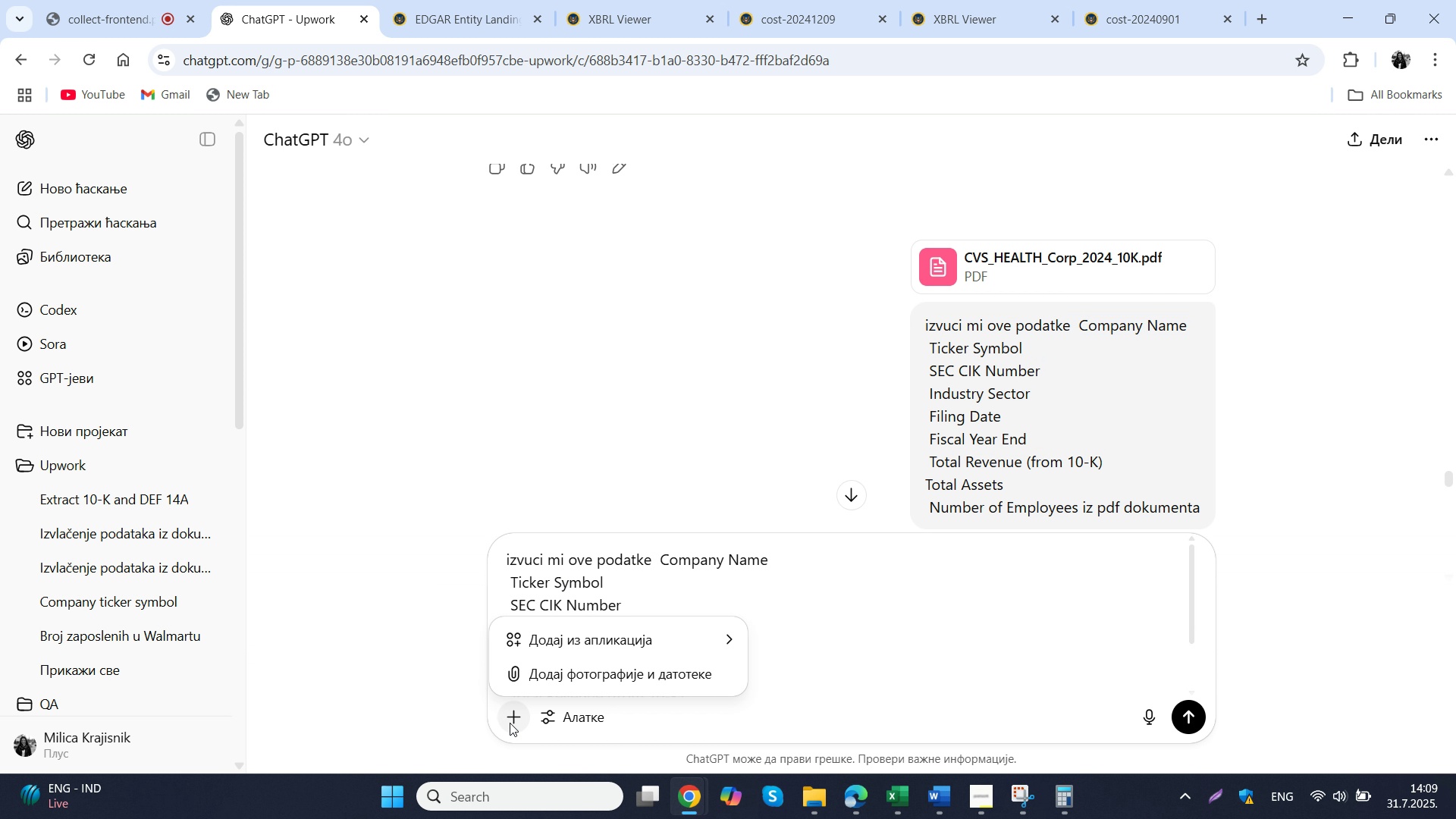 
left_click([510, 723])
 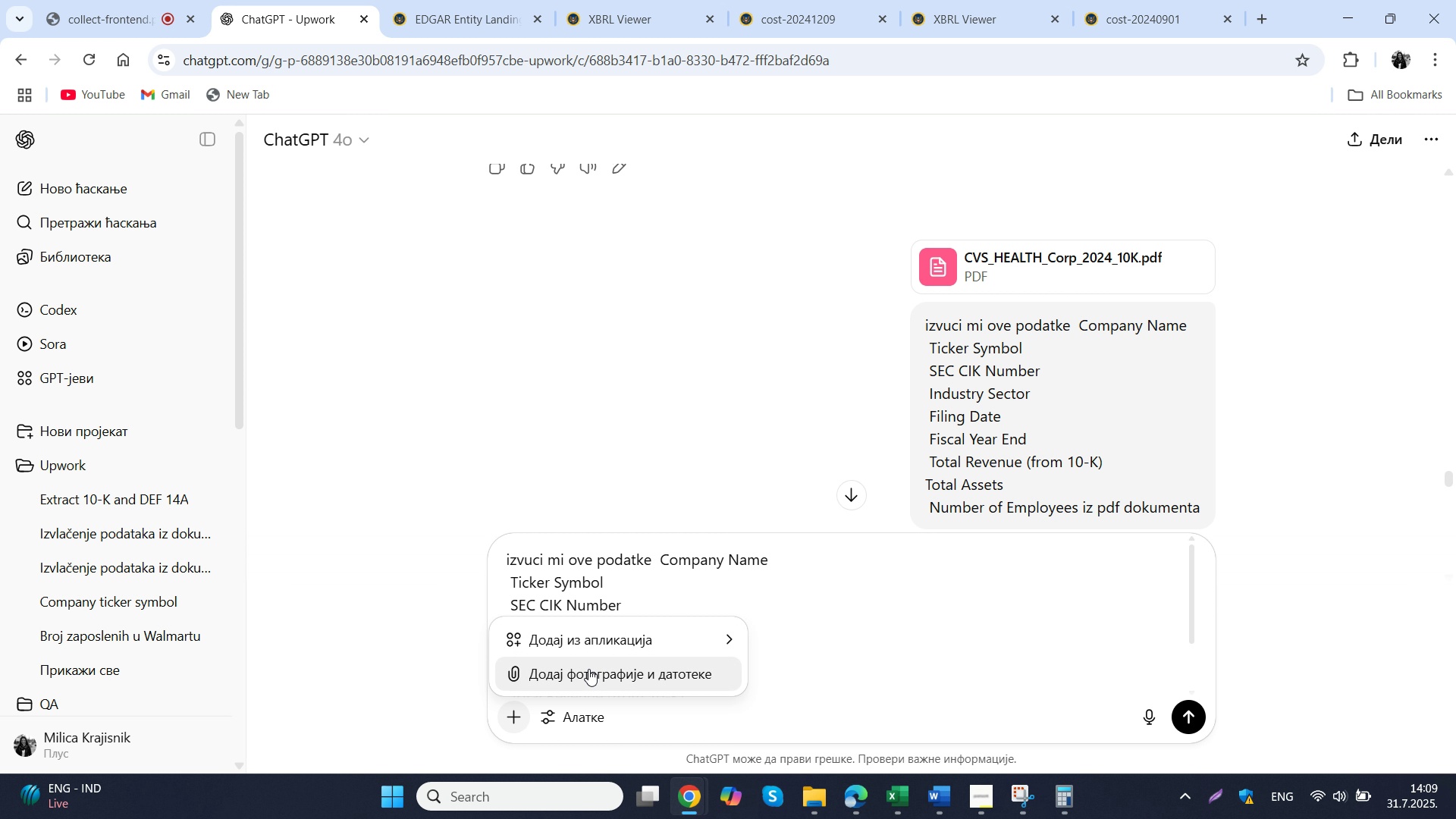 
left_click([588, 669])
 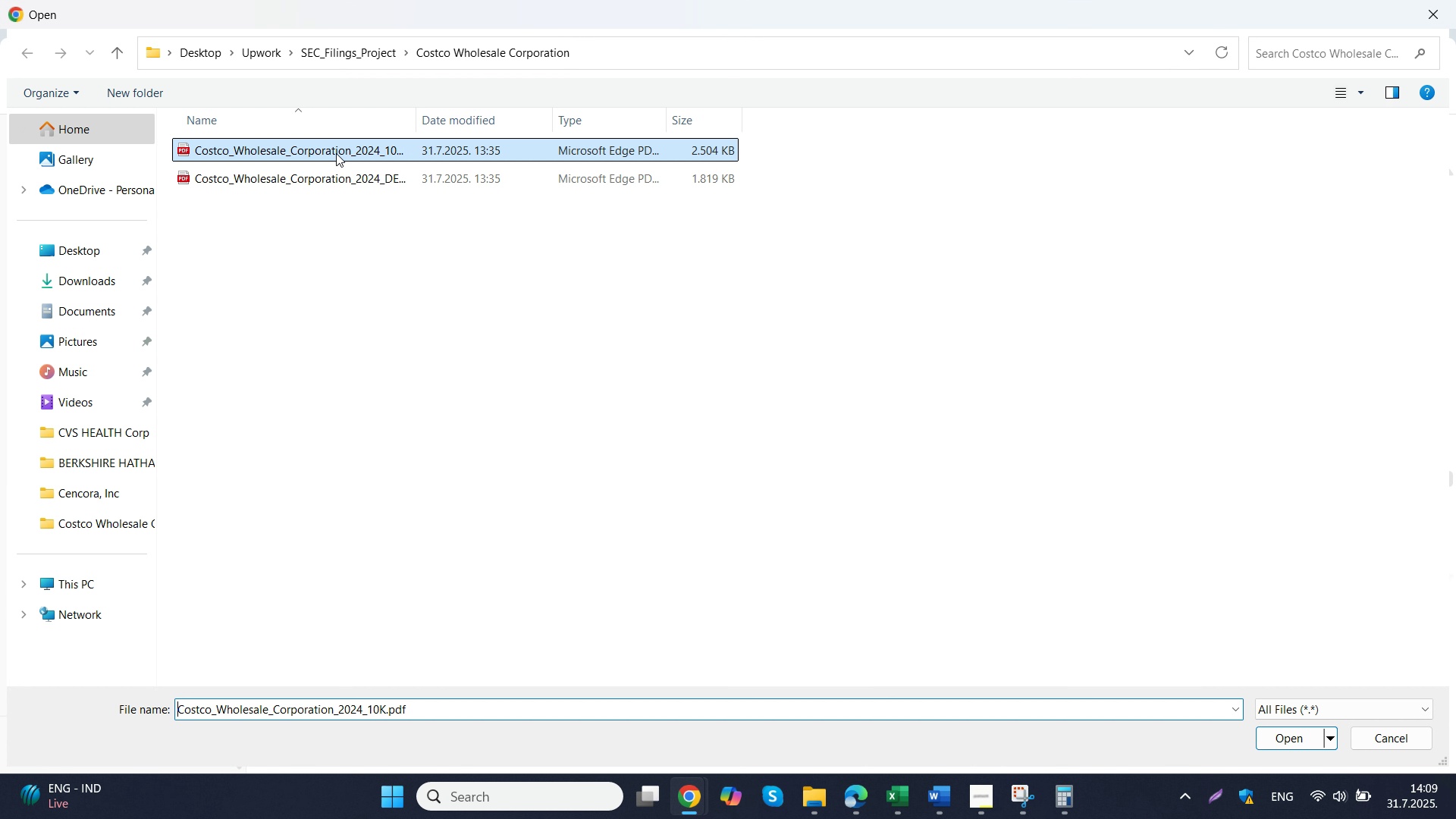 
double_click([336, 153])
 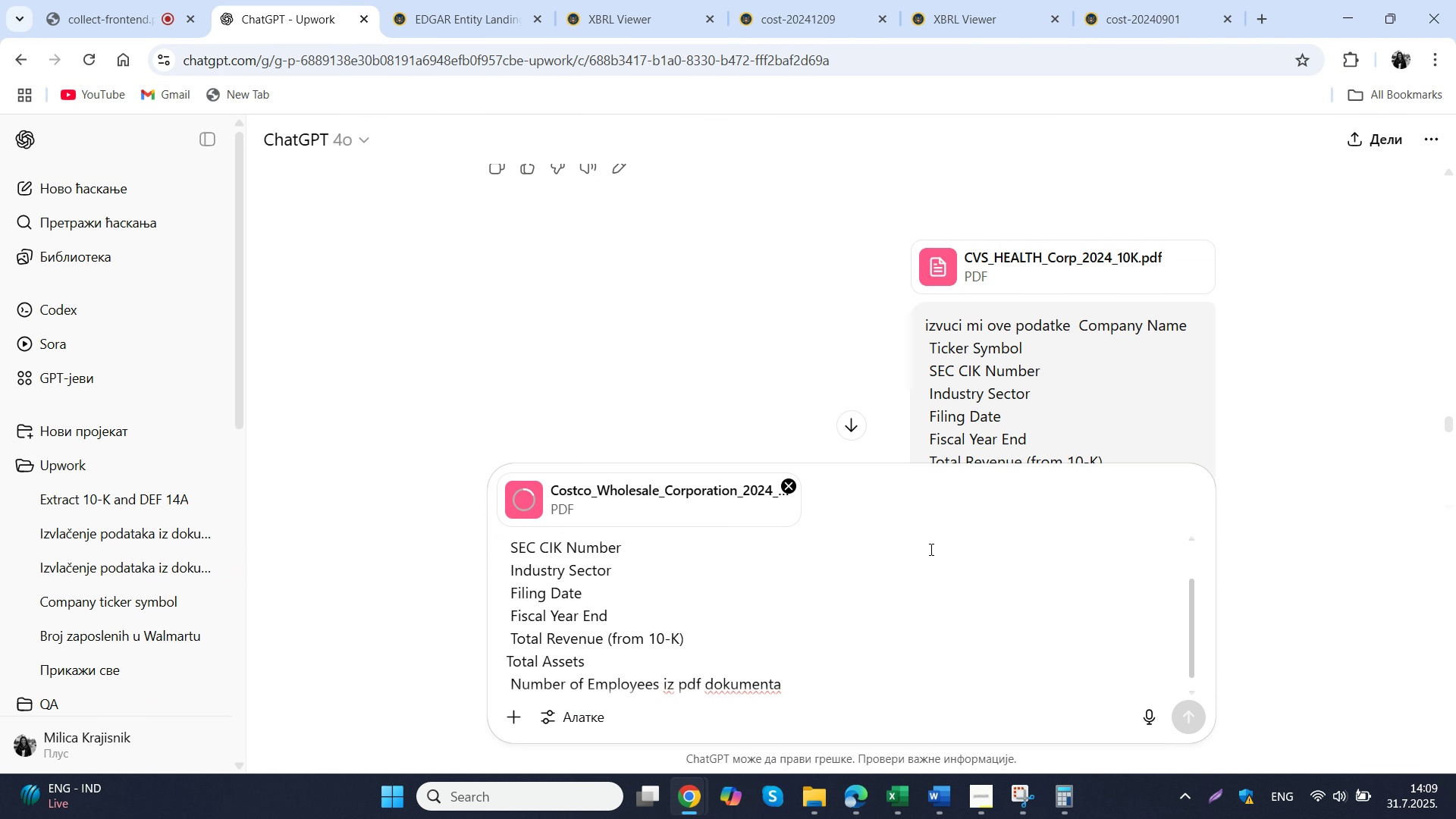 
key(NumpadEnter)
 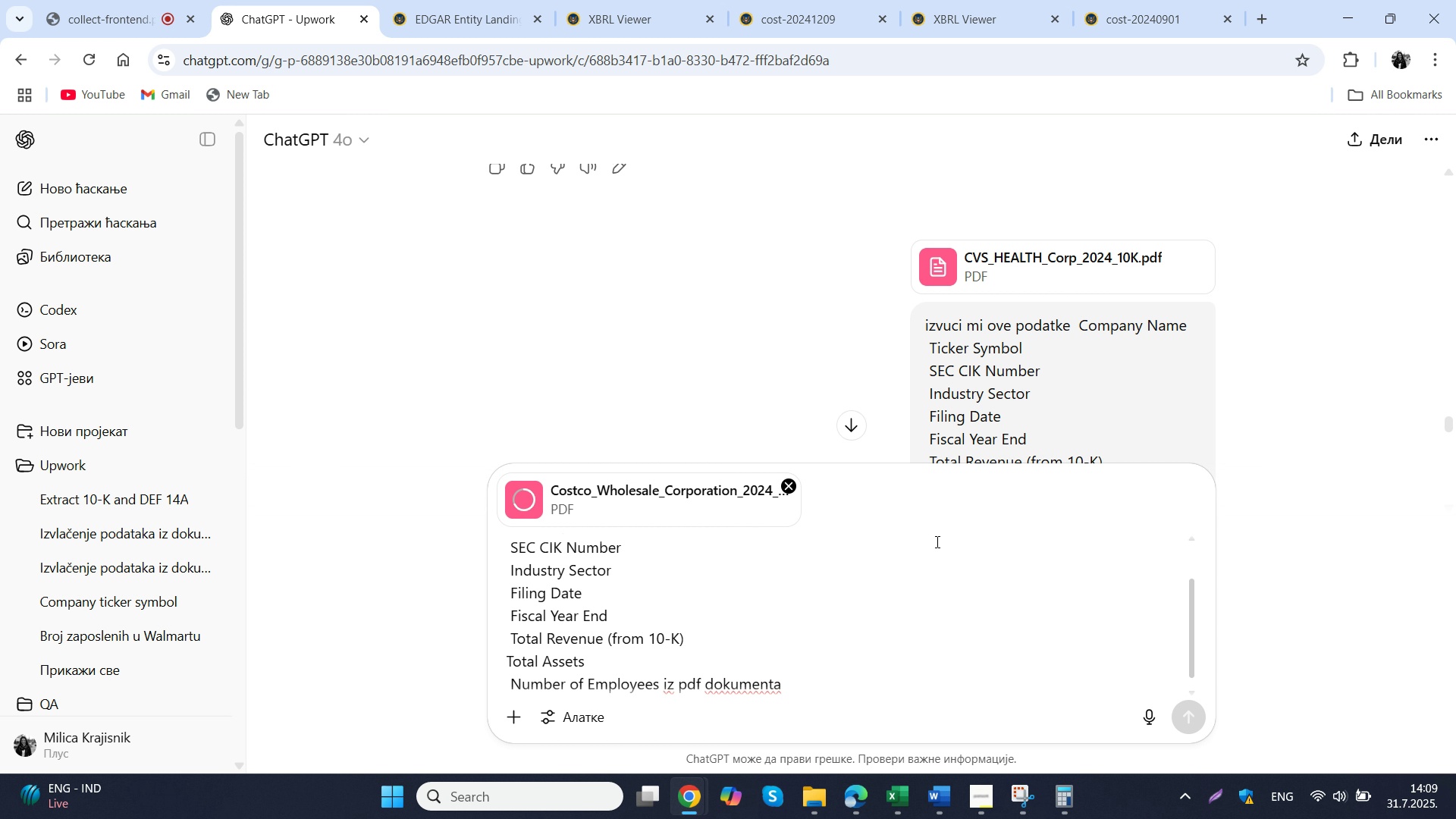 
wait(8.01)
 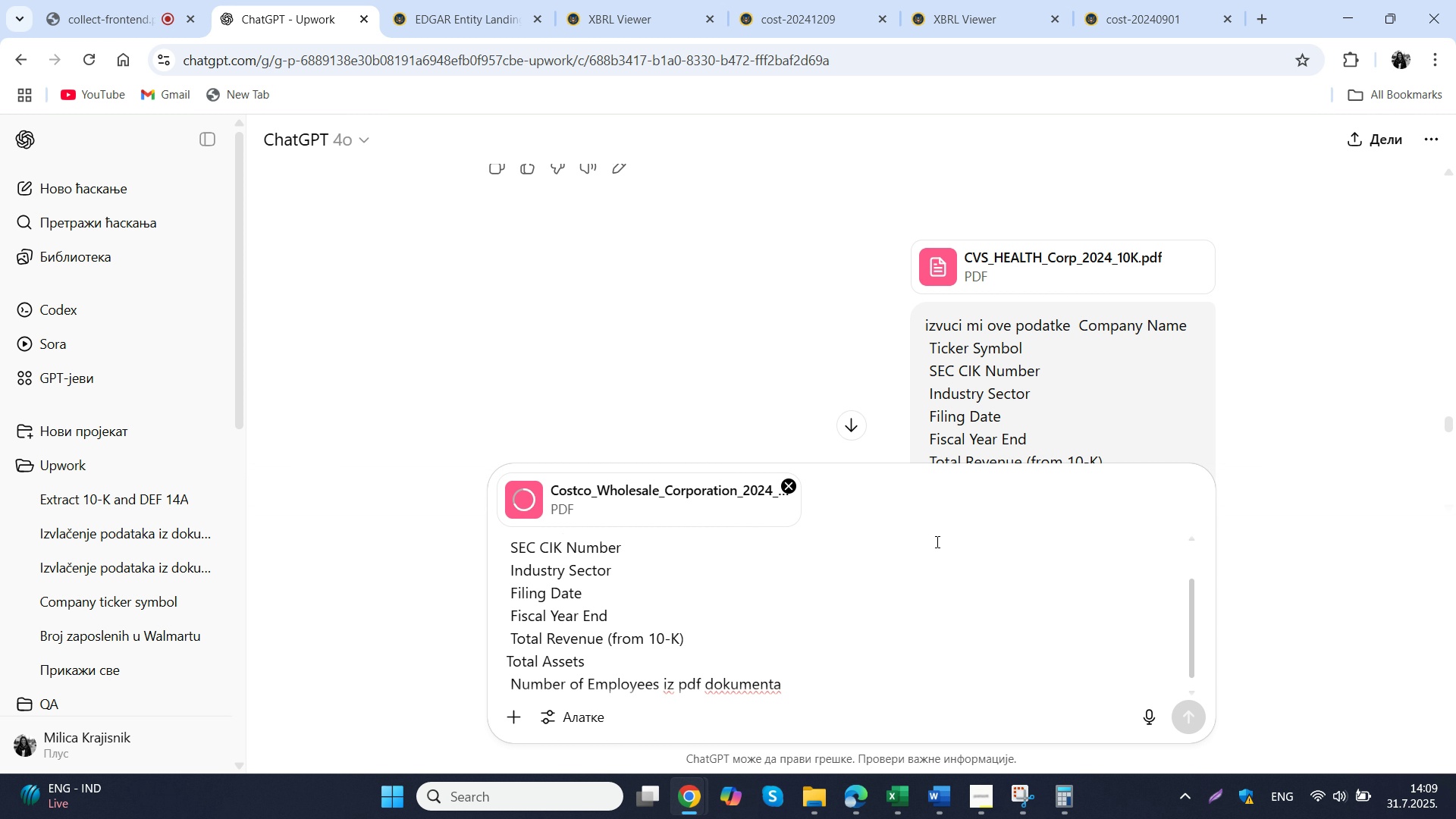 
key(NumpadEnter)
 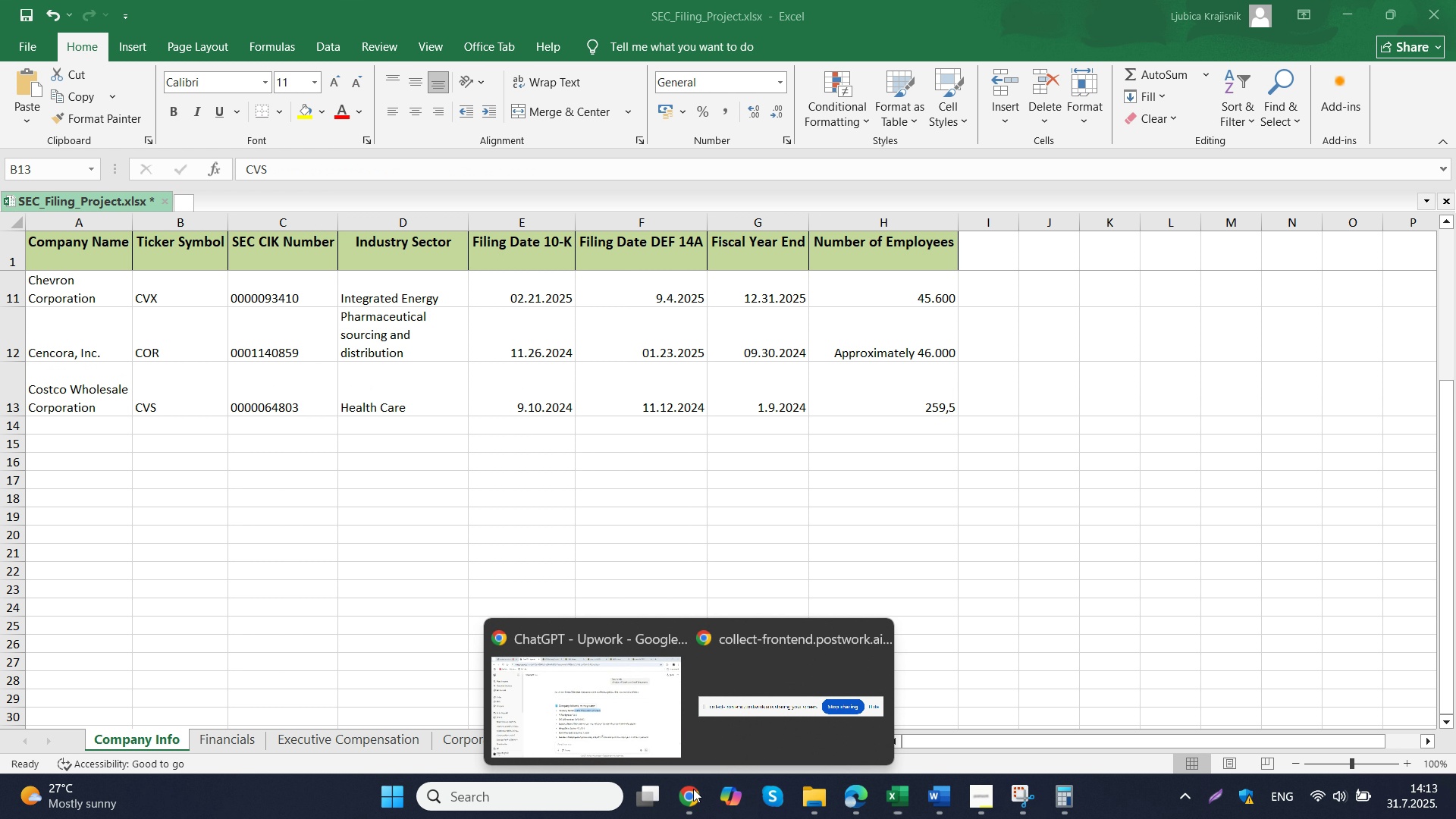 
wait(256.31)
 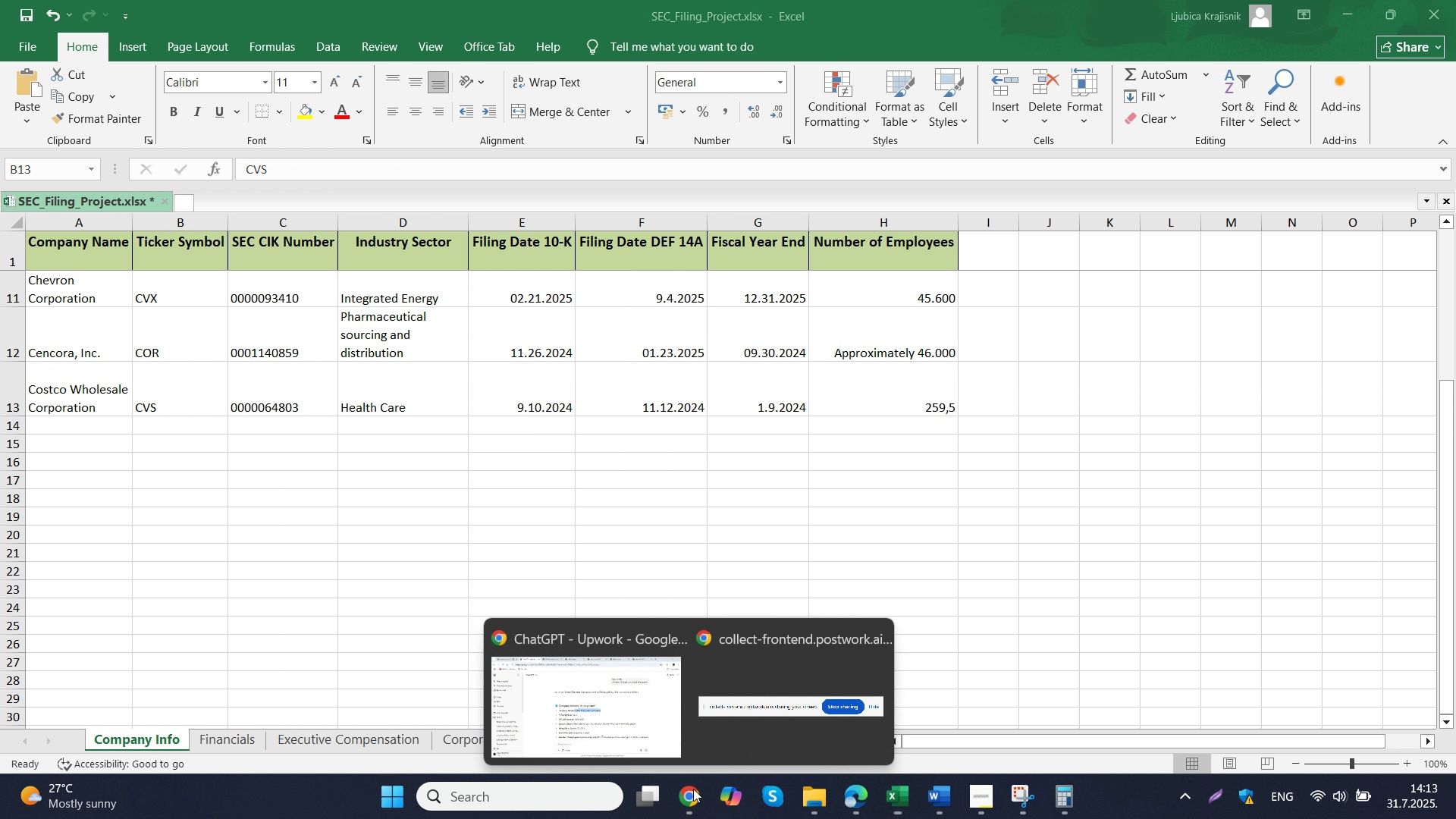 
left_click_drag(start_coordinate=[849, 416], to_coordinate=[634, 419])
 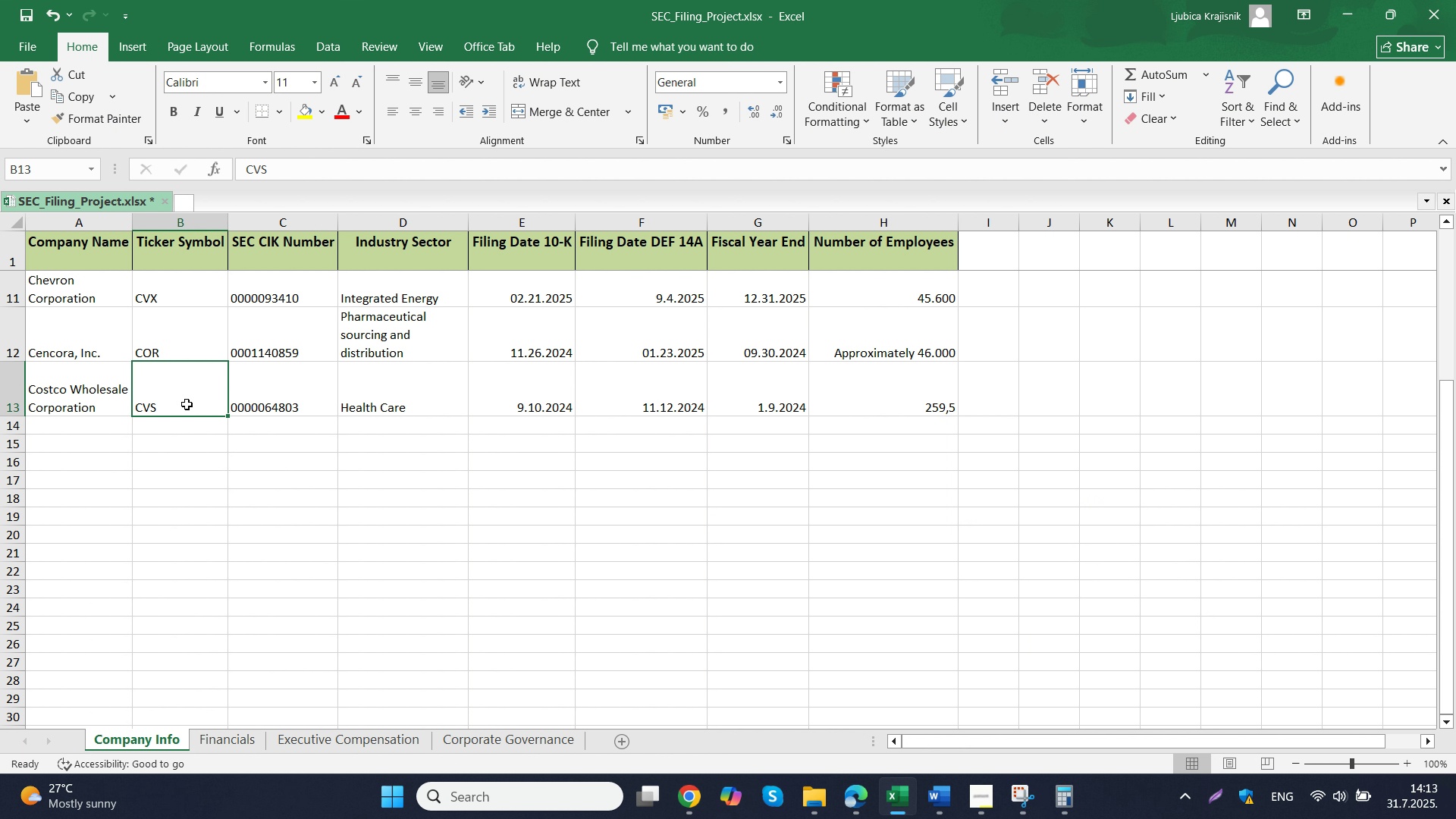 
key(Control+C)
 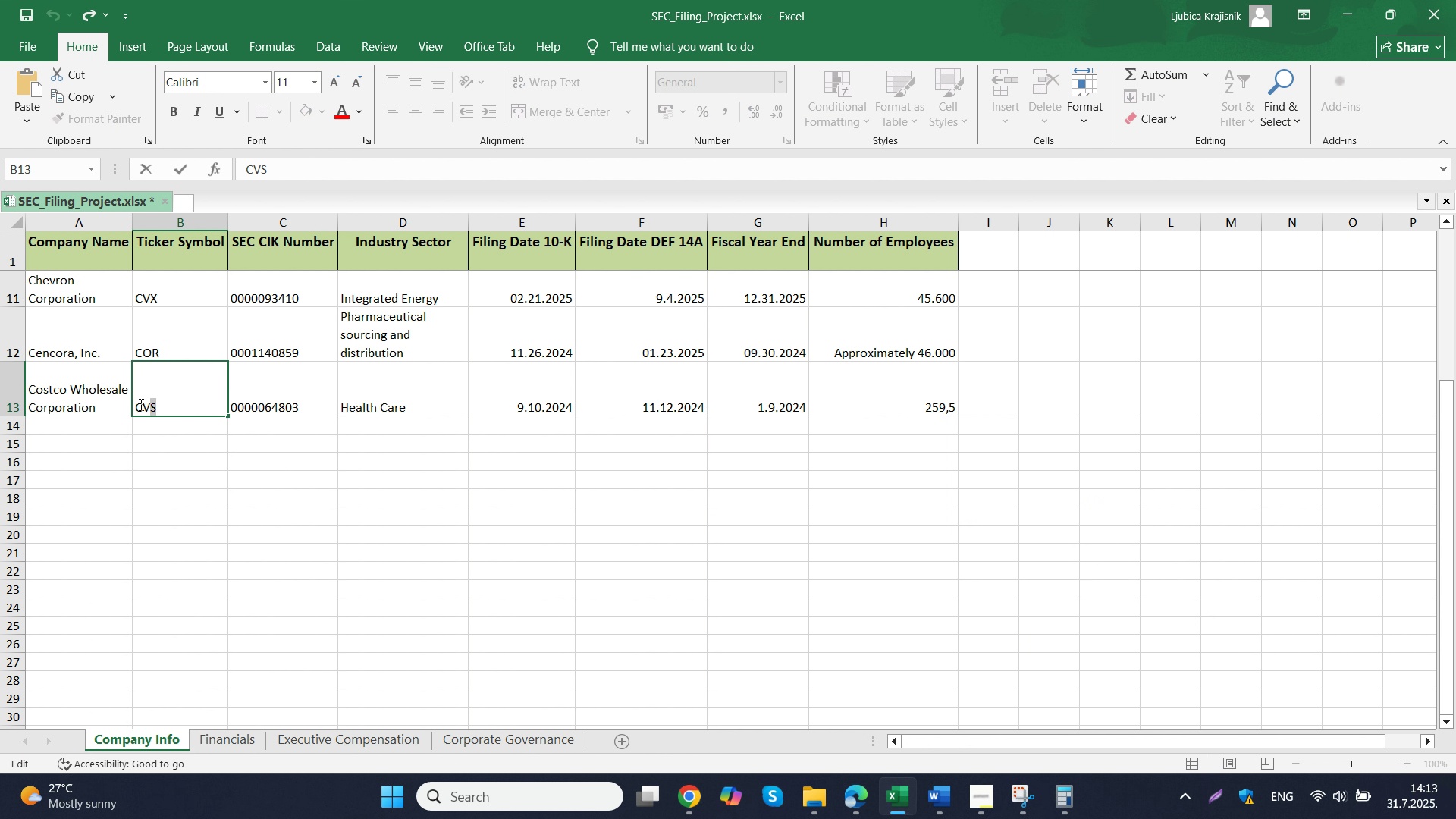 
left_click([893, 808])
 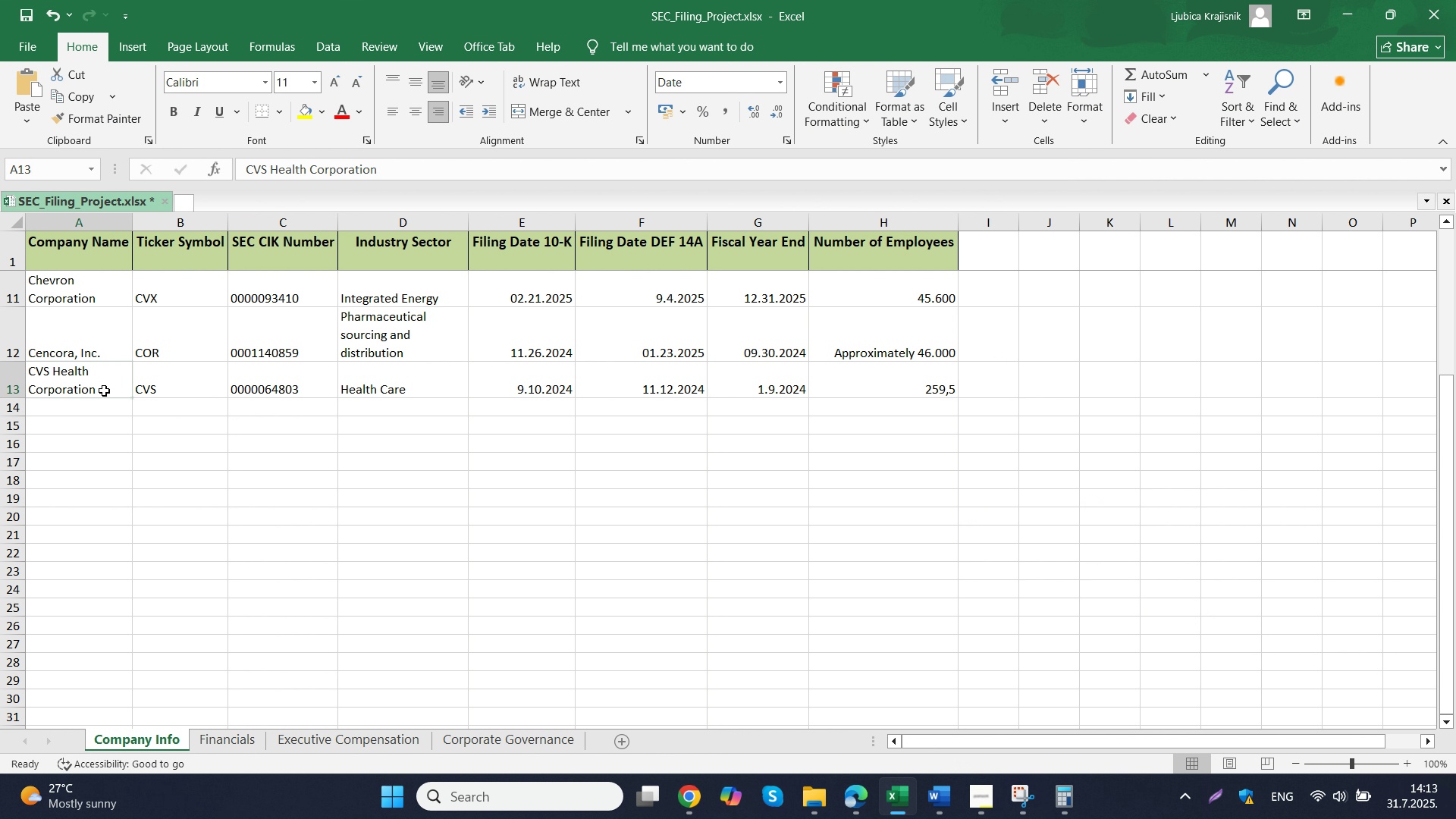 
double_click([104, 391])
 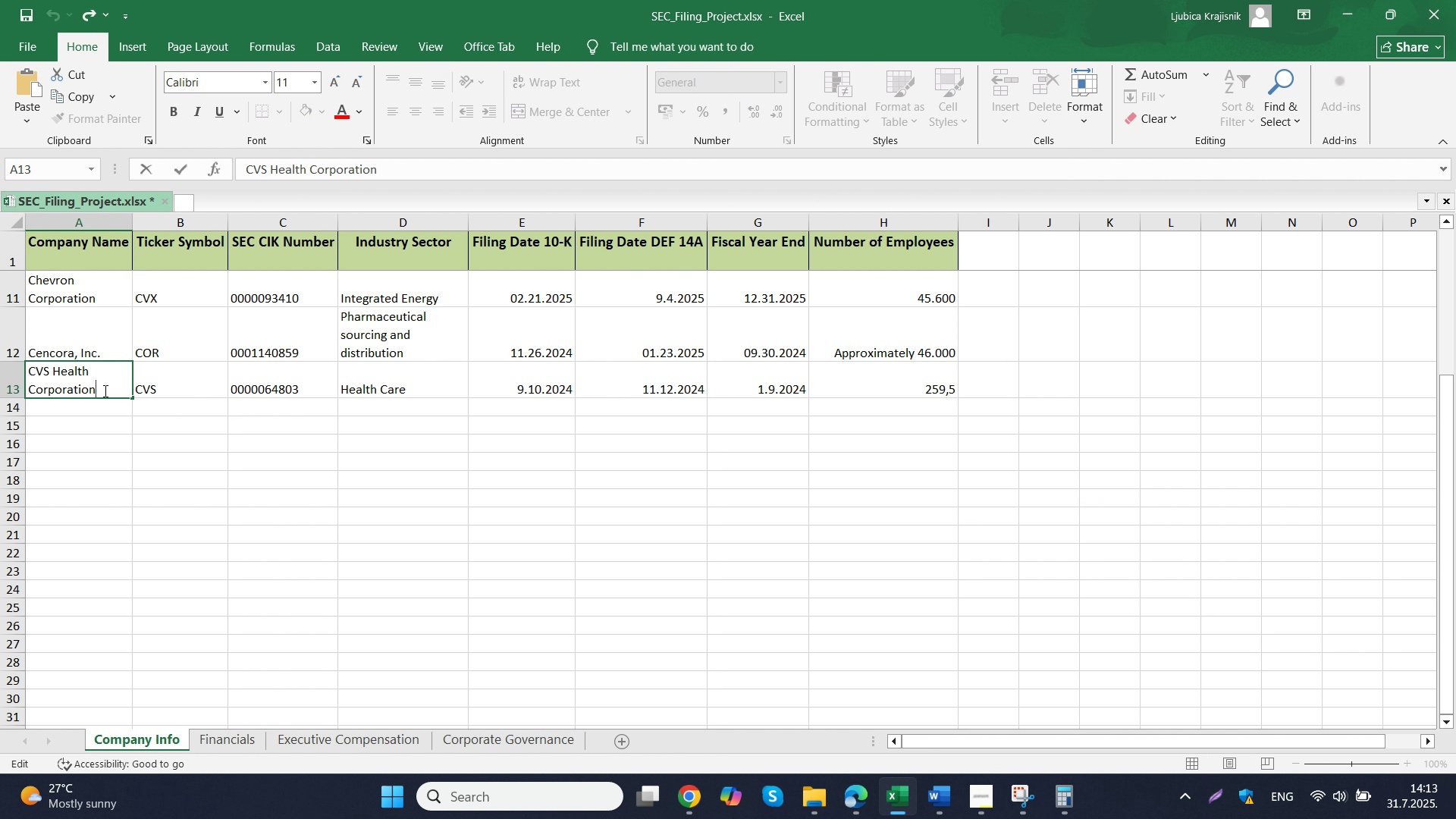 
key(Control+A)
 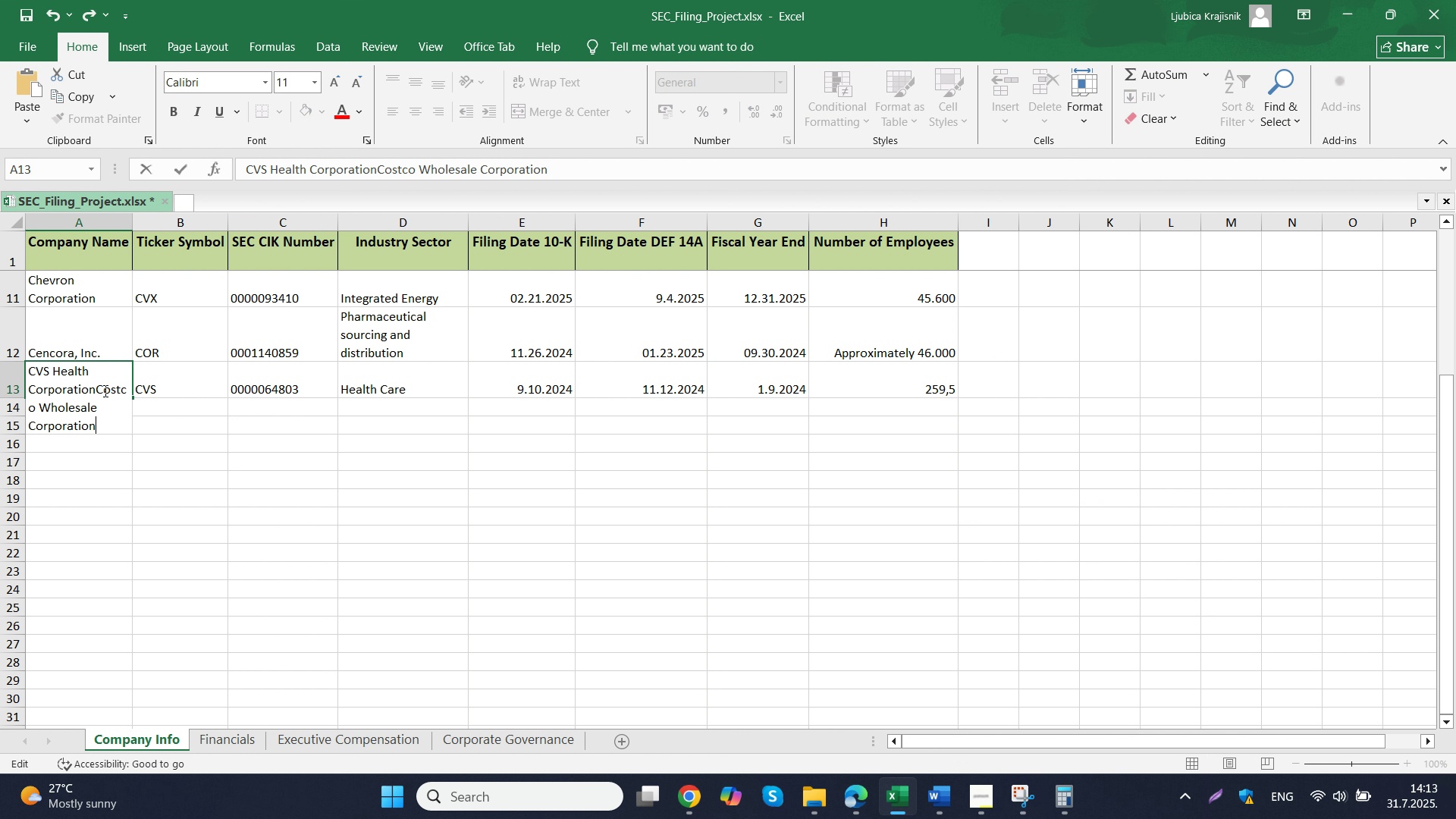 
key(Control+V)
 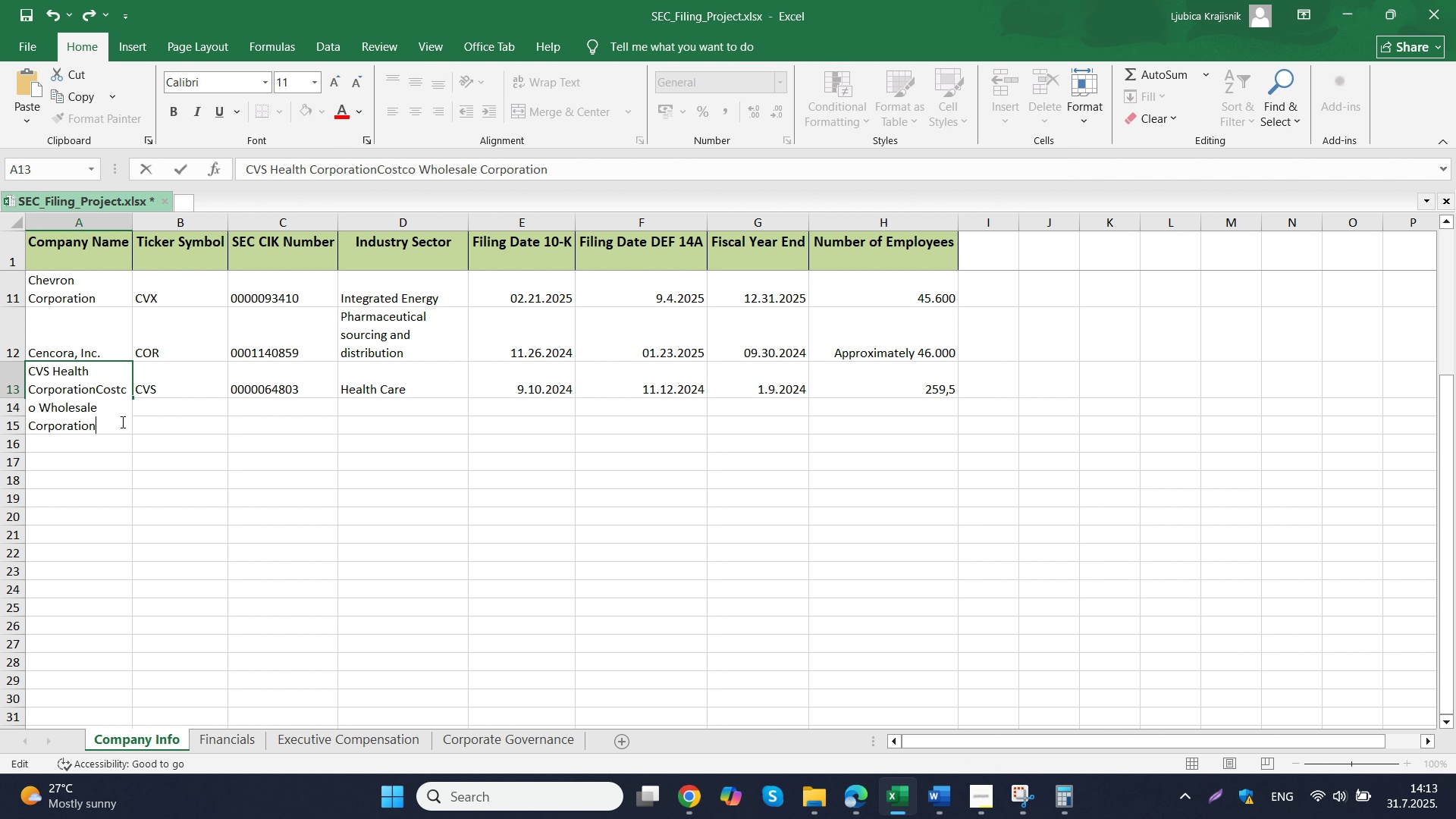 
left_click_drag(start_coordinate=[120, 424], to_coordinate=[23, 369])
 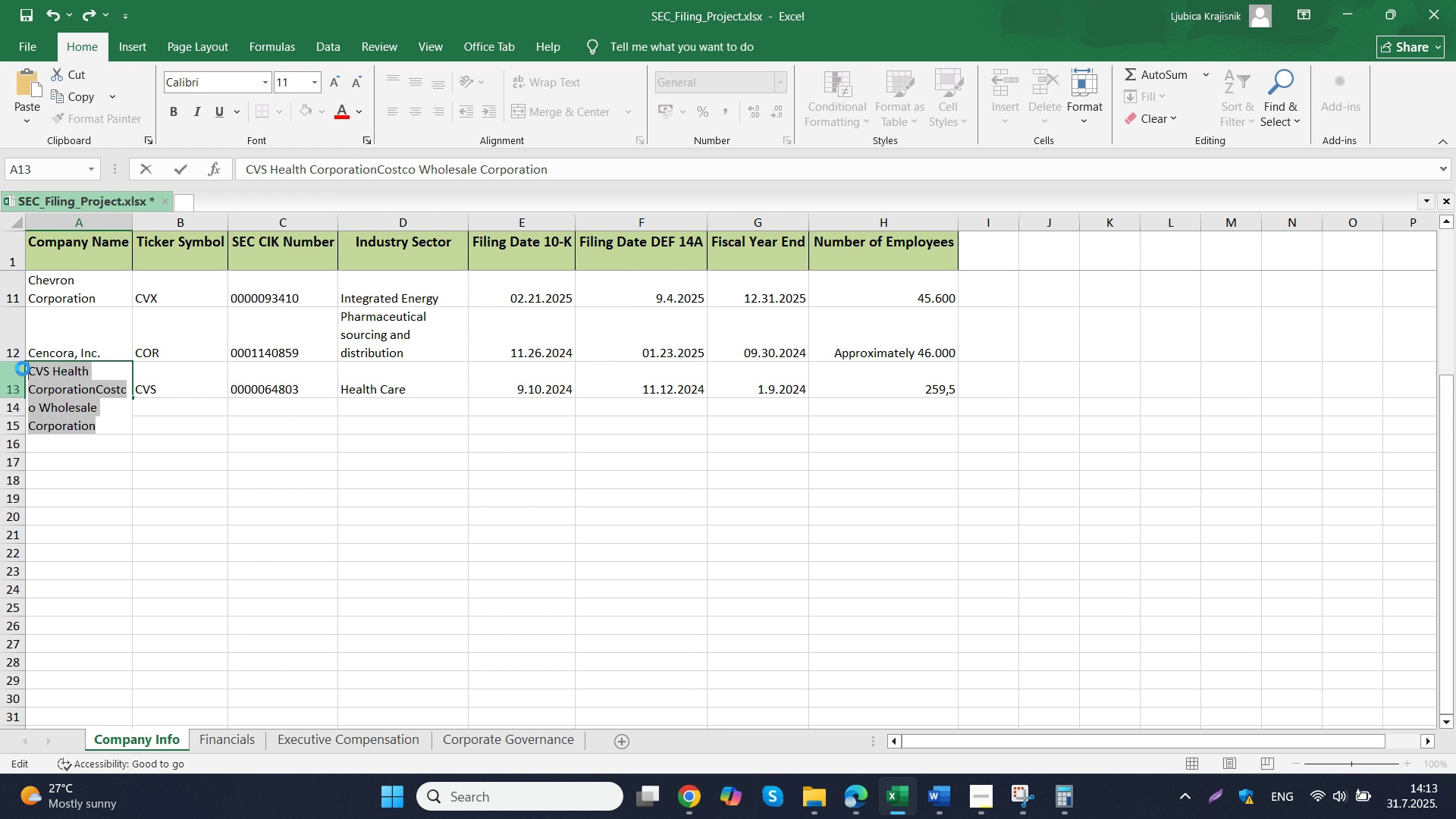 
key(Control+ControlLeft)
 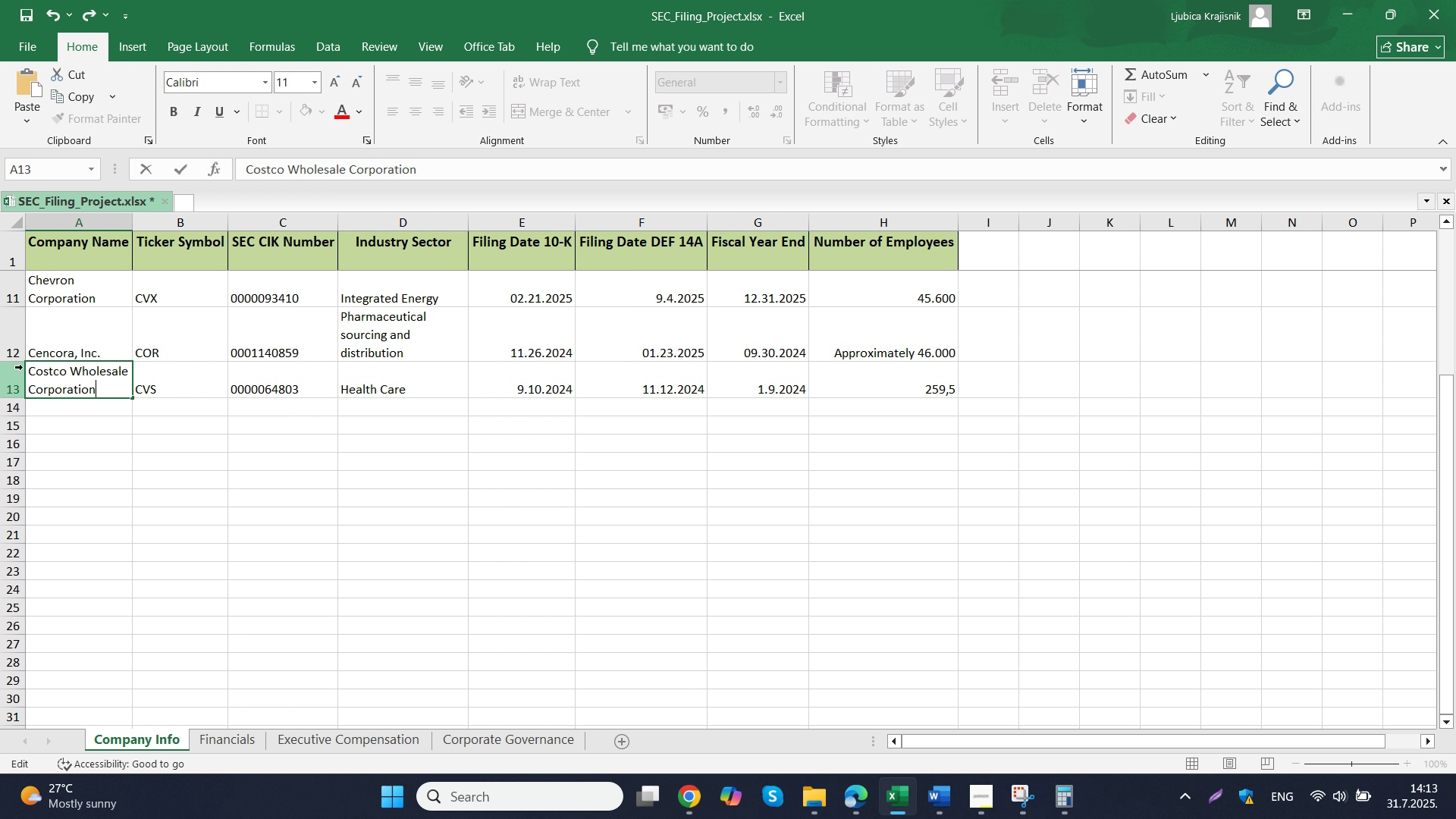 
key(Control+V)
 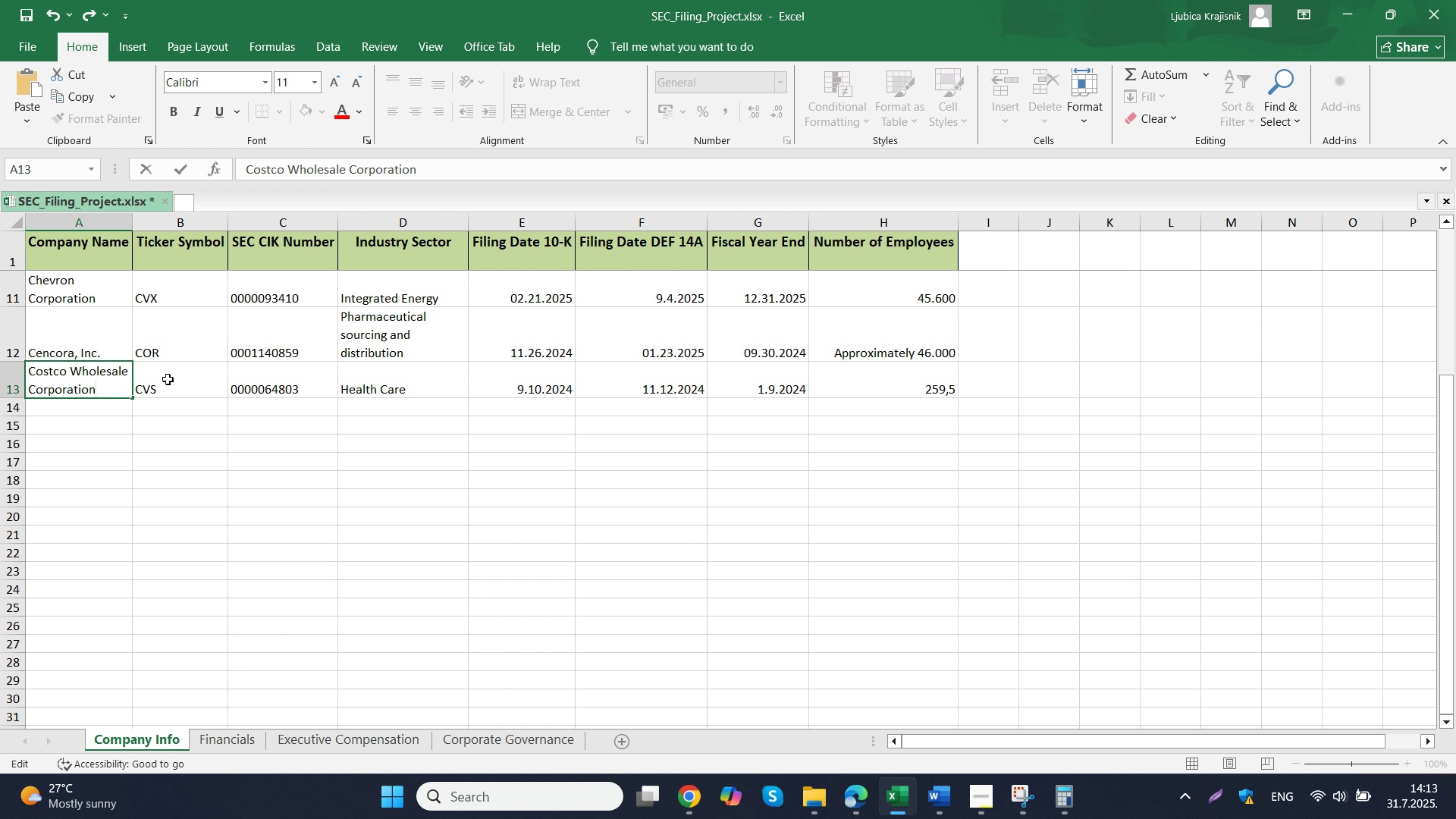 
left_click([168, 379])
 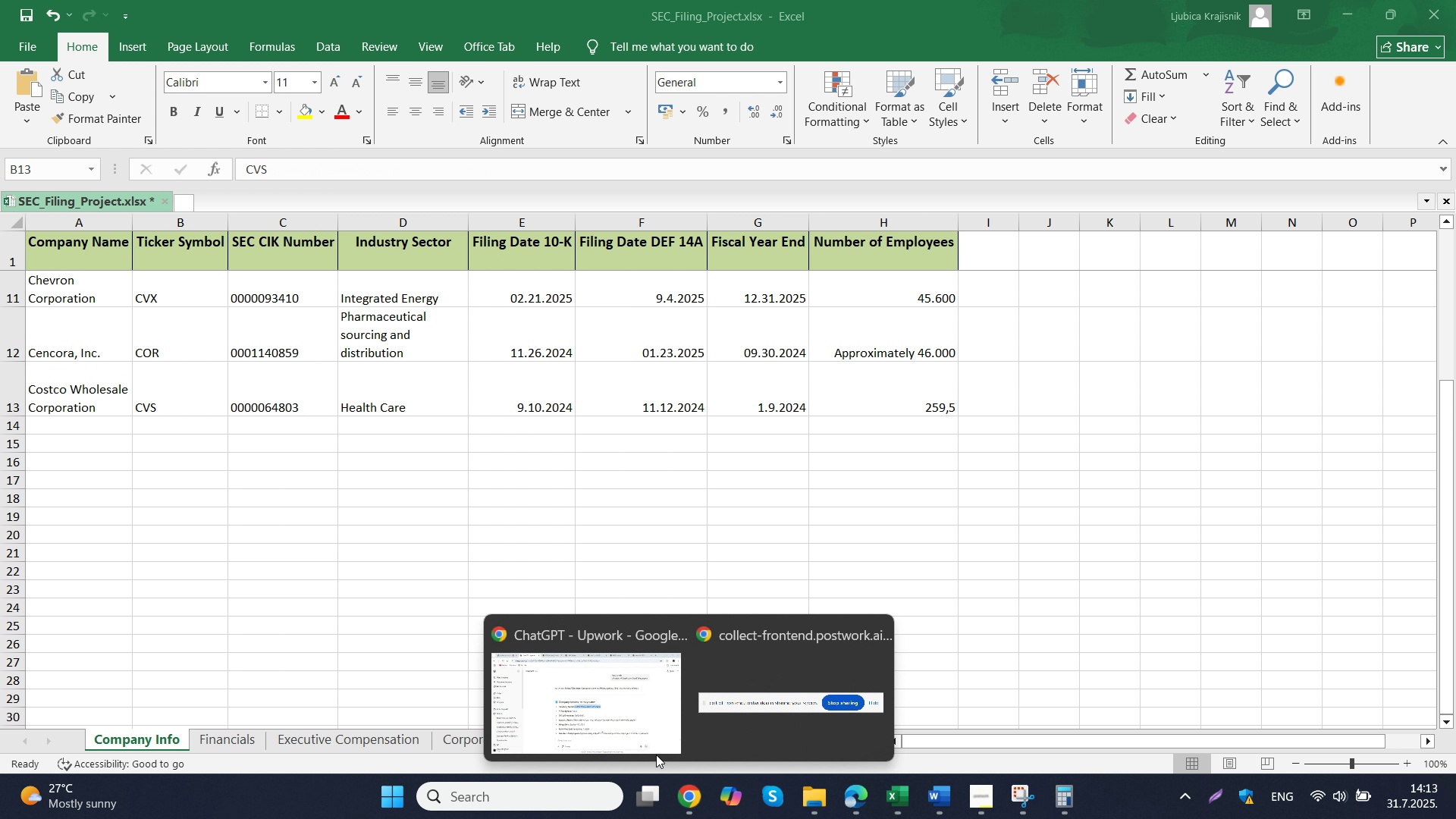 
double_click([631, 724])
 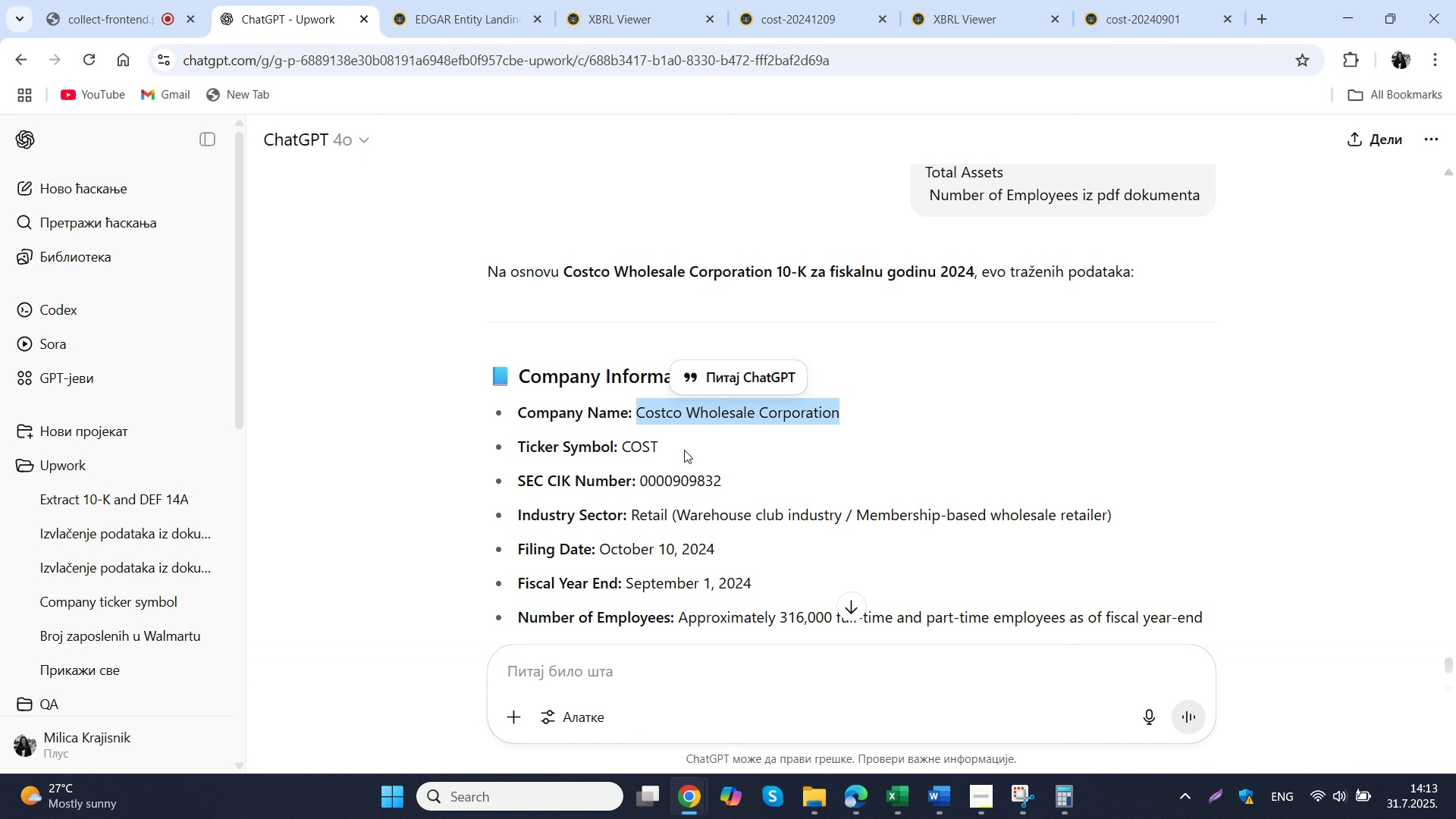 
left_click_drag(start_coordinate=[682, 450], to_coordinate=[624, 447])
 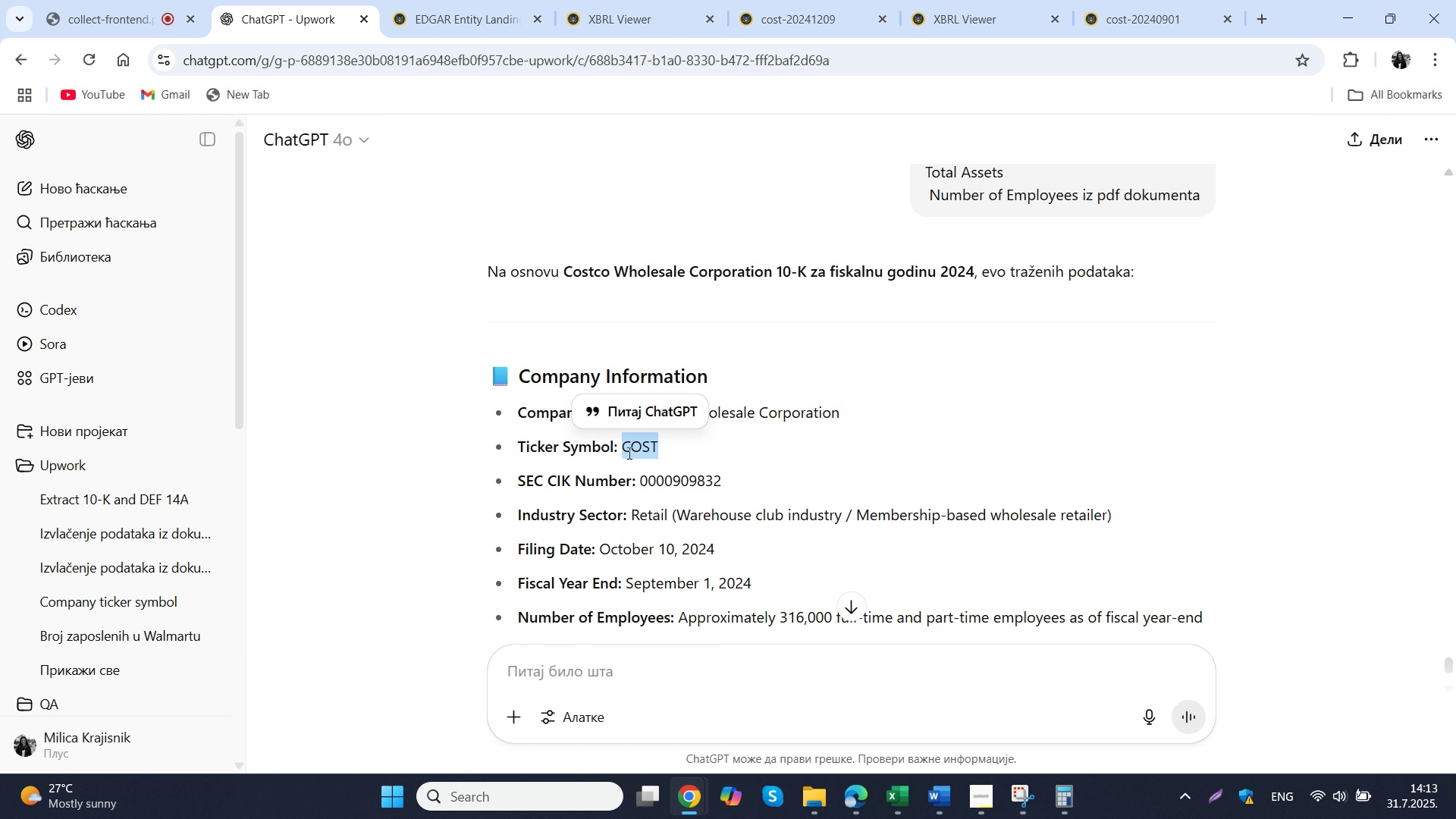 
key(Control+ControlLeft)
 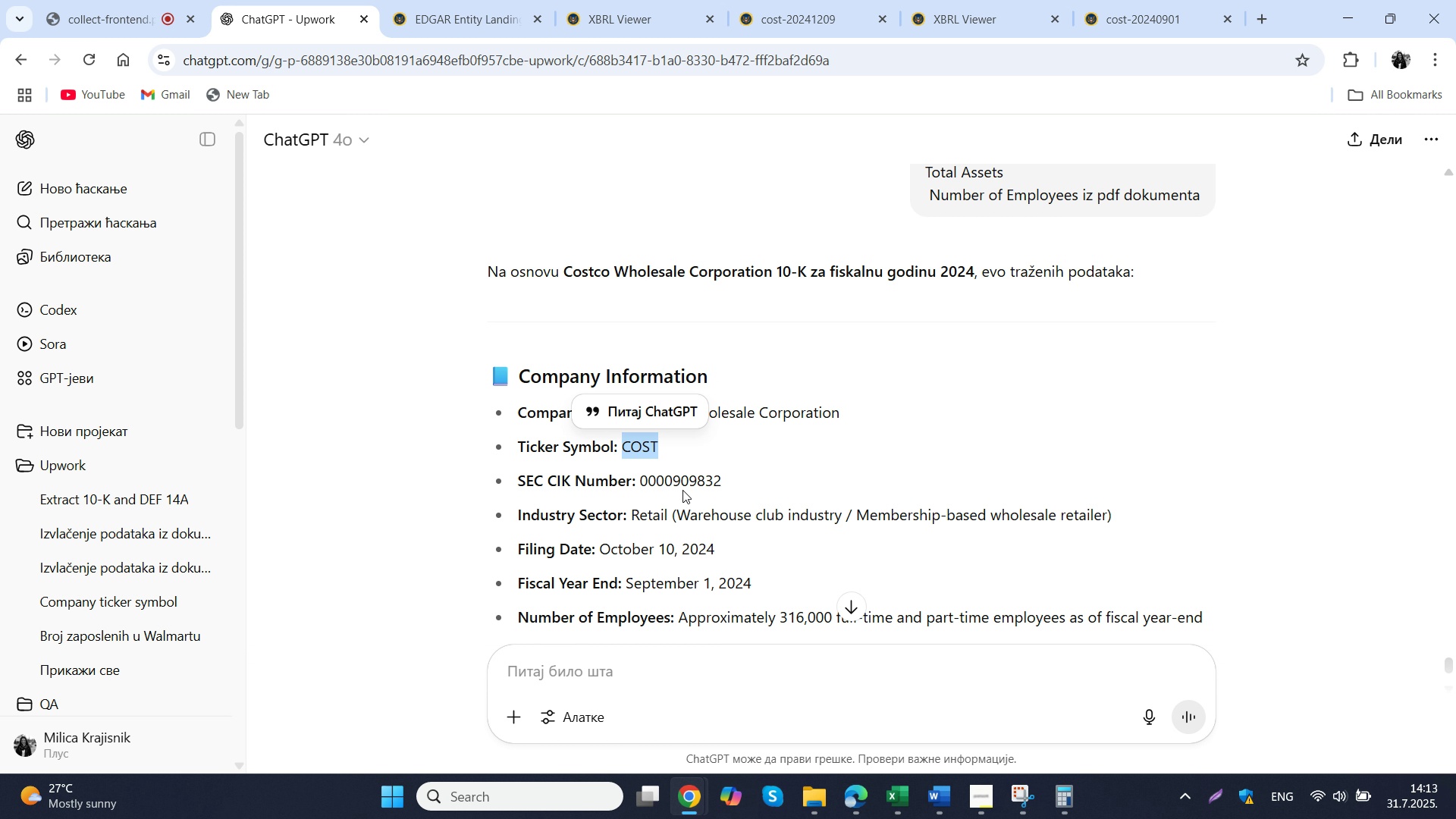 
key(Control+C)
 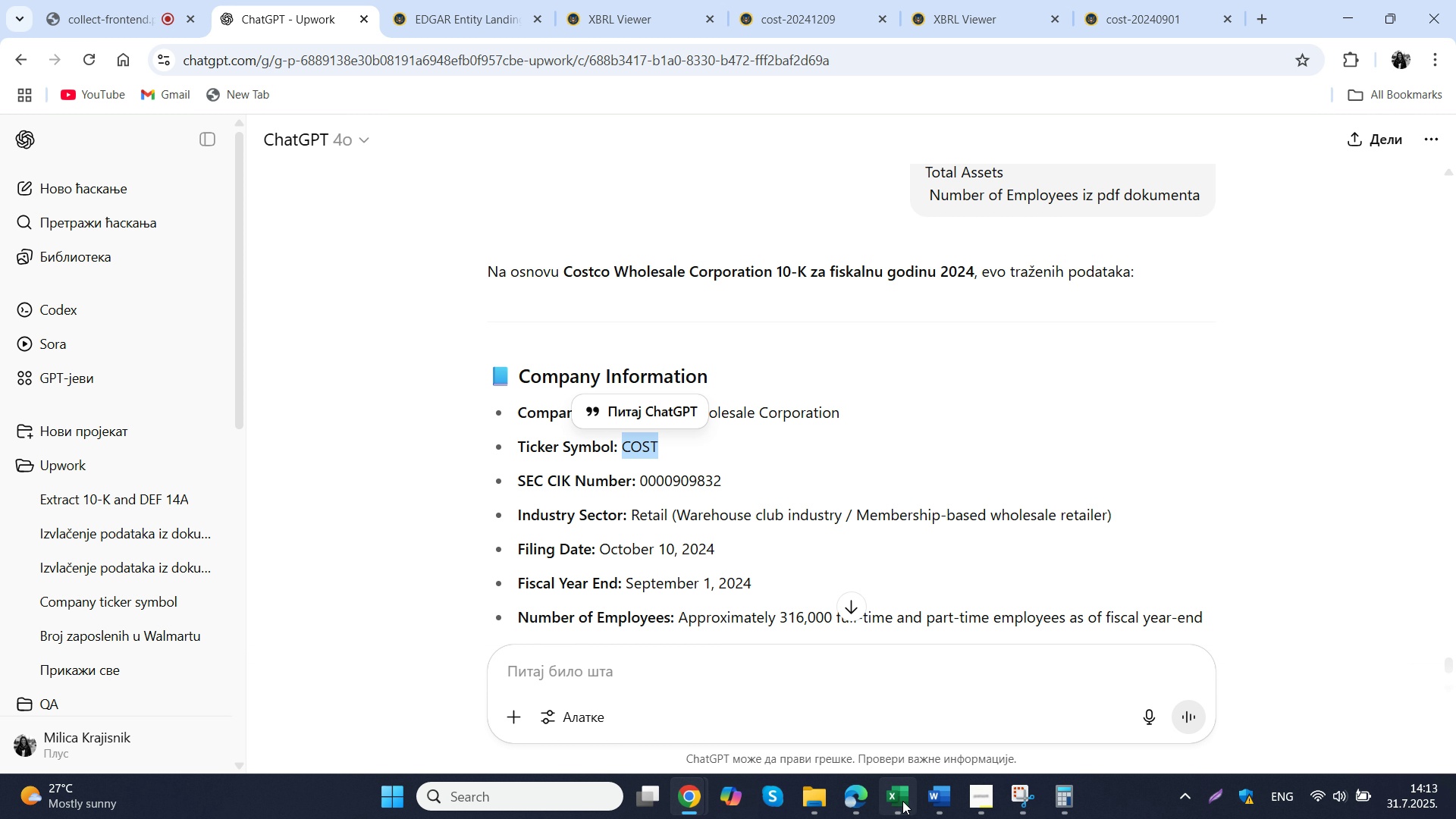 
left_click([902, 801])
 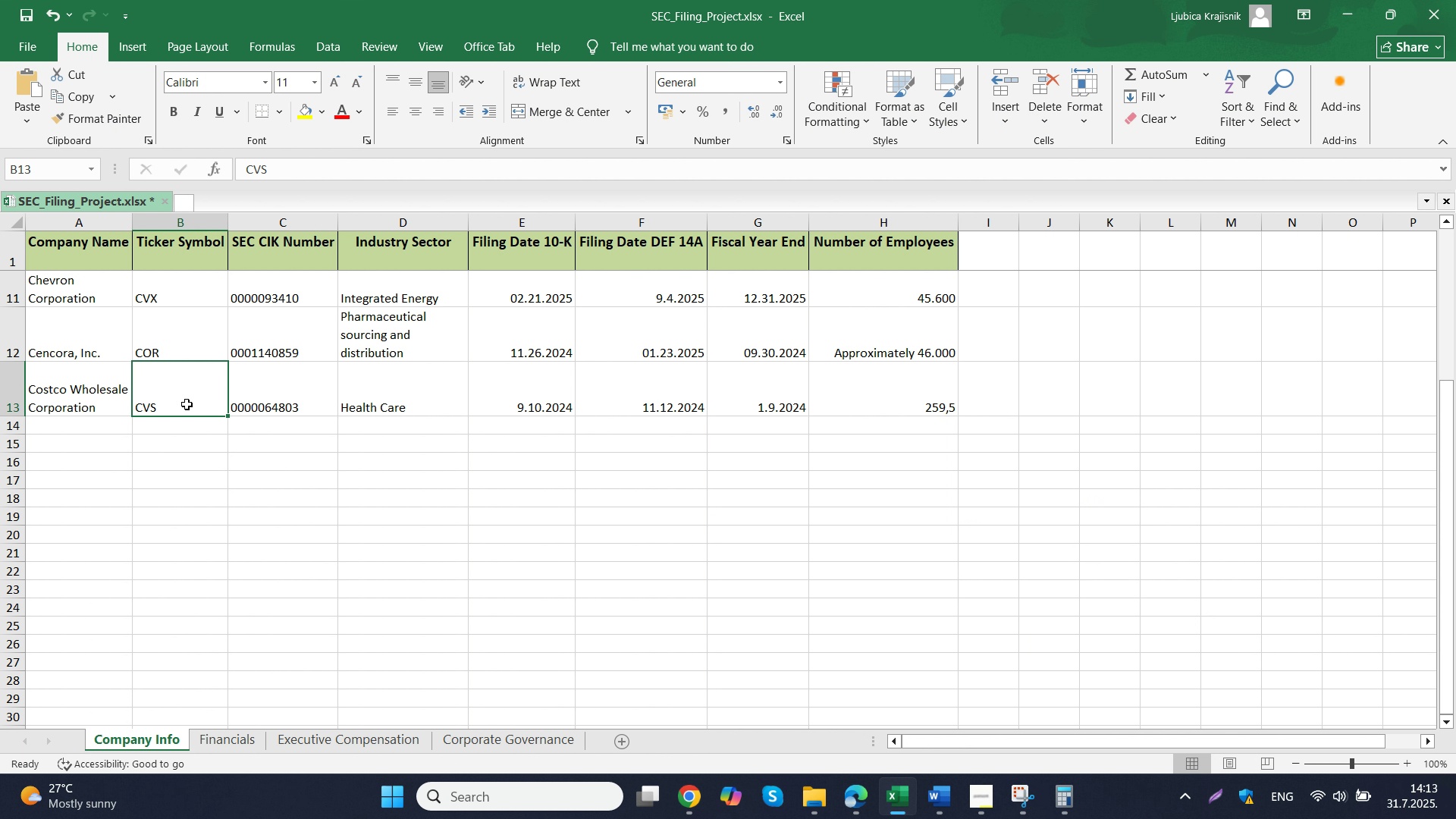 
double_click([187, 404])
 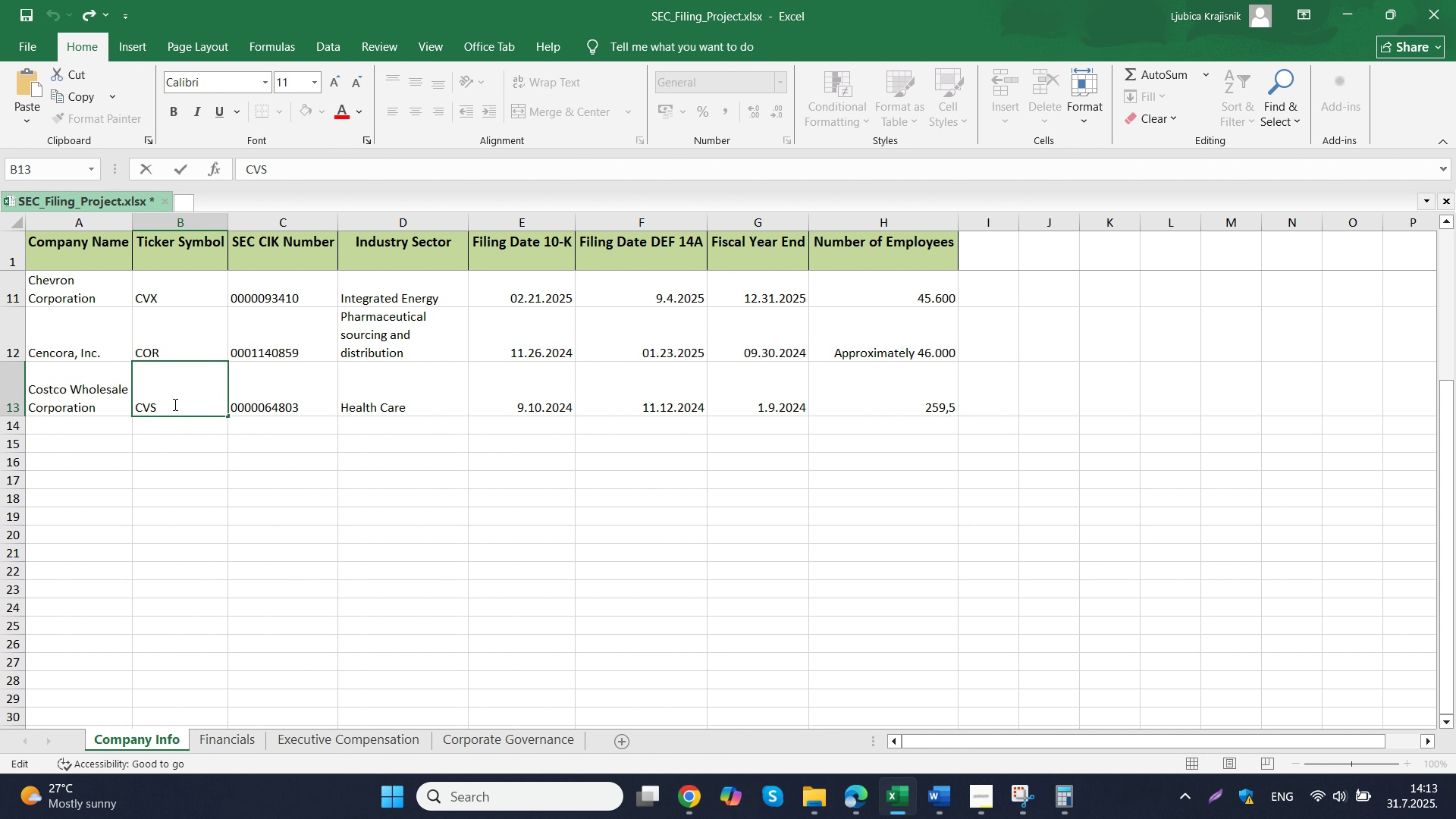 
left_click_drag(start_coordinate=[187, 404], to_coordinate=[134, 404])
 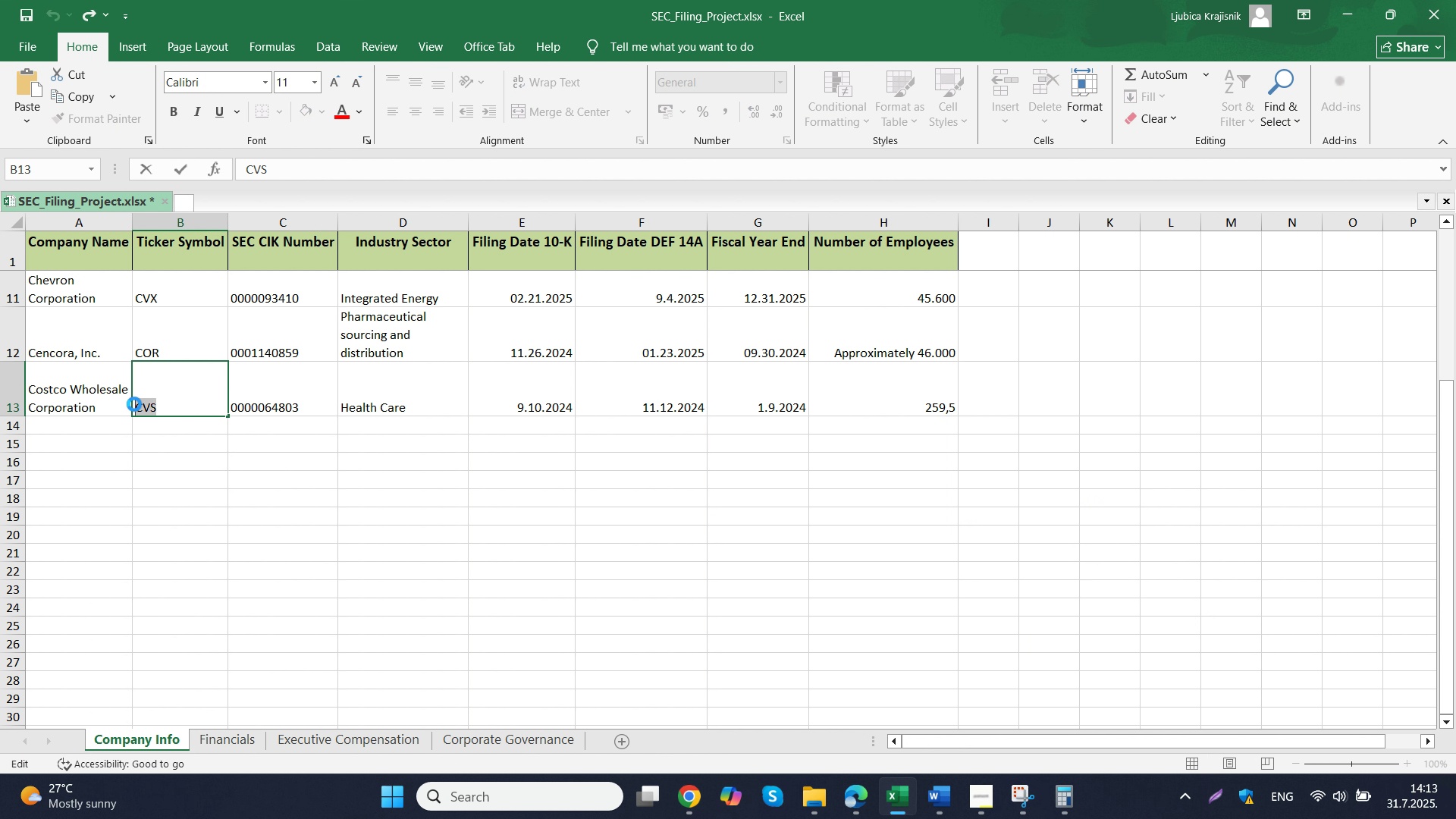 
key(Control+ControlLeft)
 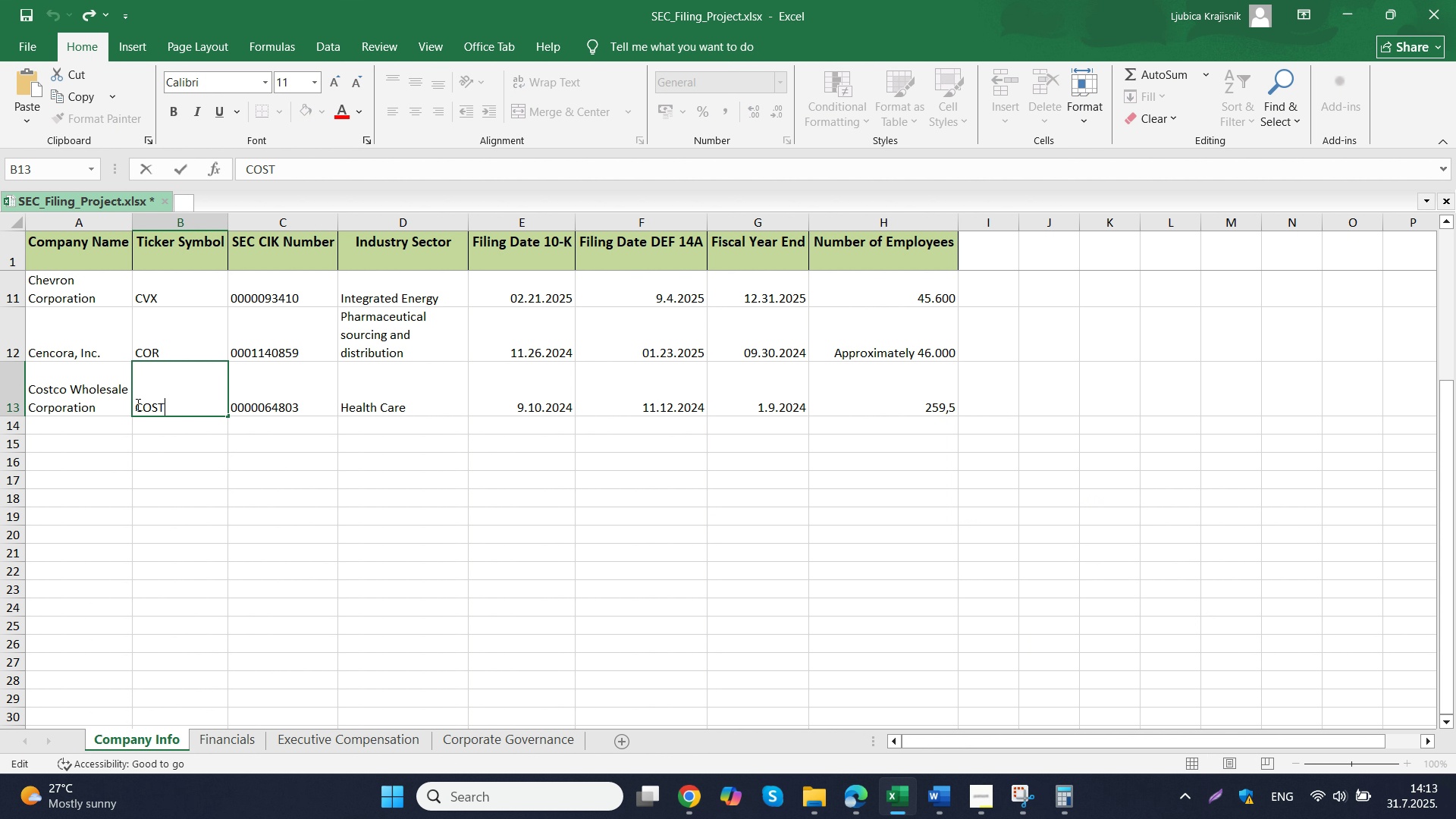 
key(Control+V)
 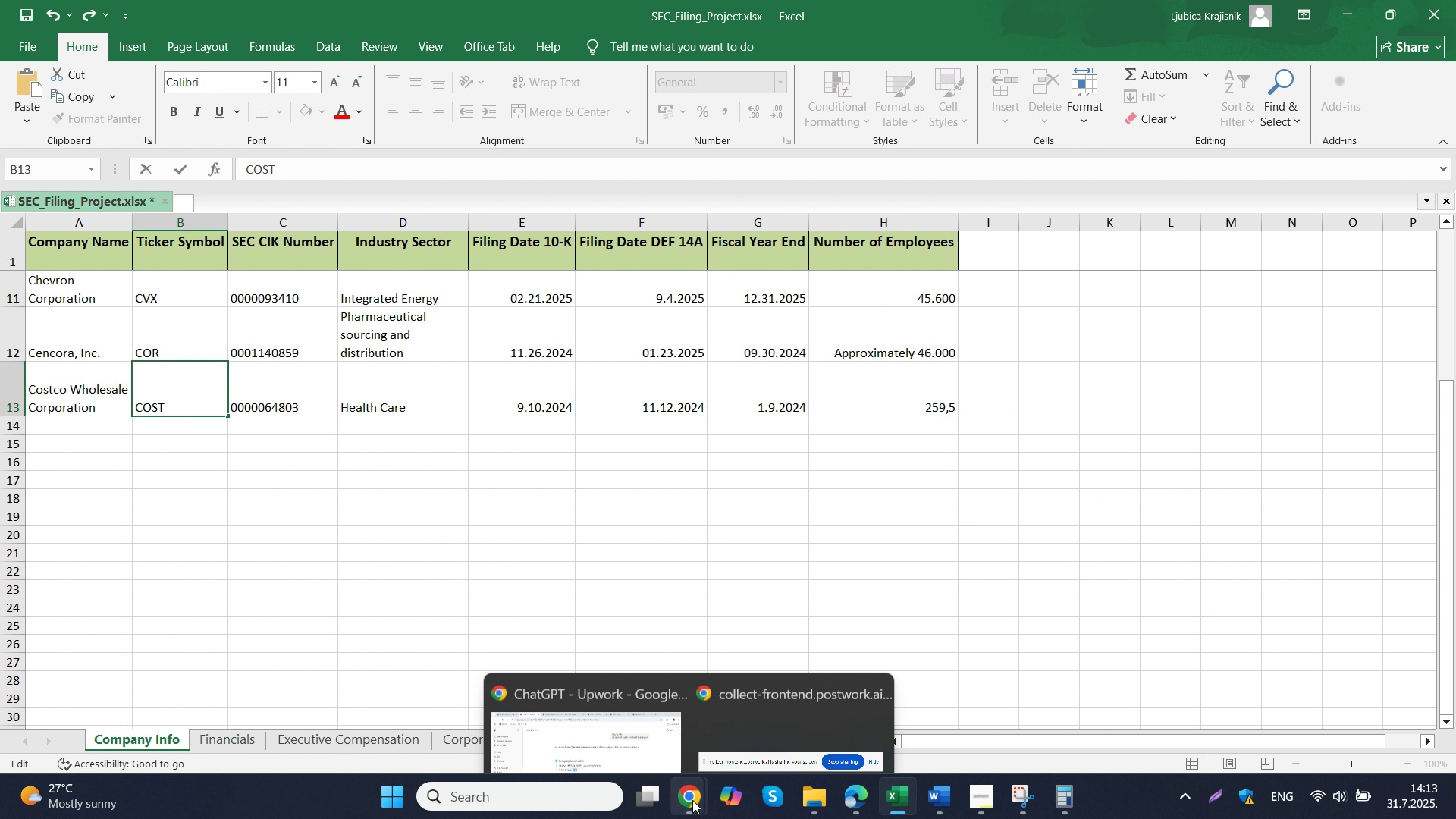 
left_click([654, 709])
 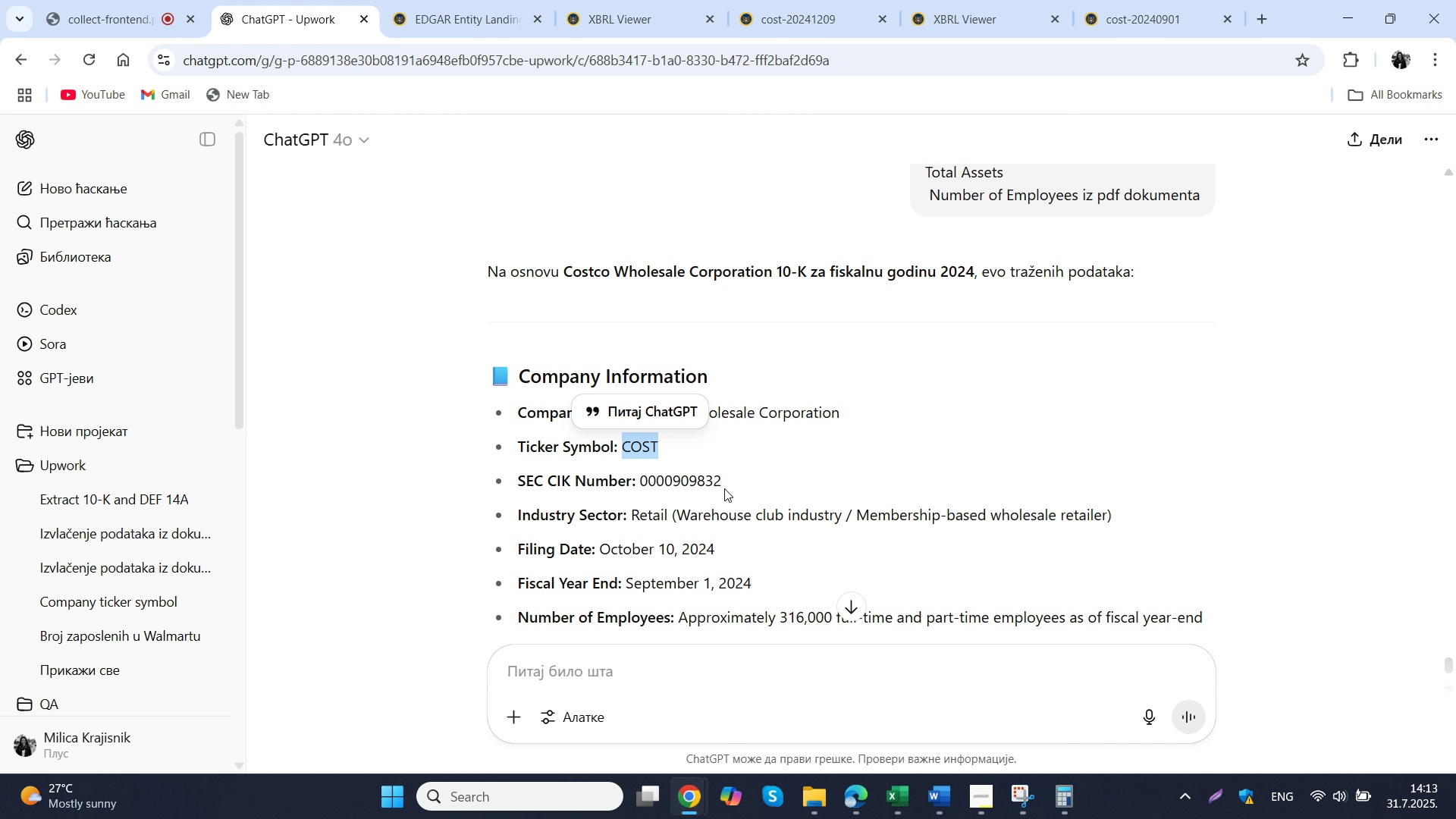 
left_click_drag(start_coordinate=[728, 484], to_coordinate=[642, 481])
 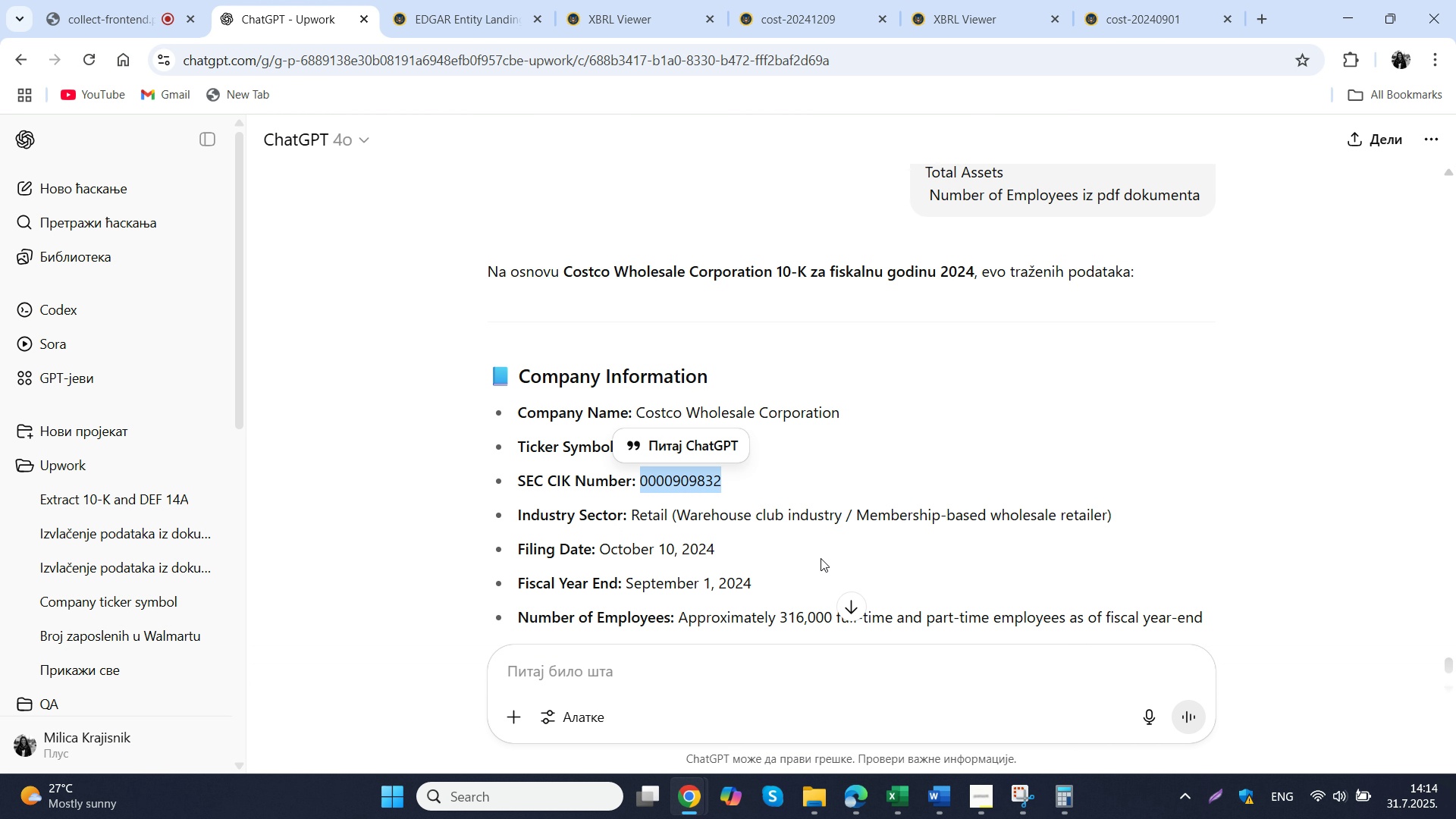 
key(Control+ControlLeft)
 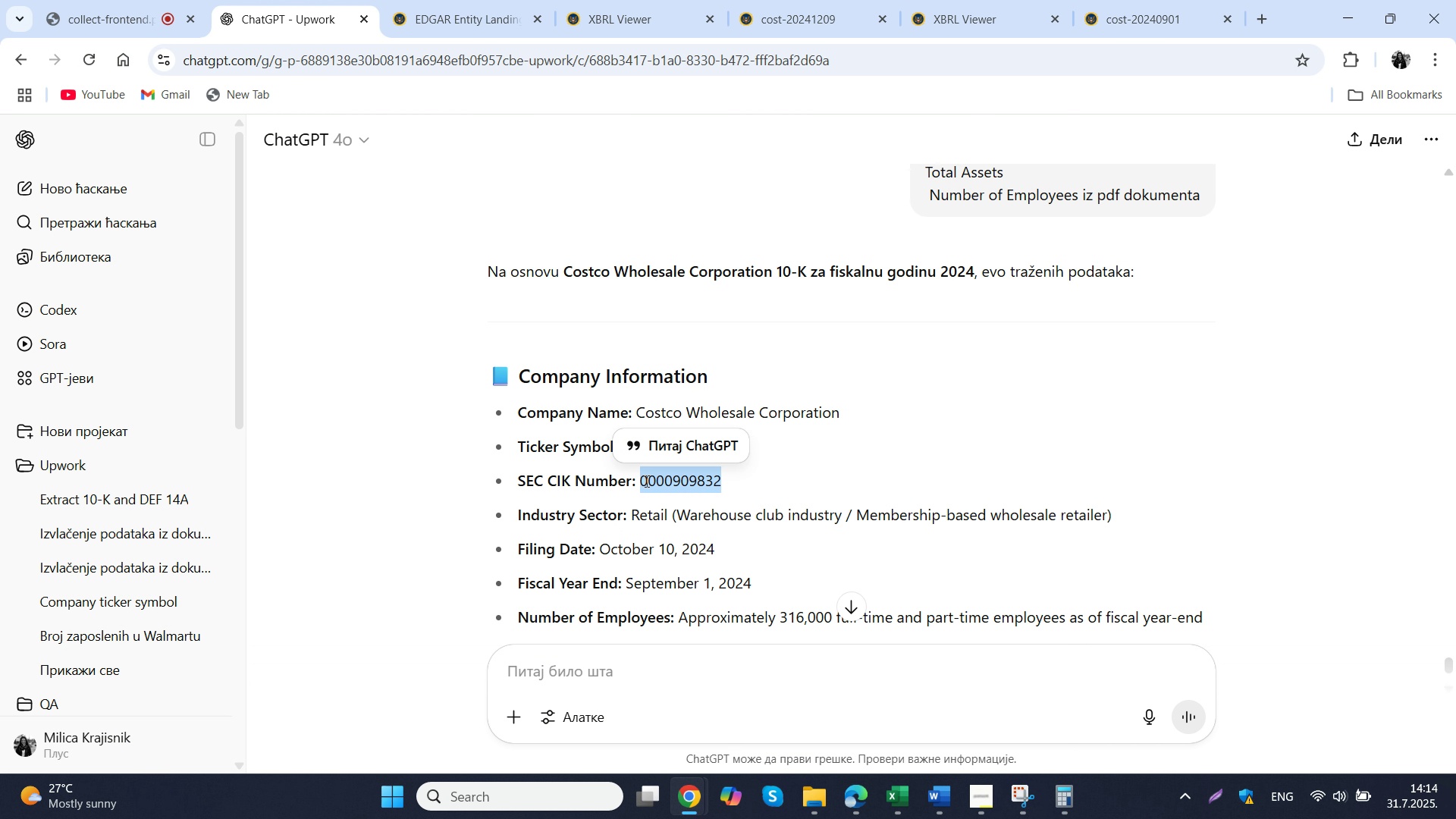 
key(Control+C)
 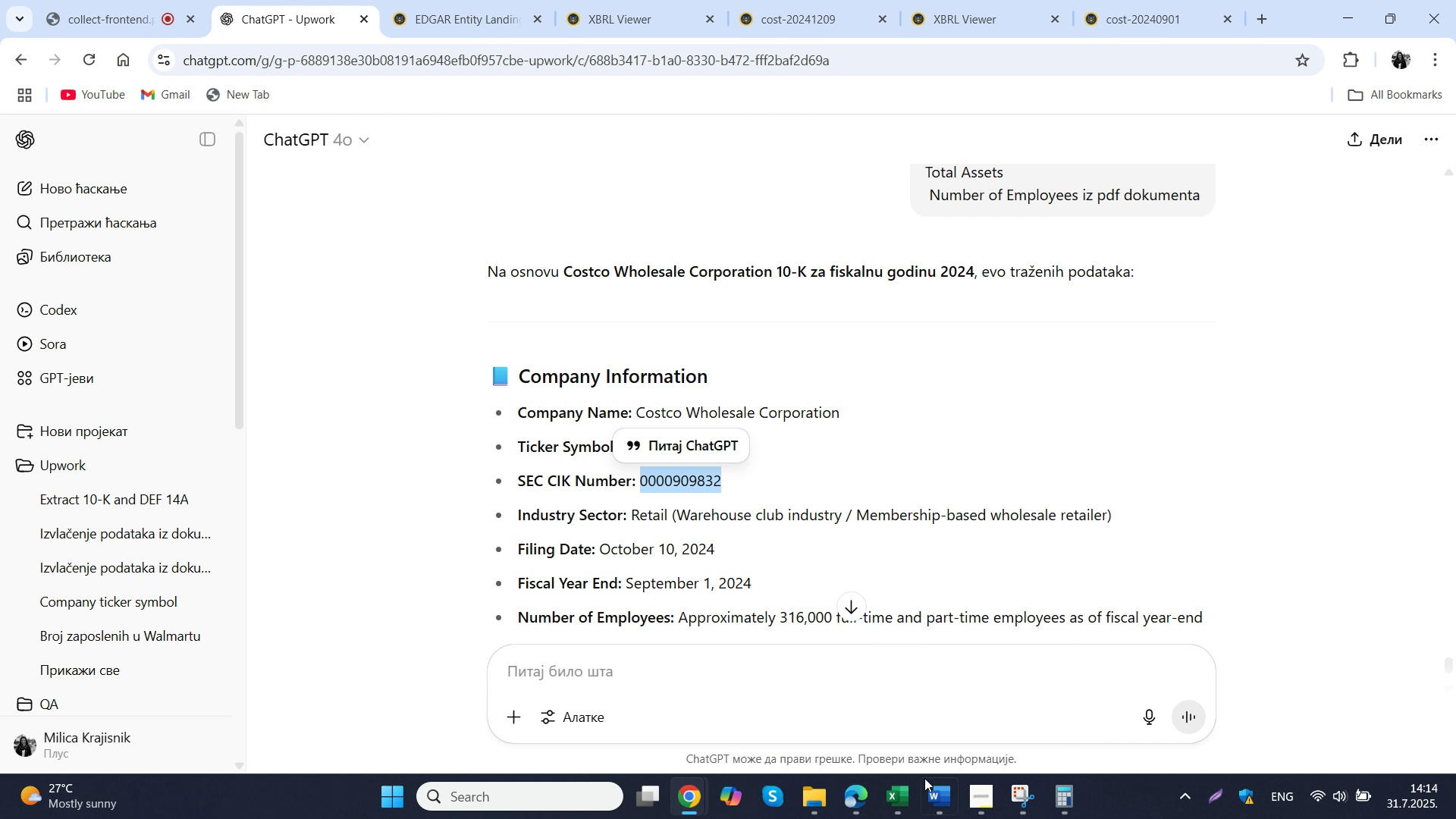 
left_click([908, 795])
 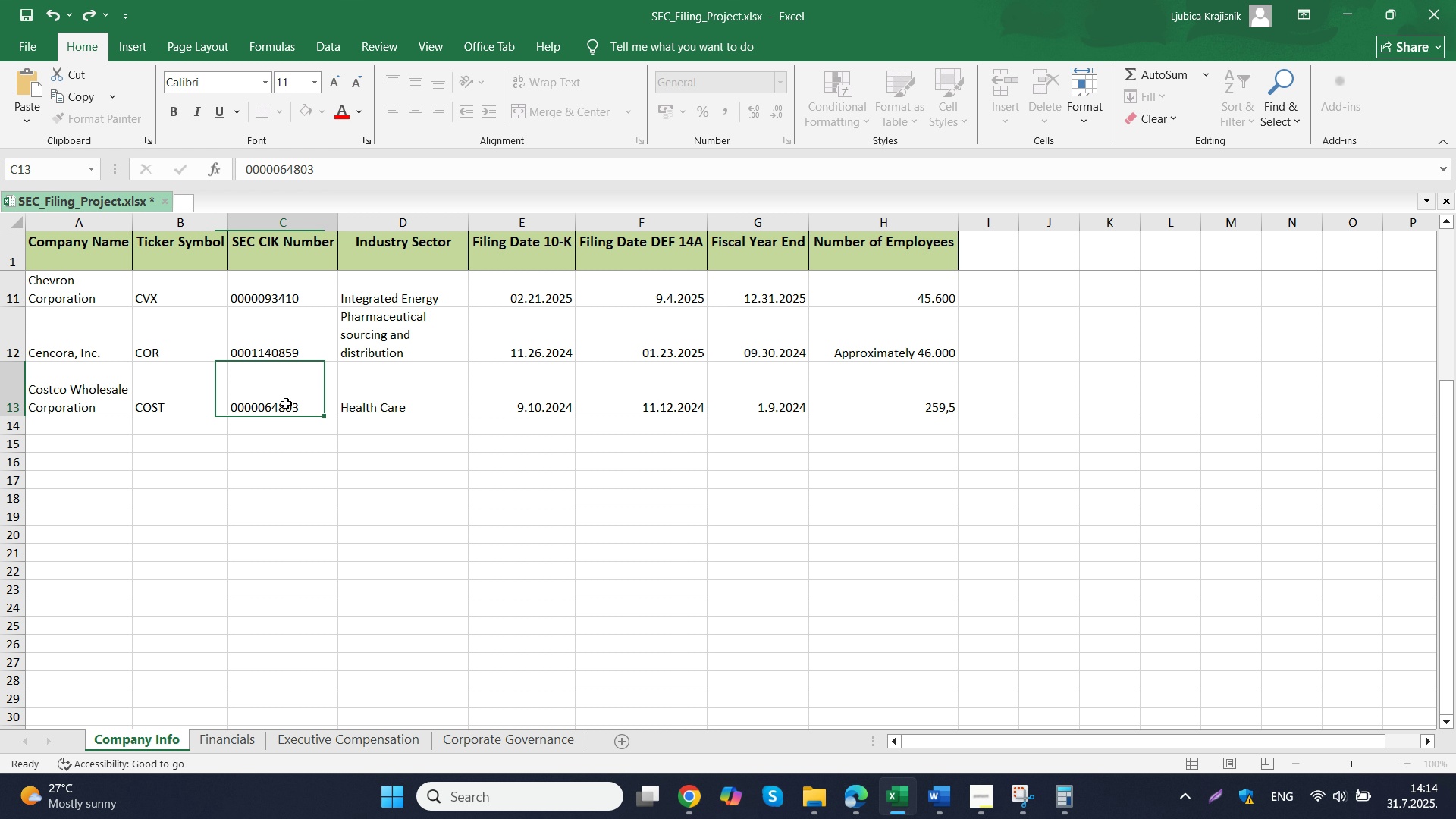 
double_click([286, 403])
 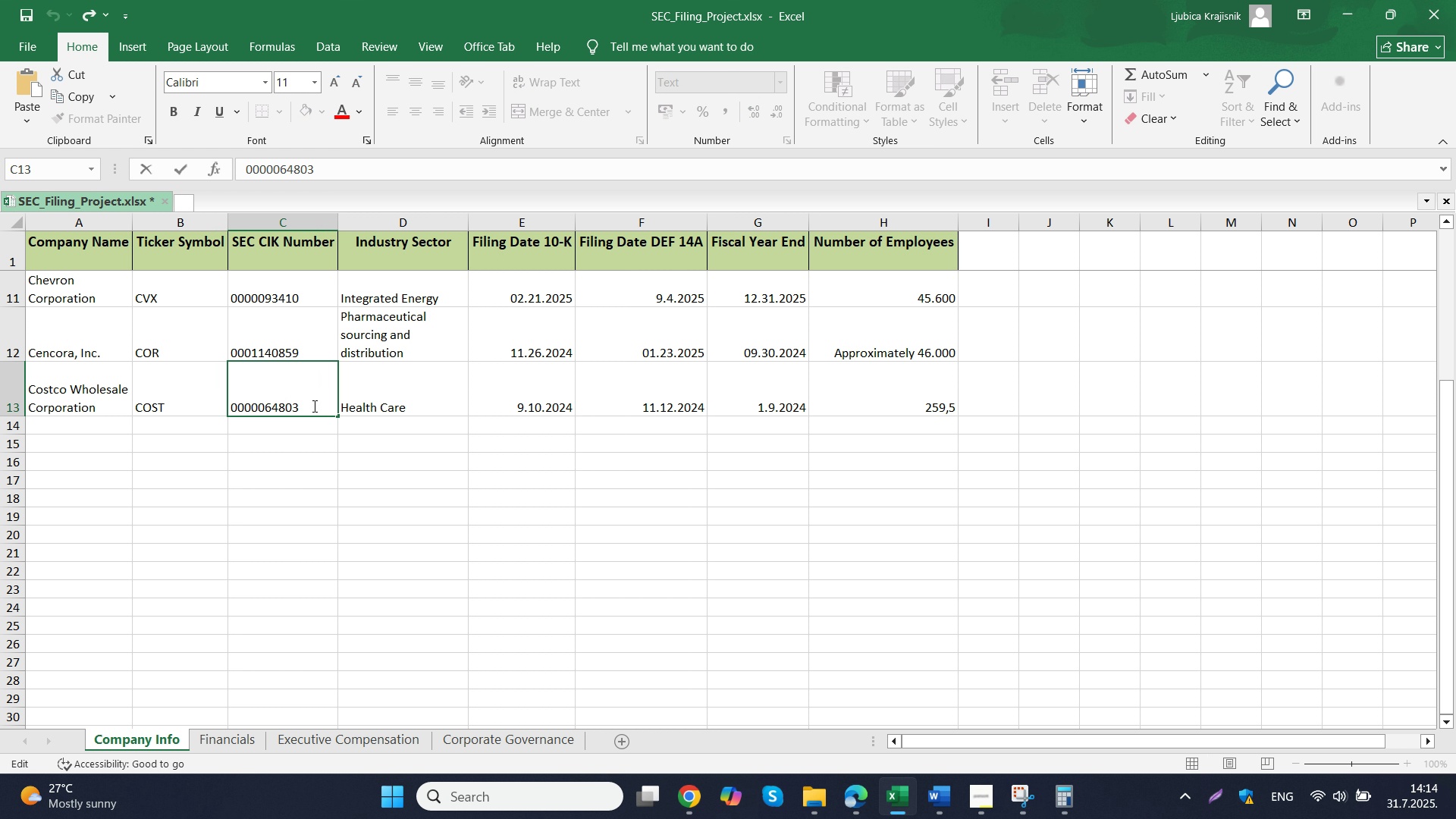 
left_click_drag(start_coordinate=[325, 406], to_coordinate=[226, 406])
 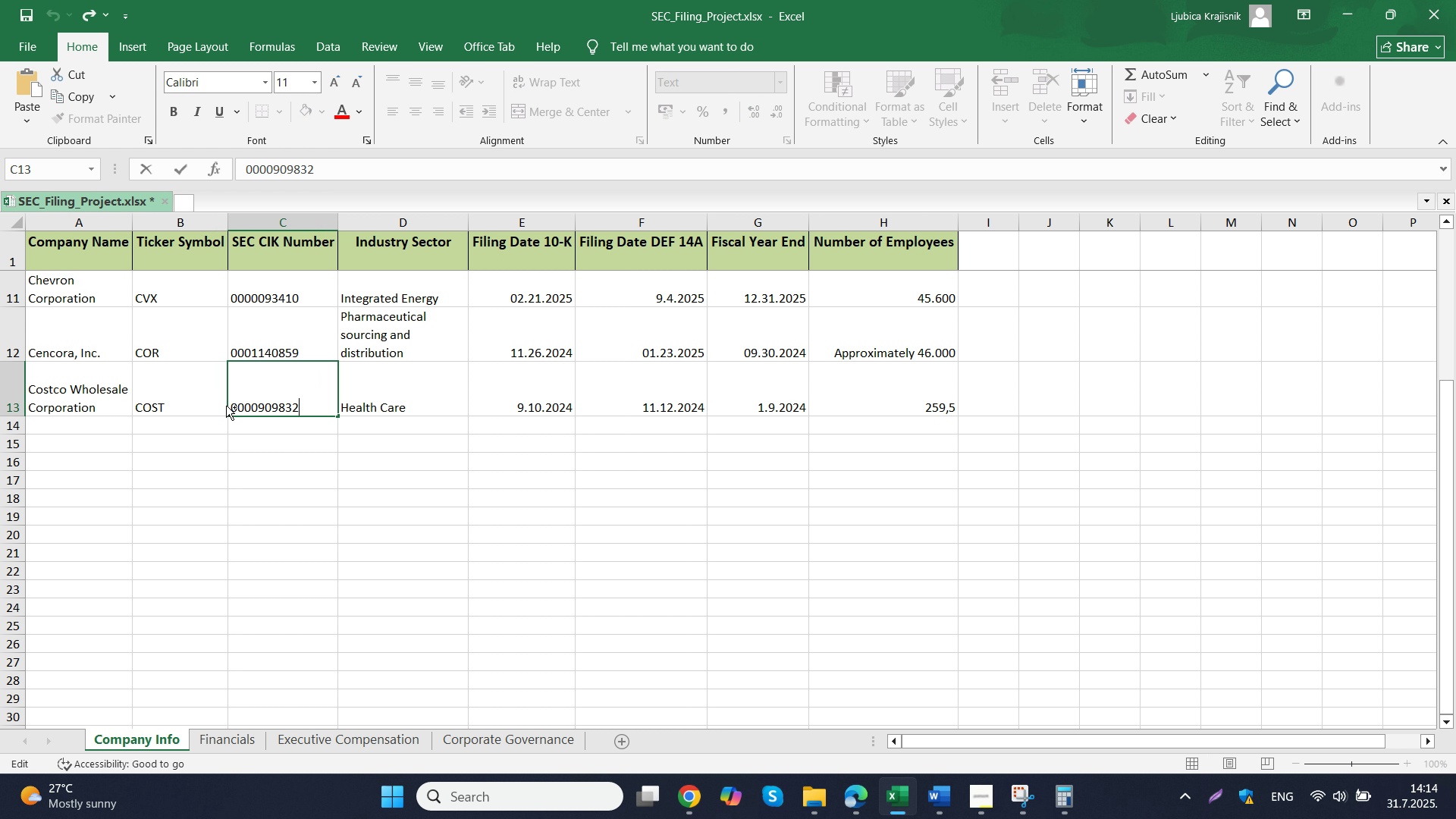 
key(Control+ControlLeft)
 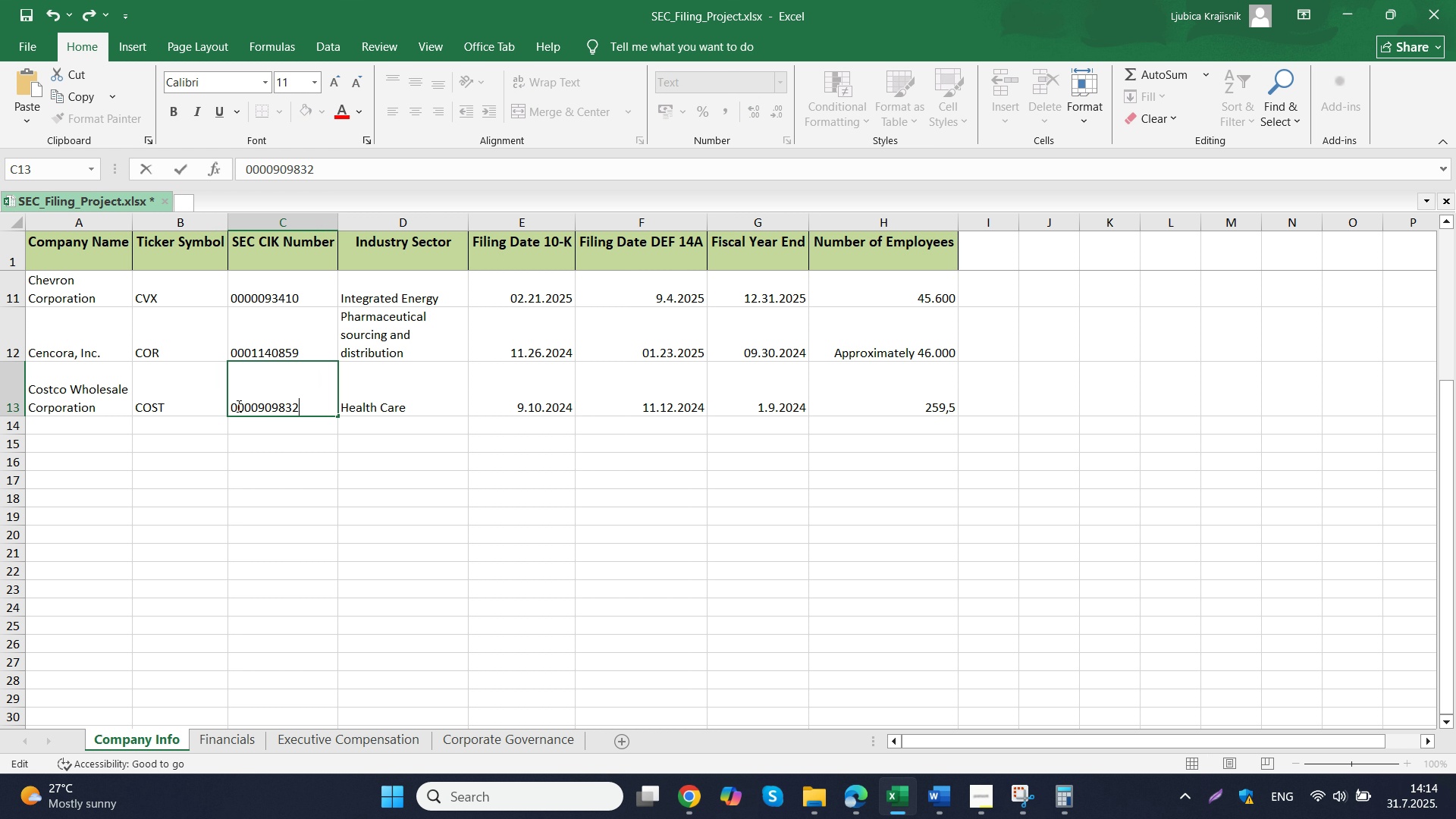 
key(Control+V)
 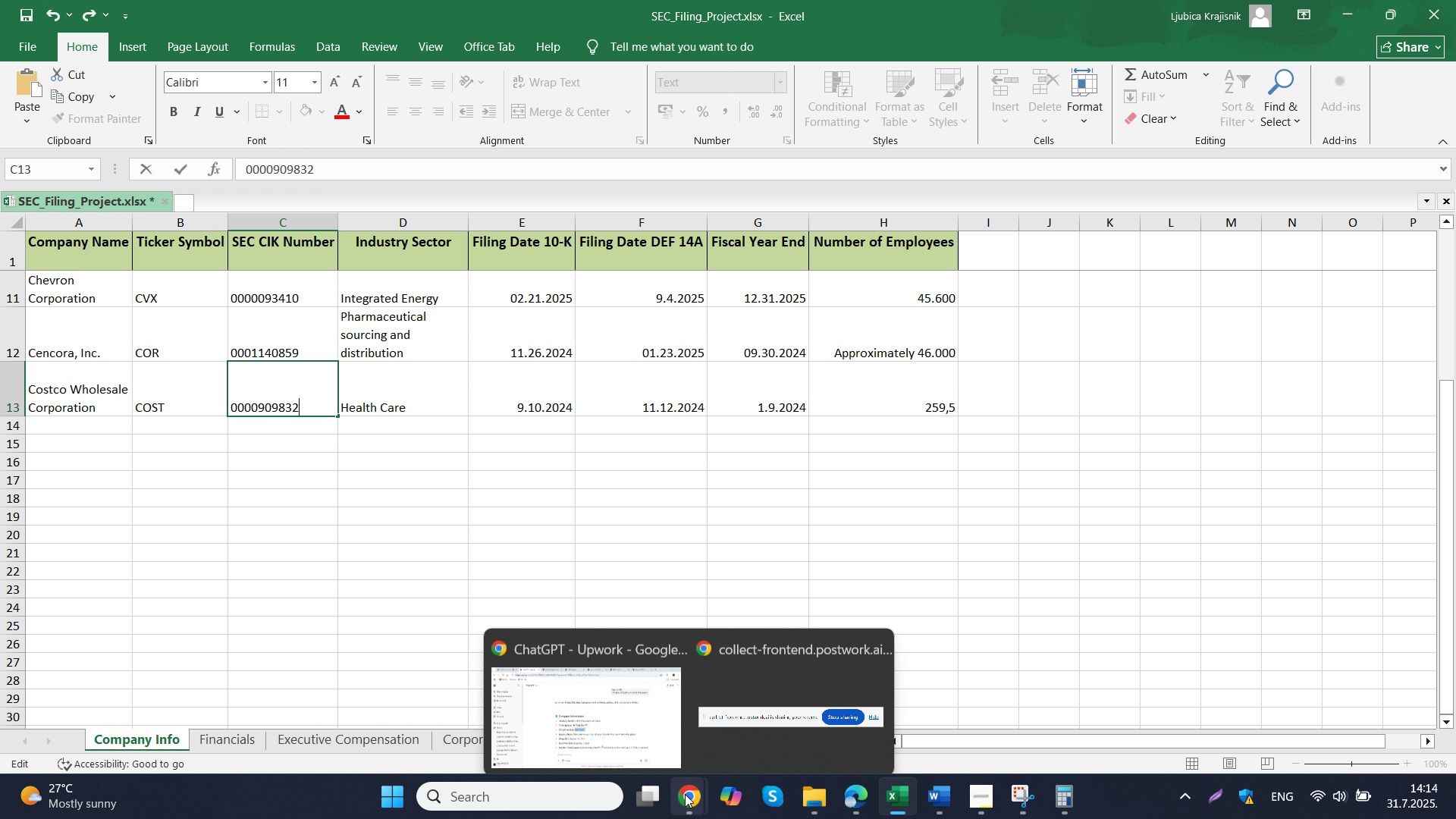 
left_click([615, 706])
 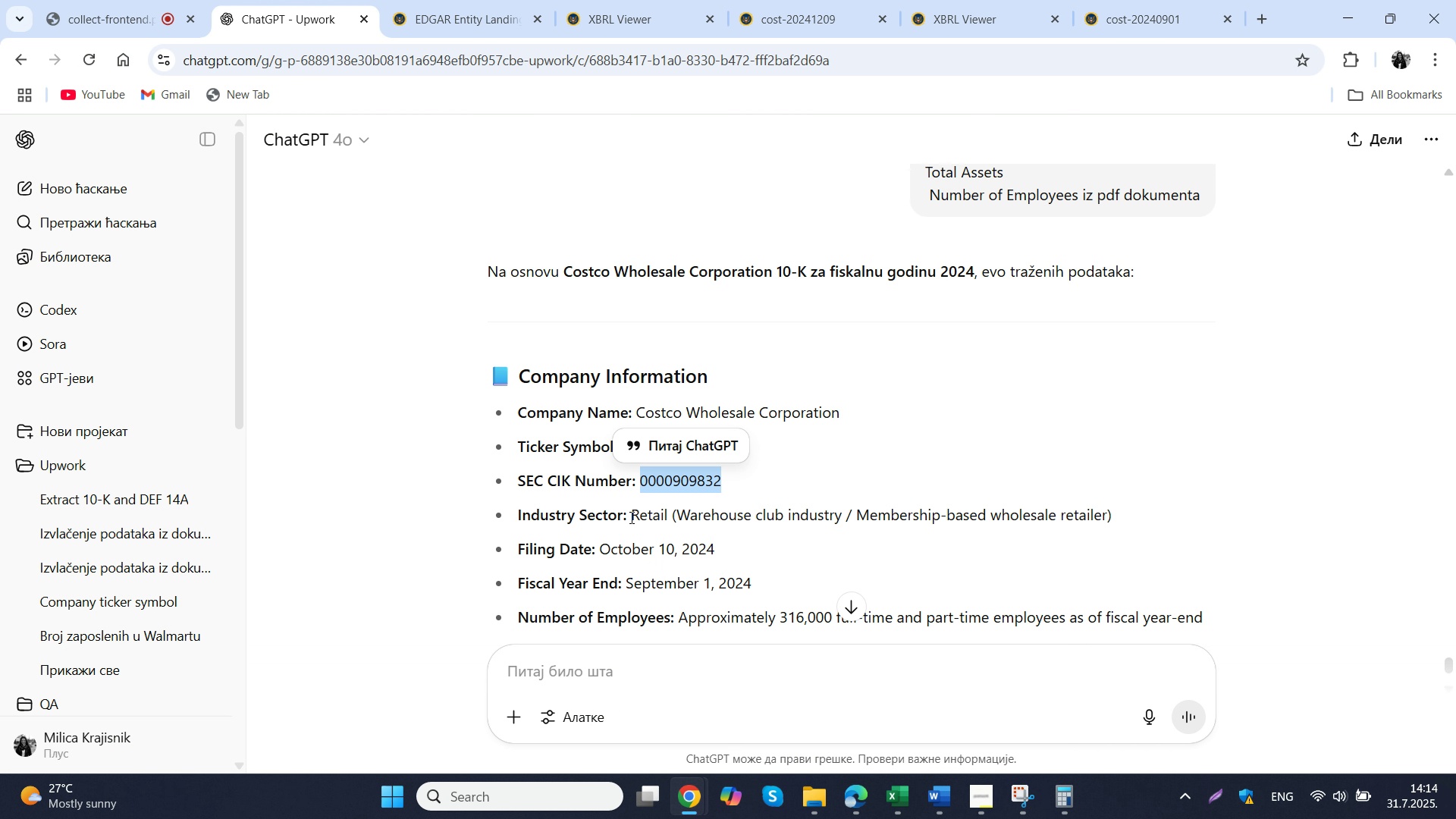 
left_click_drag(start_coordinate=[631, 515], to_coordinate=[666, 515])
 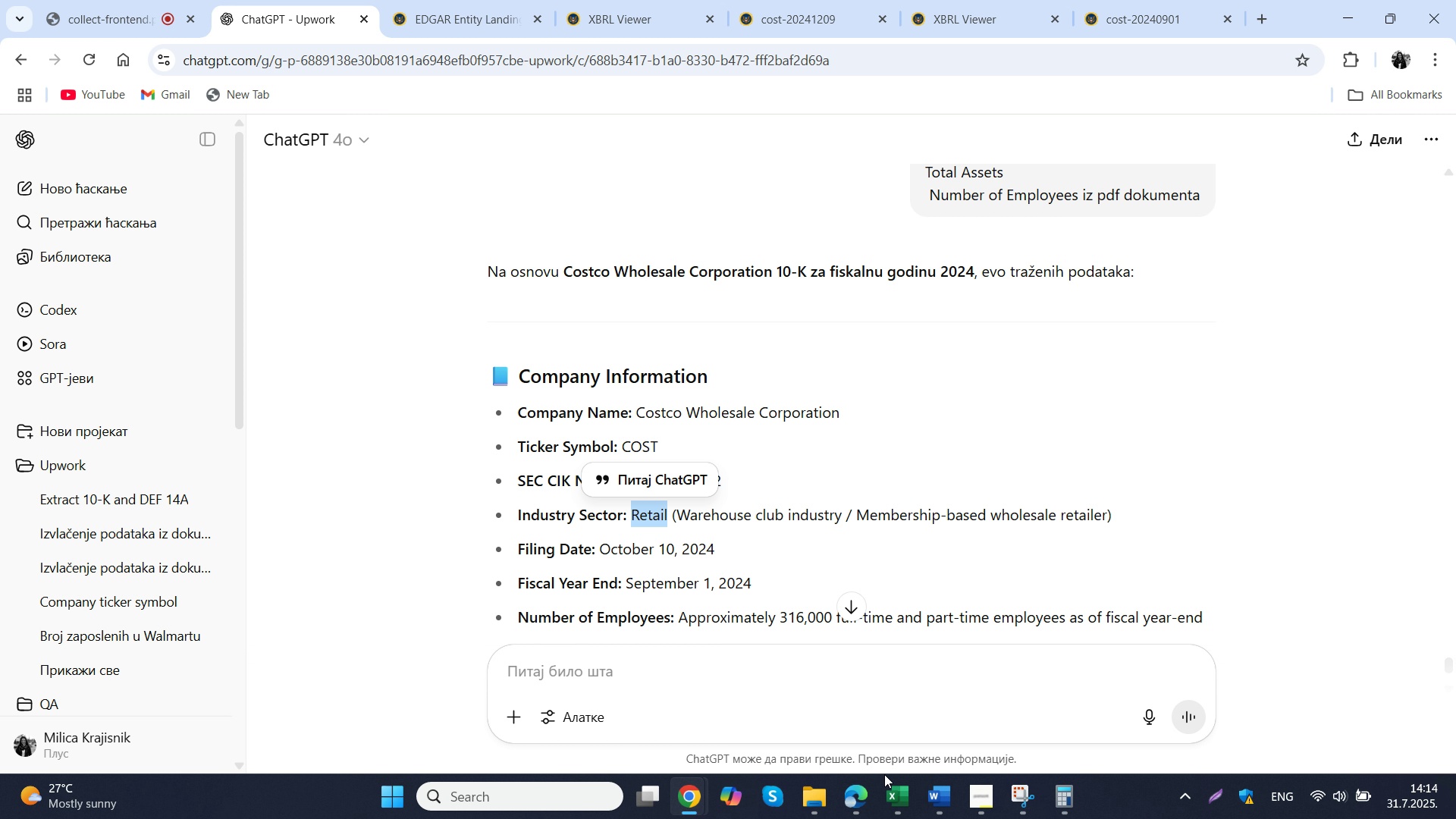 
key(Control+ControlLeft)
 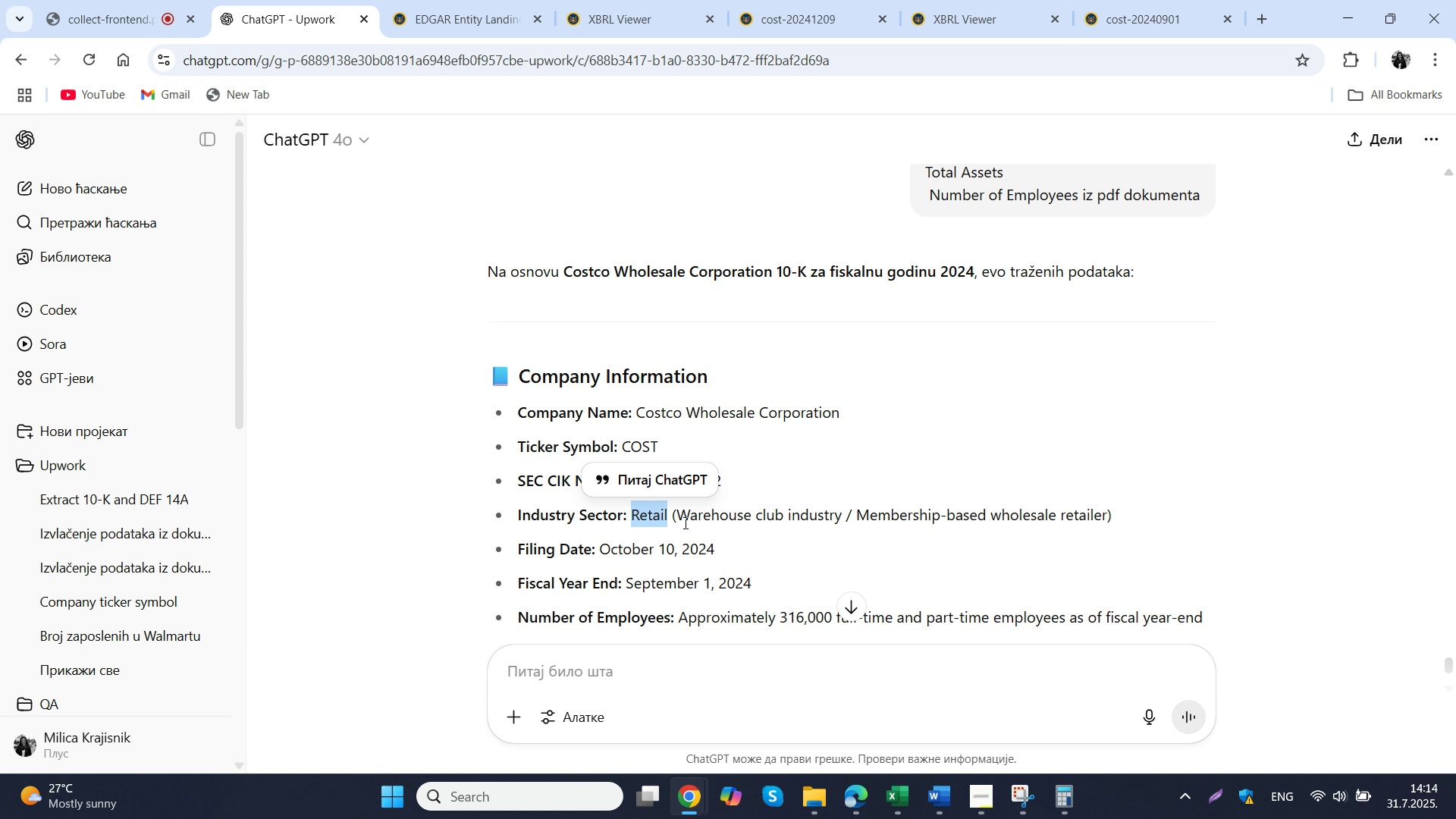 
key(Control+C)
 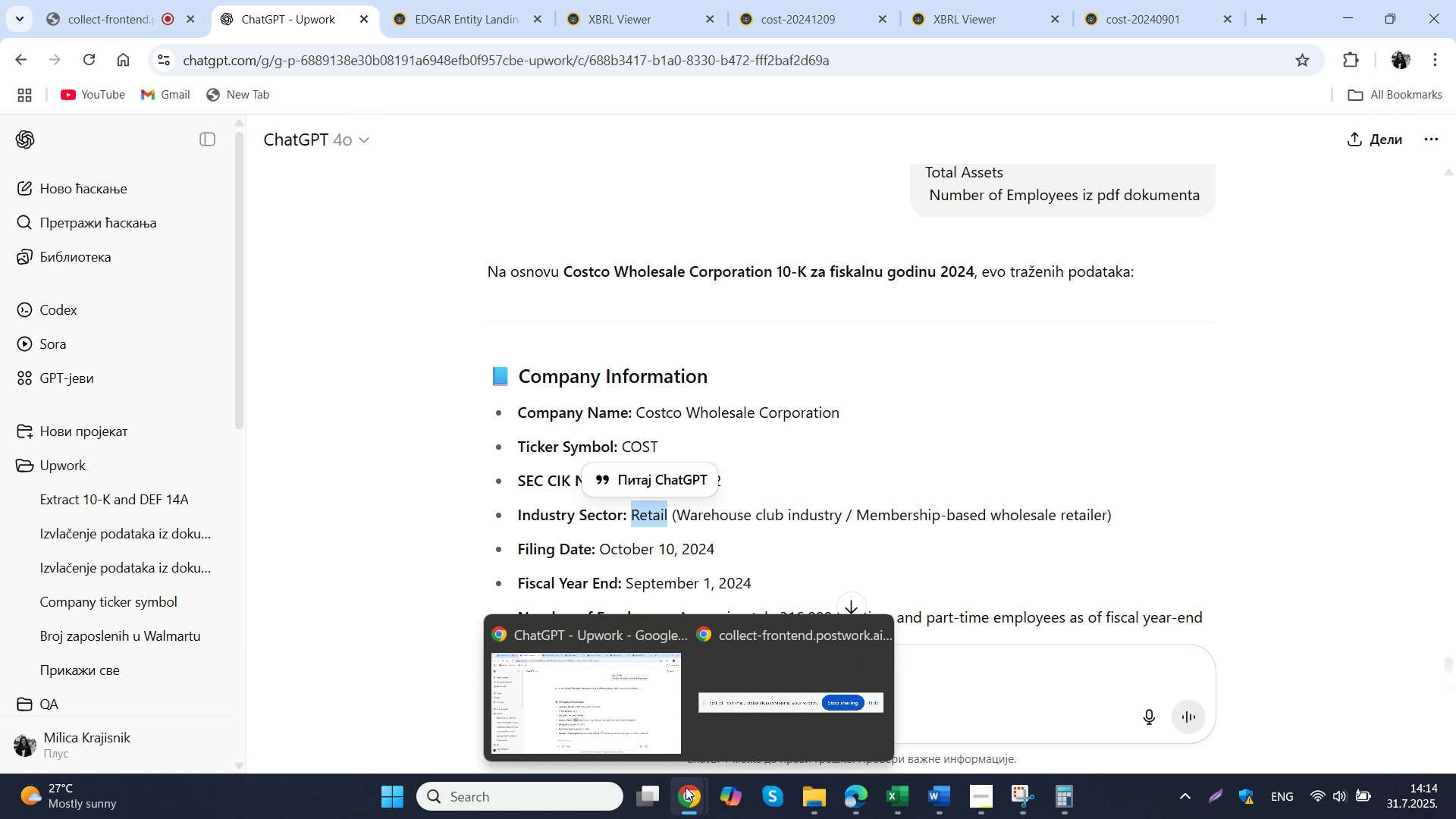 
left_click([626, 689])
 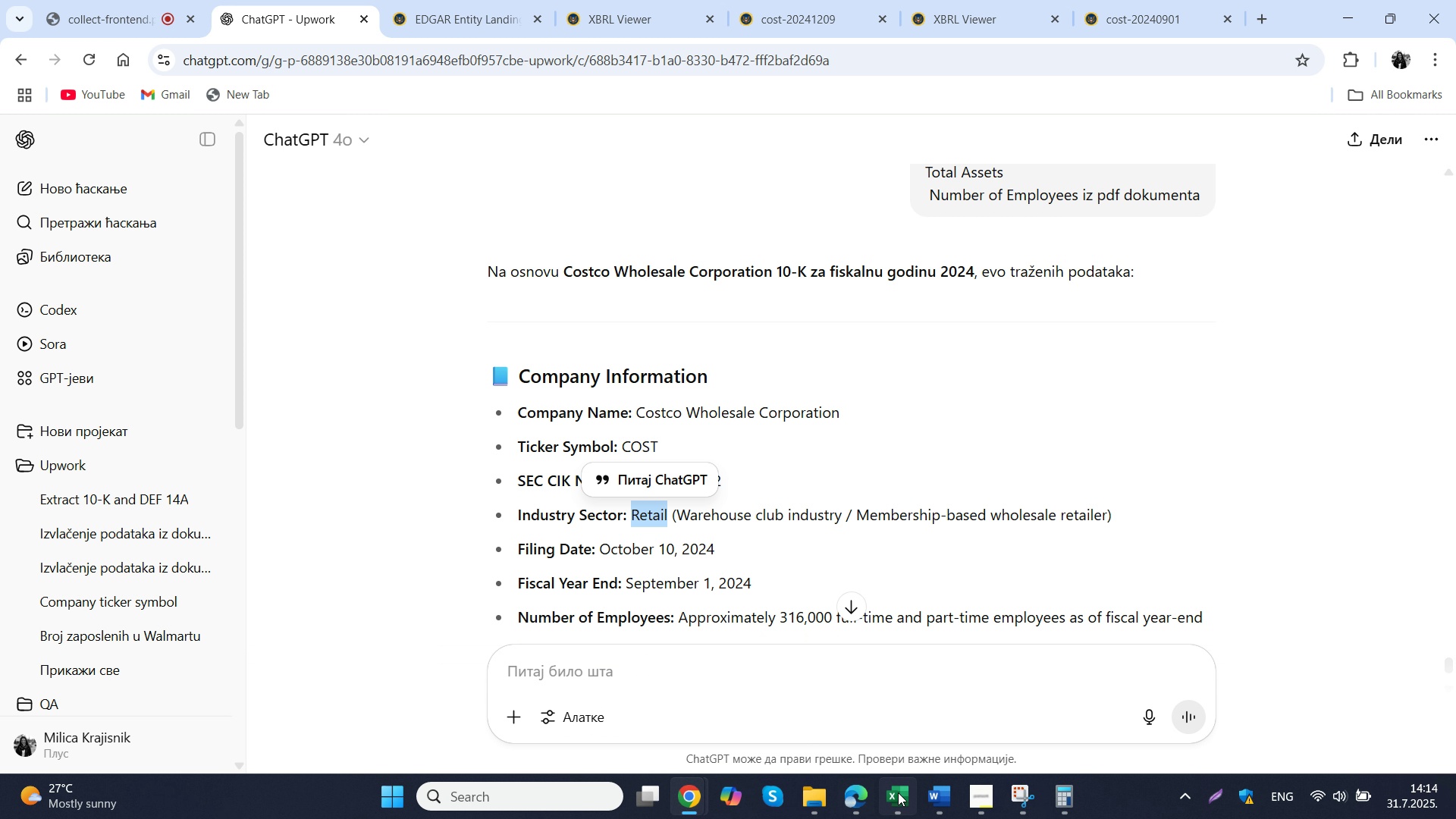 
left_click([904, 795])
 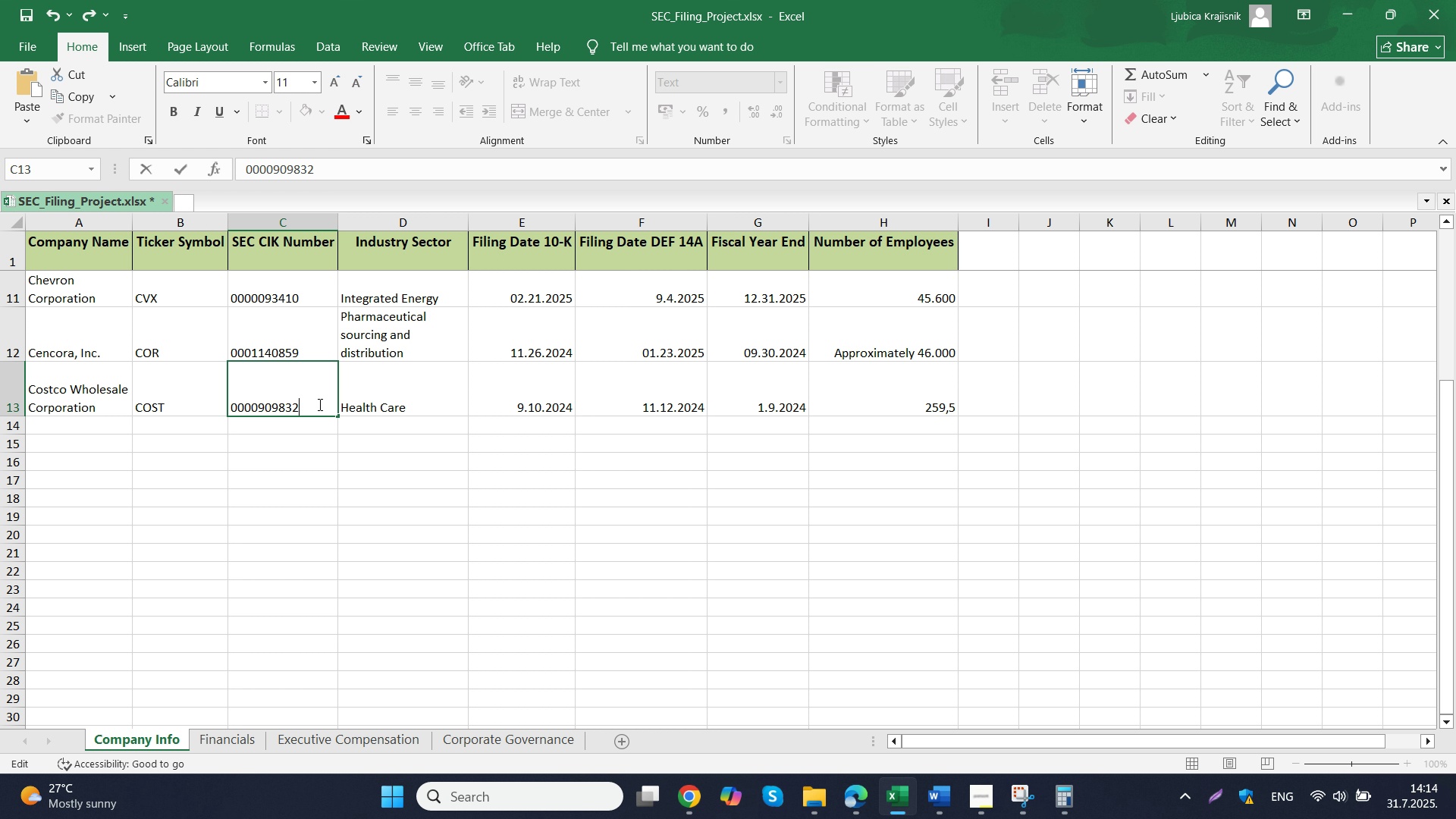 
left_click([318, 404])
 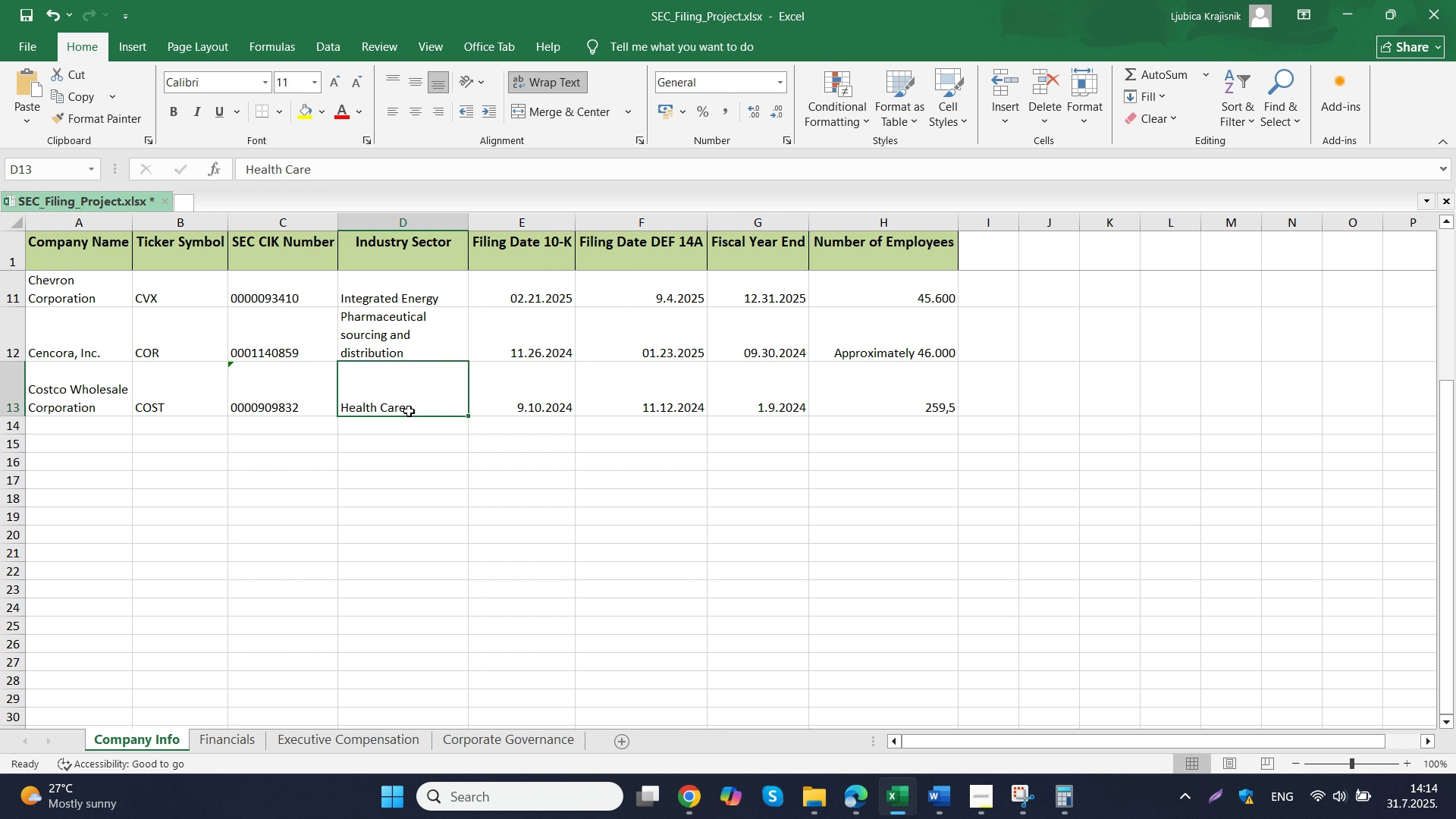 
double_click([409, 411])
 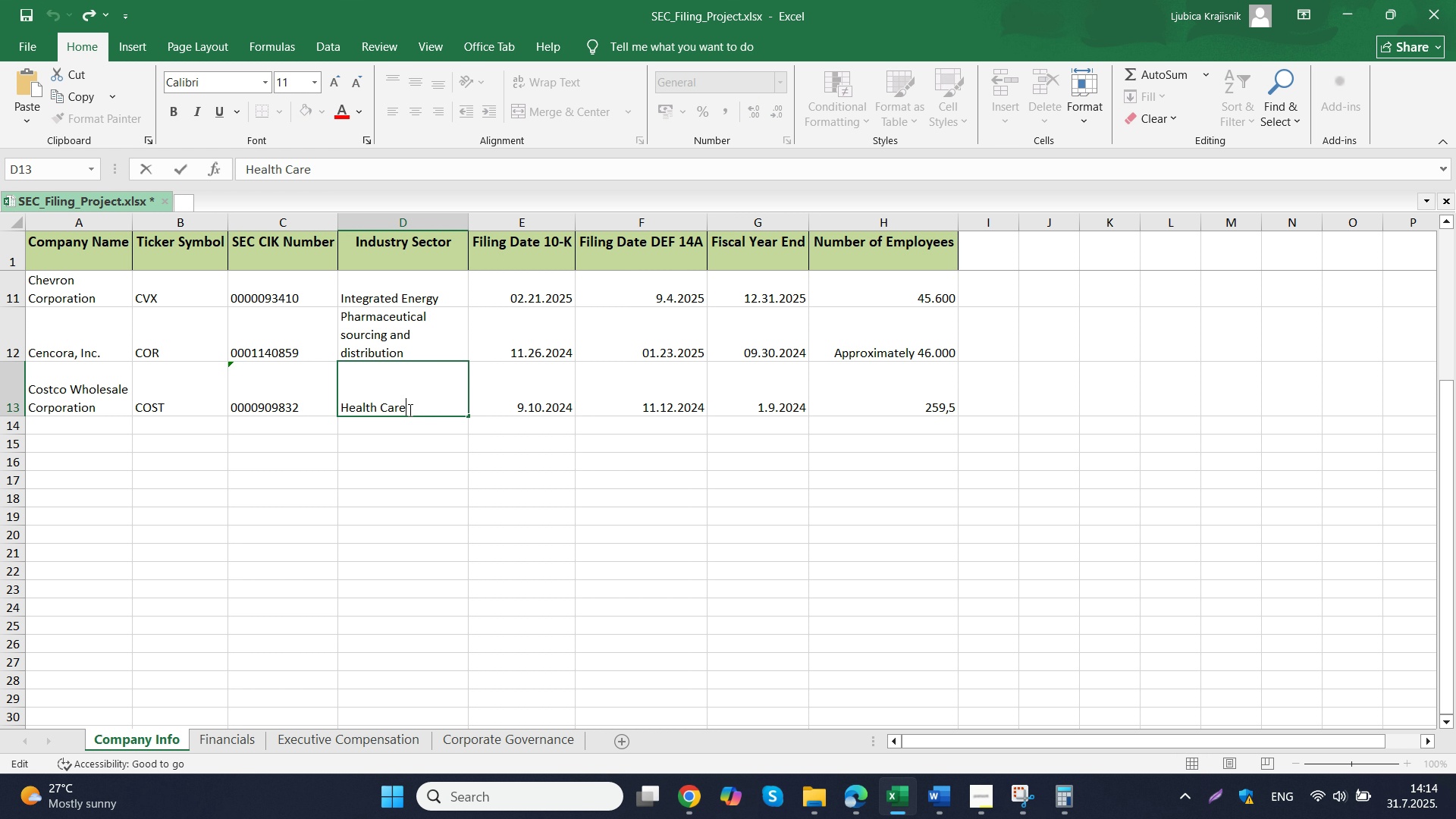 
triple_click([409, 411])
 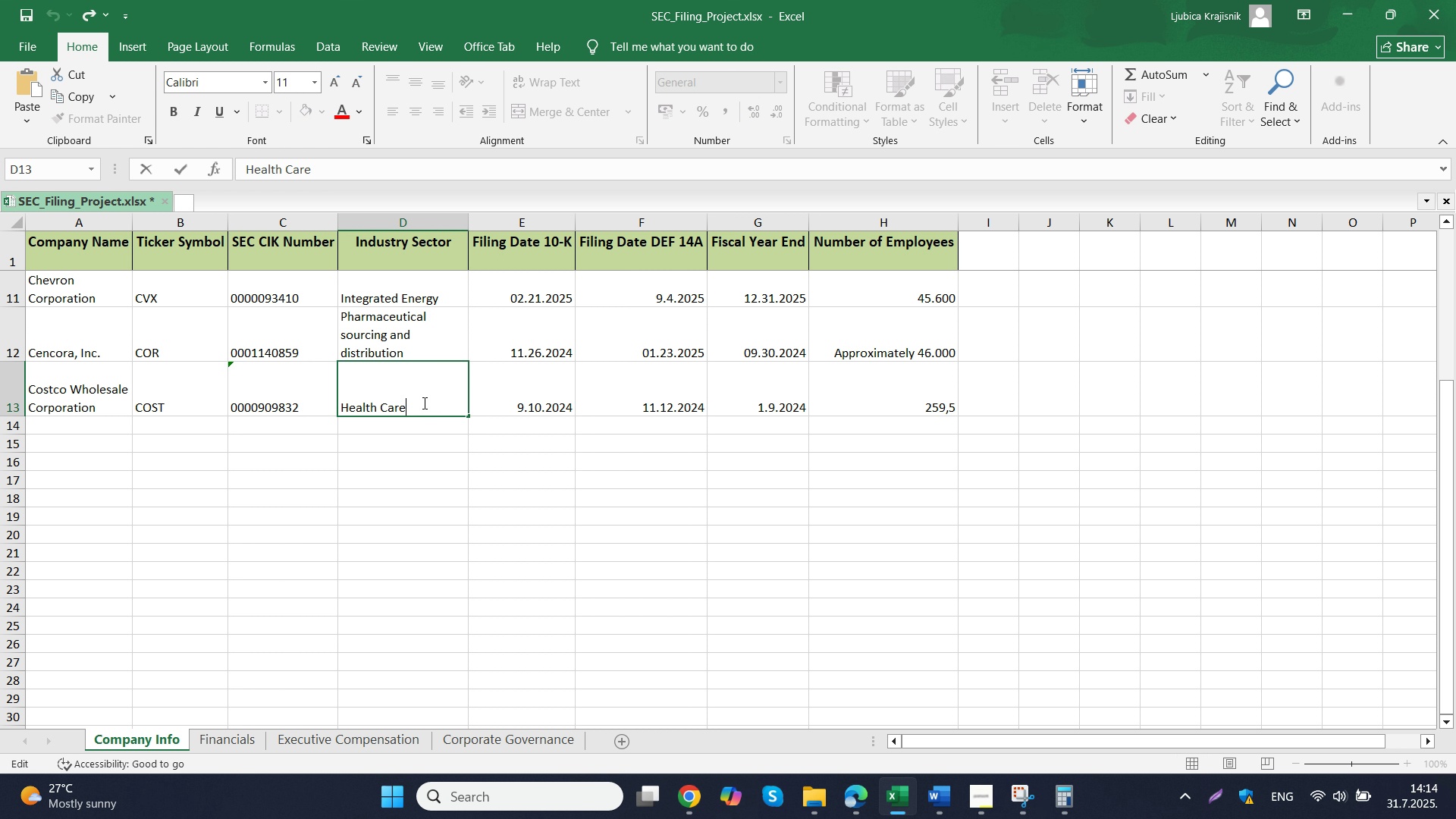 
left_click_drag(start_coordinate=[423, 403], to_coordinate=[337, 405])
 